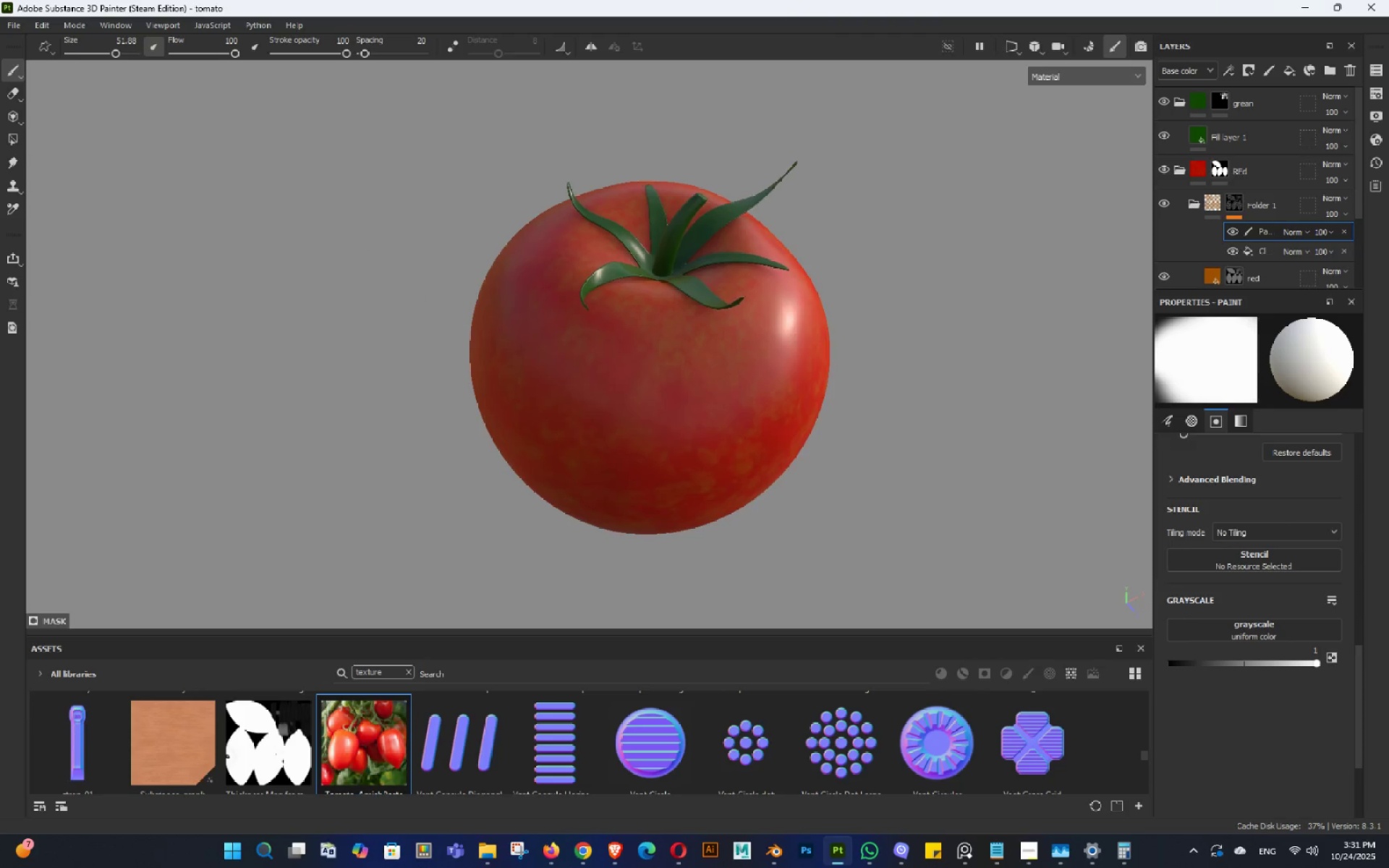 
key(Alt+AltLeft)
 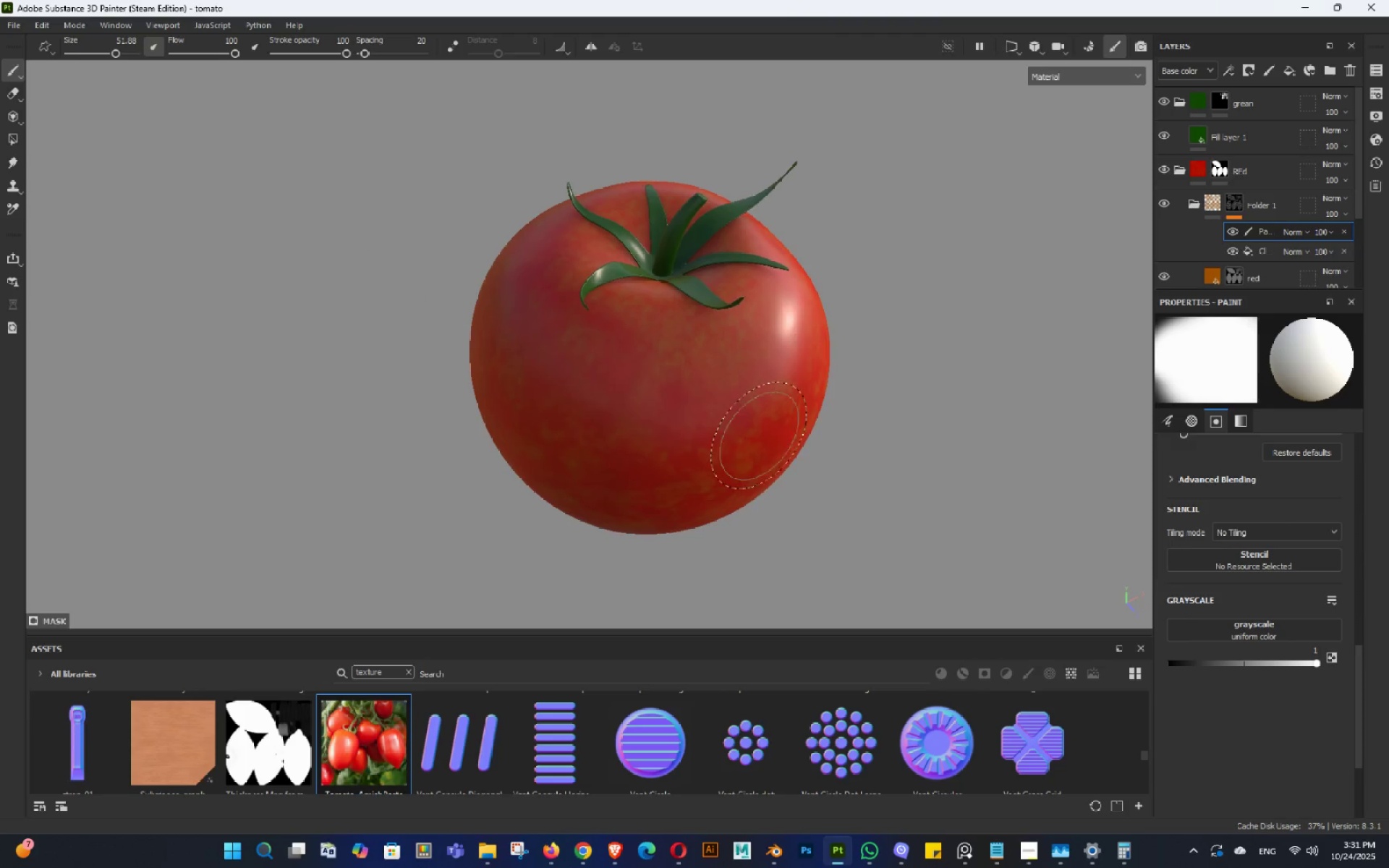 
key(Alt+AltLeft)
 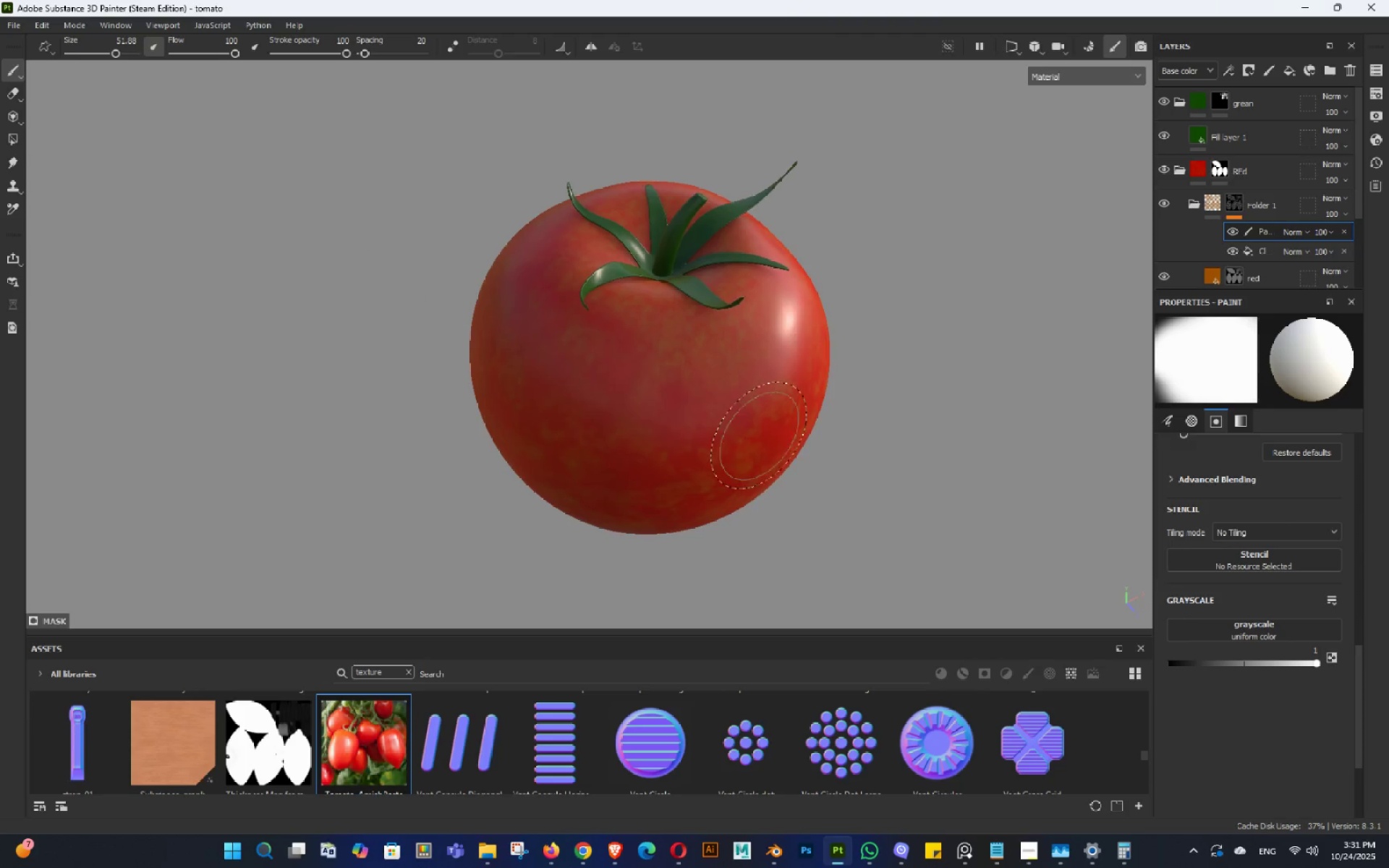 
key(Alt+AltLeft)
 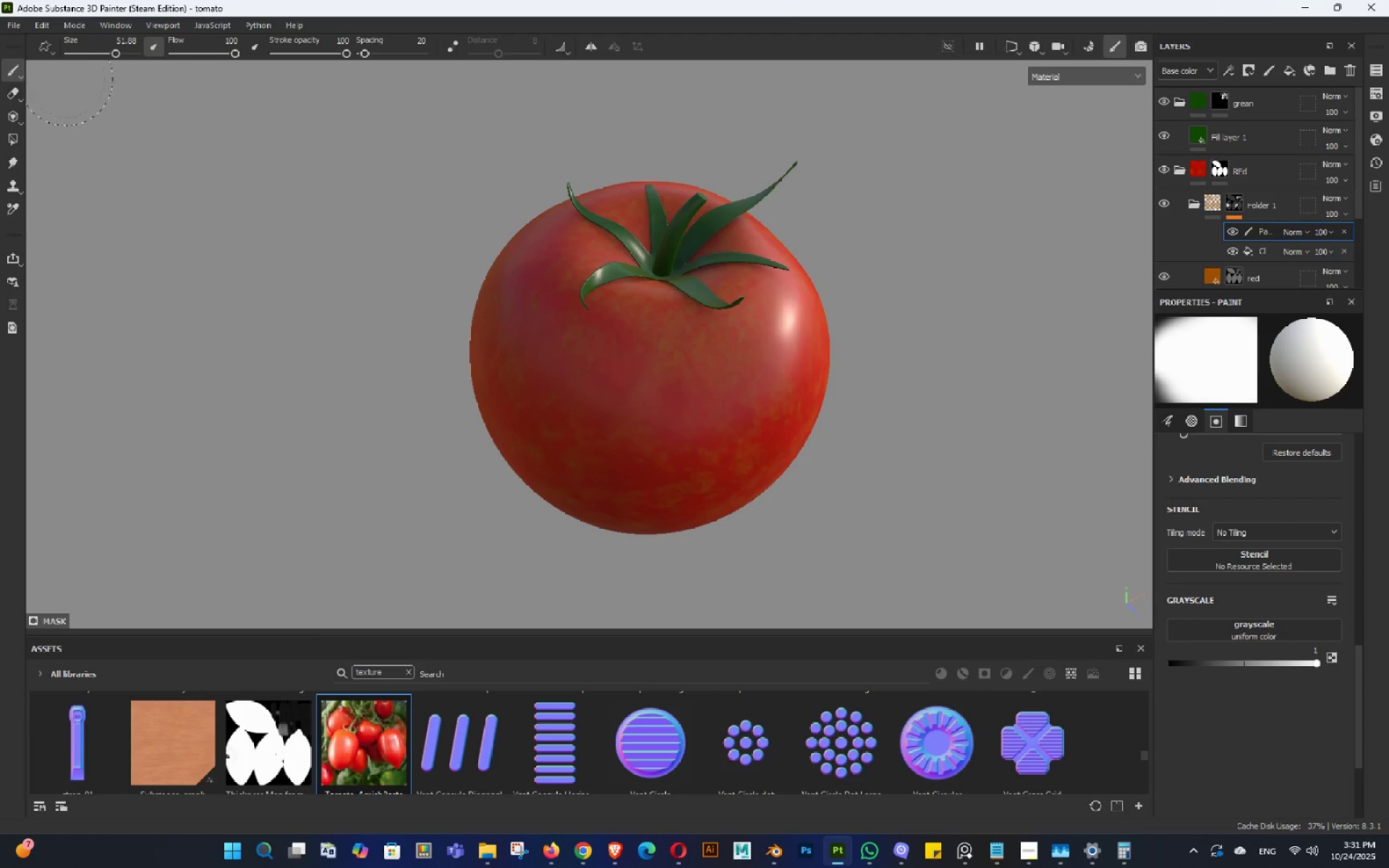 
left_click([5, 90])
 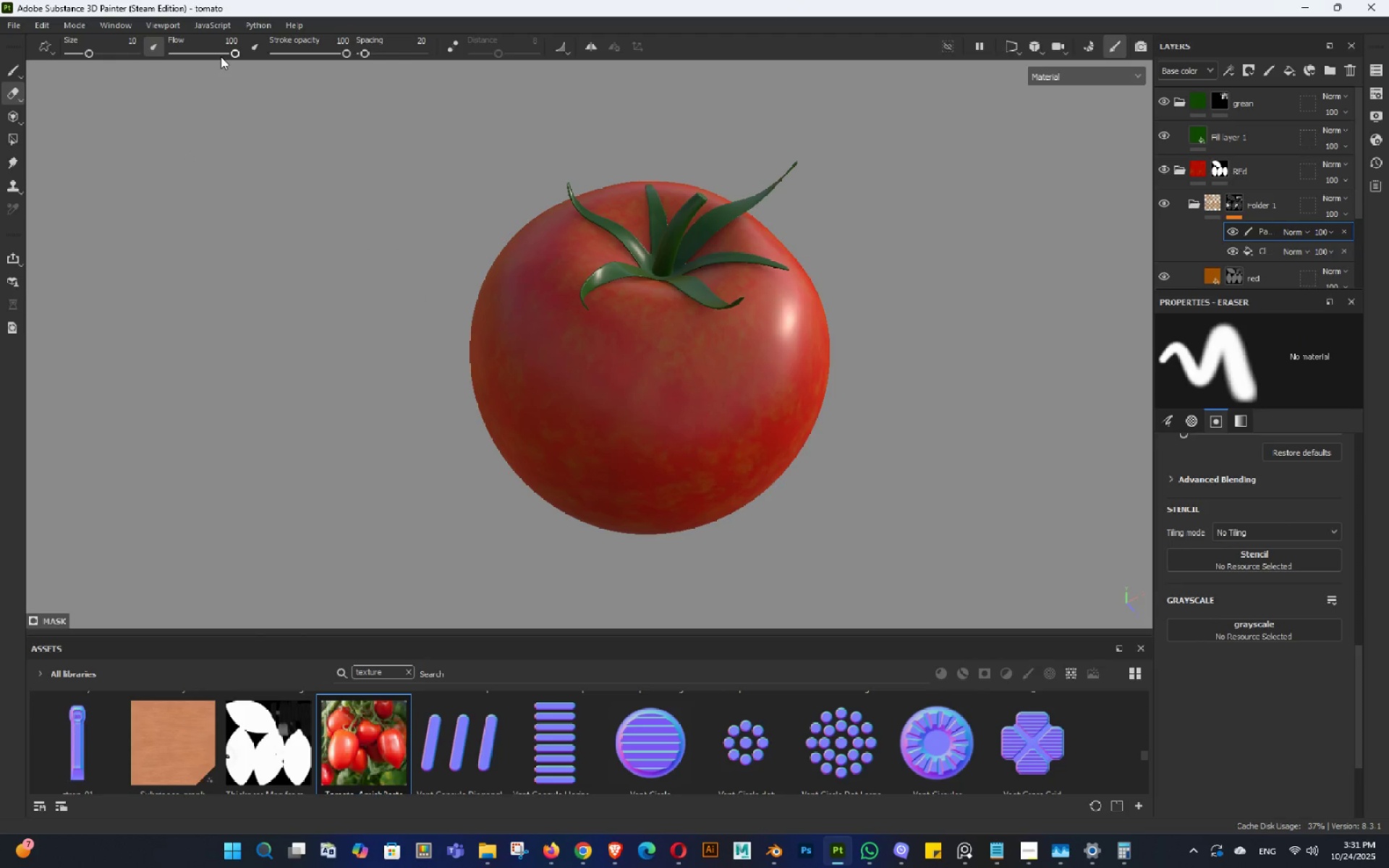 
left_click_drag(start_coordinate=[221, 56], to_coordinate=[172, 55])
 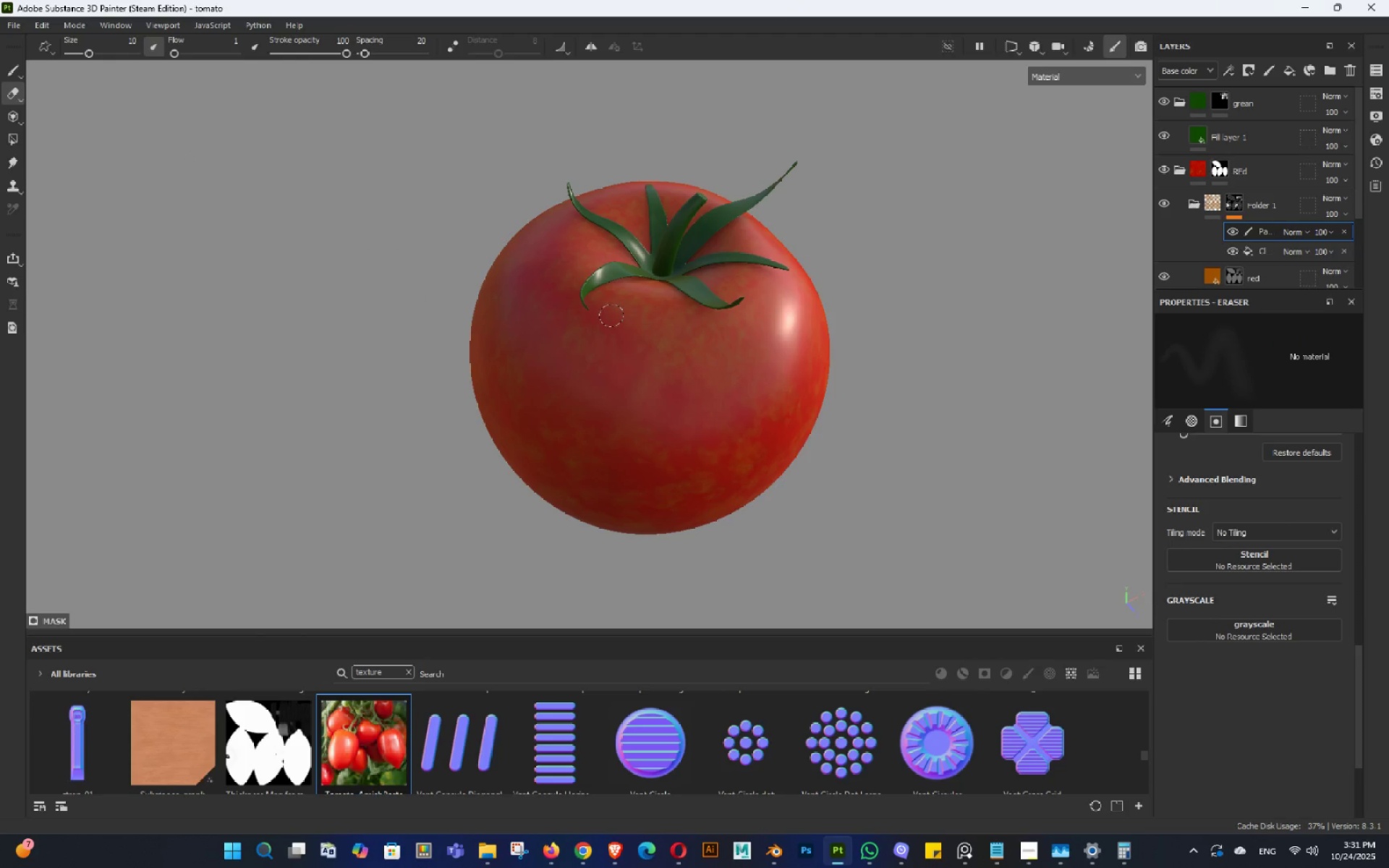 
left_click_drag(start_coordinate=[611, 315], to_coordinate=[615, 317])
 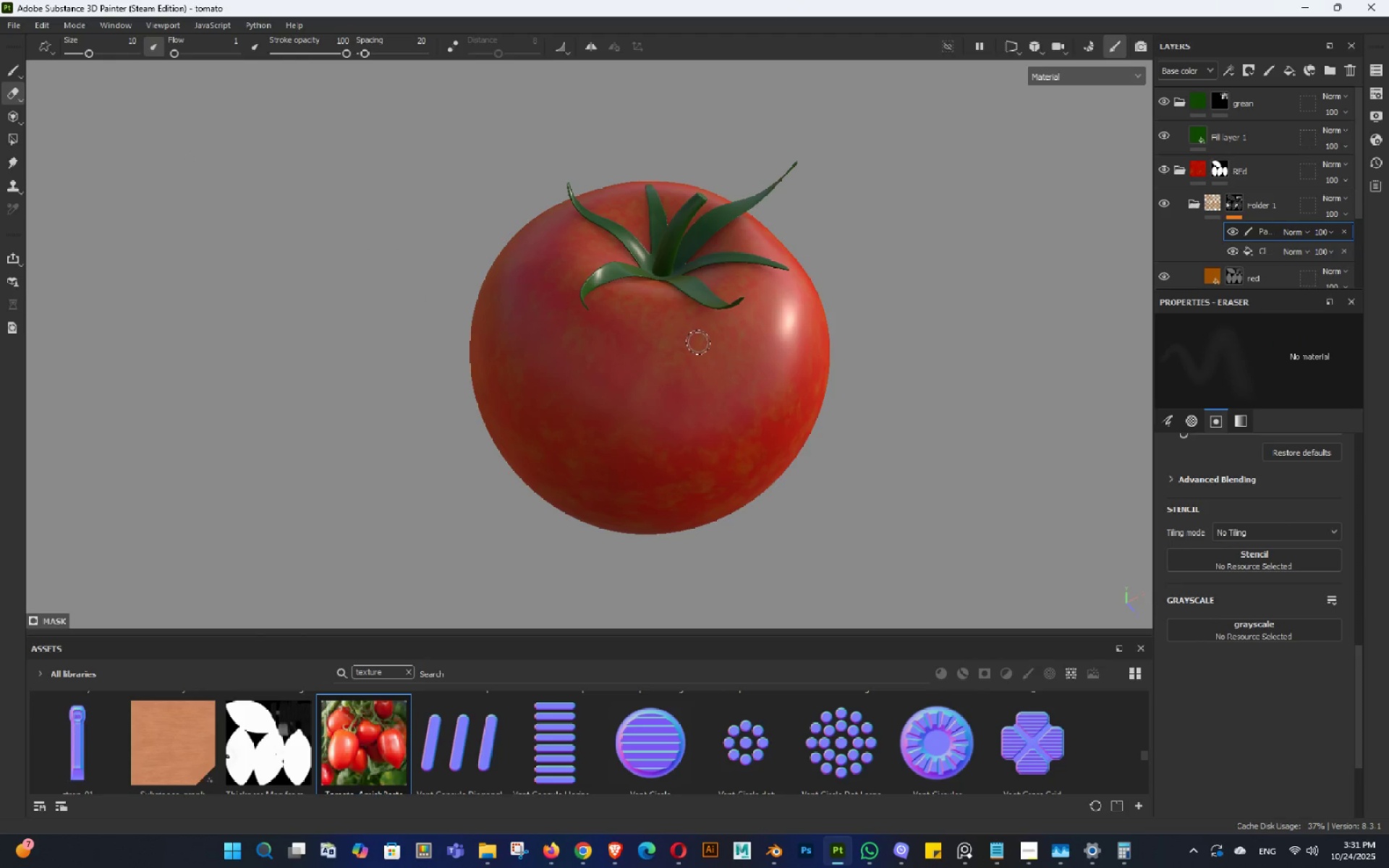 
double_click([698, 342])
 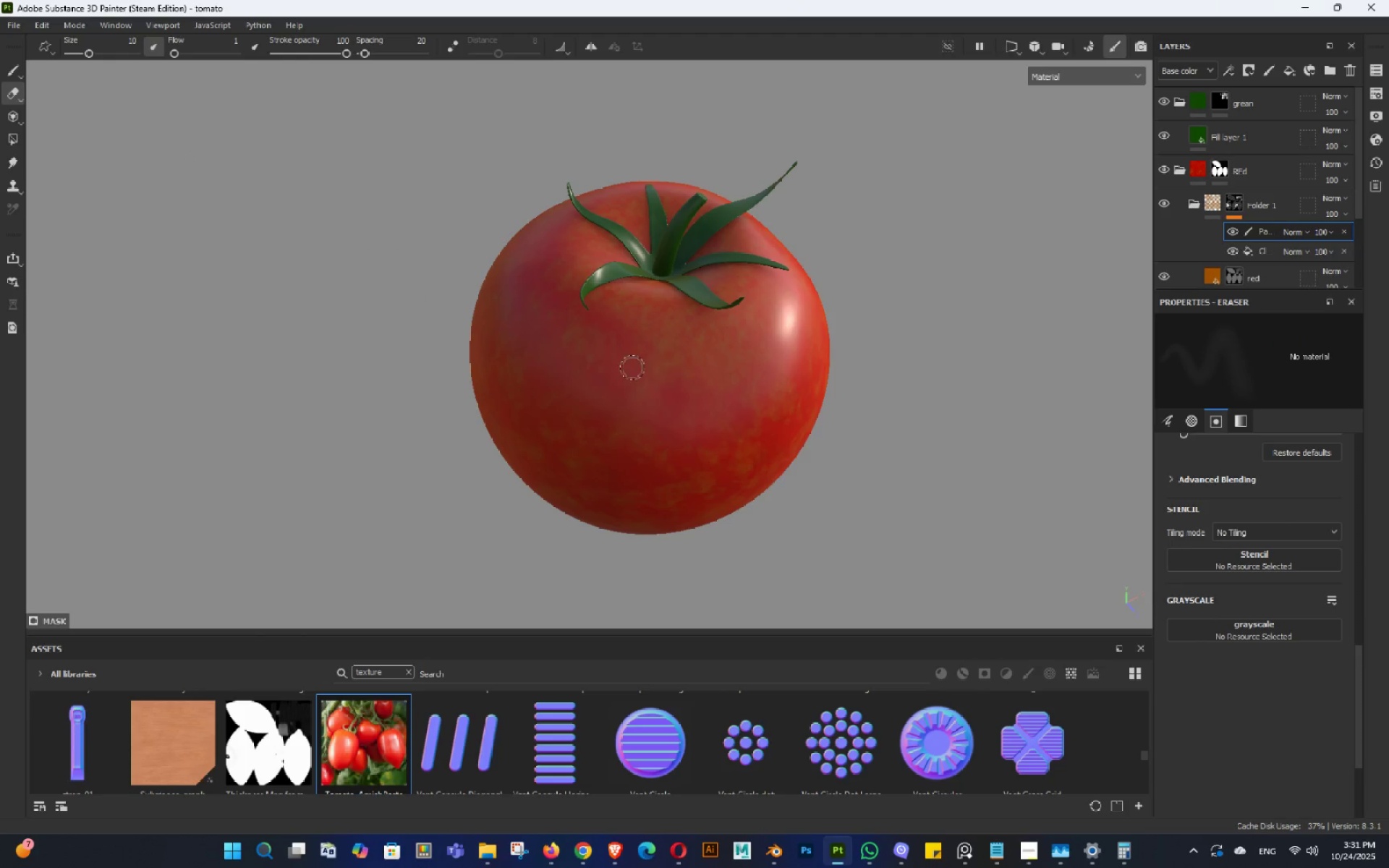 
hold_key(key=ControlLeft, duration=0.65)
 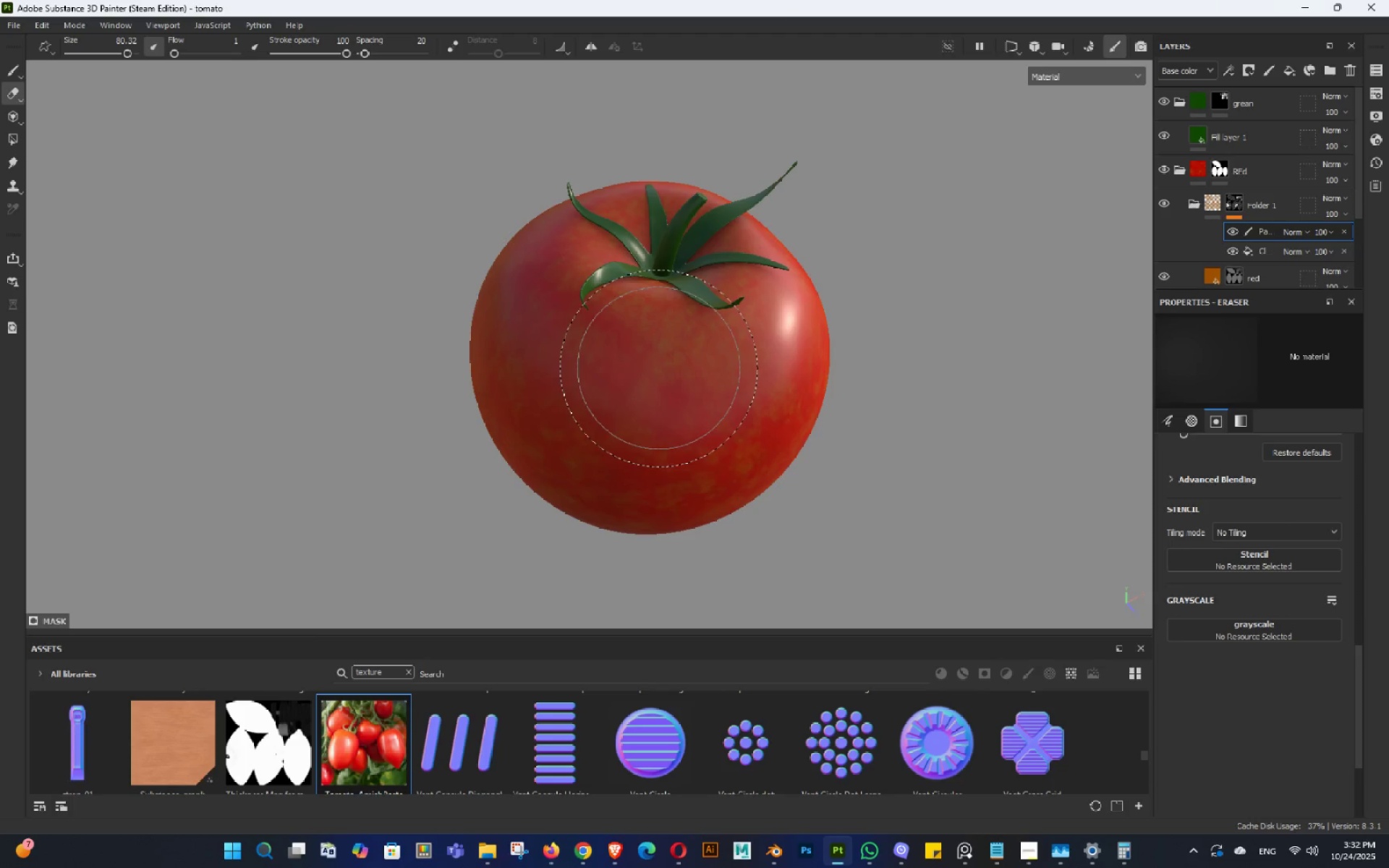 
left_click_drag(start_coordinate=[658, 367], to_coordinate=[649, 374])
 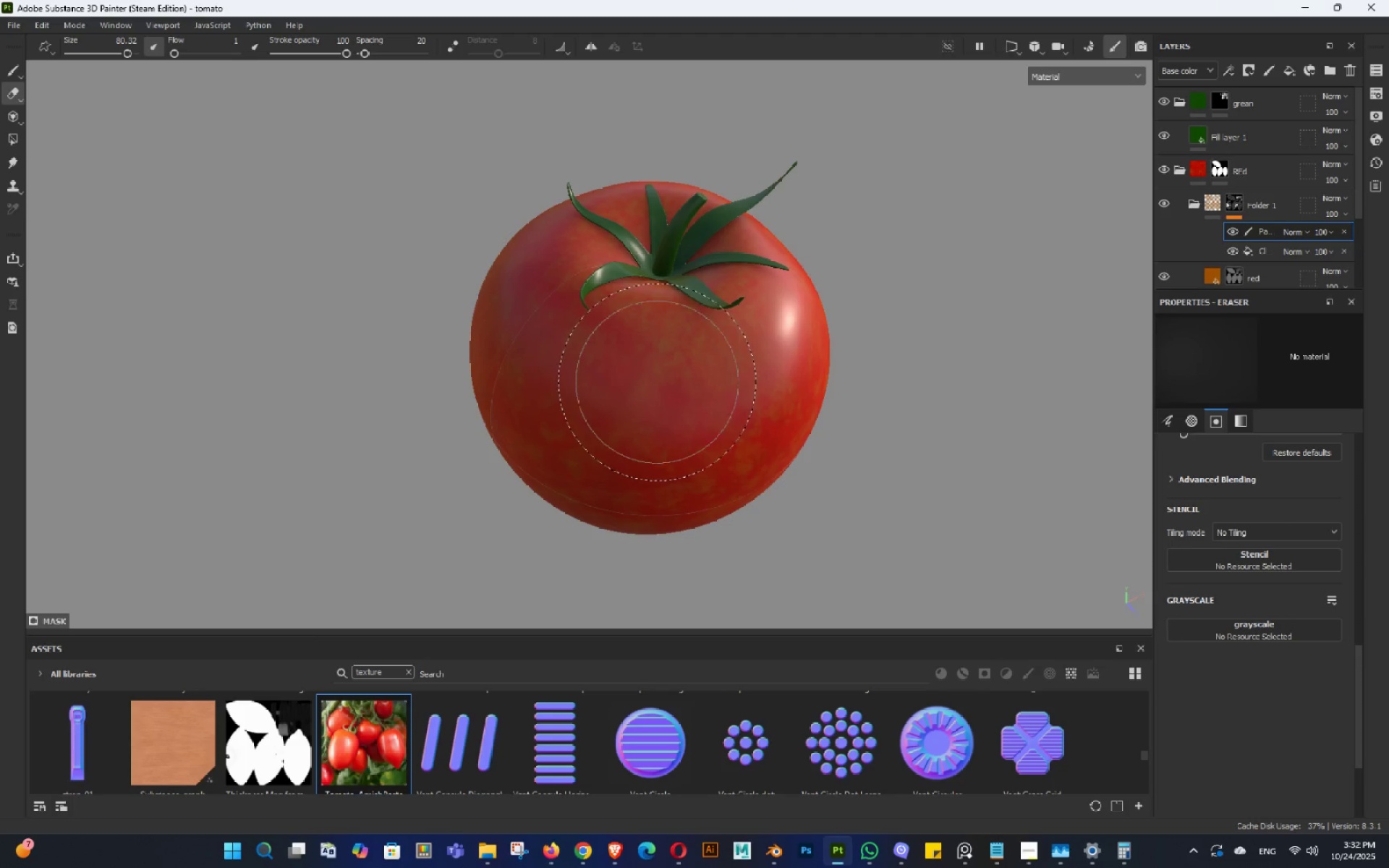 
left_click_drag(start_coordinate=[657, 382], to_coordinate=[709, 381])
 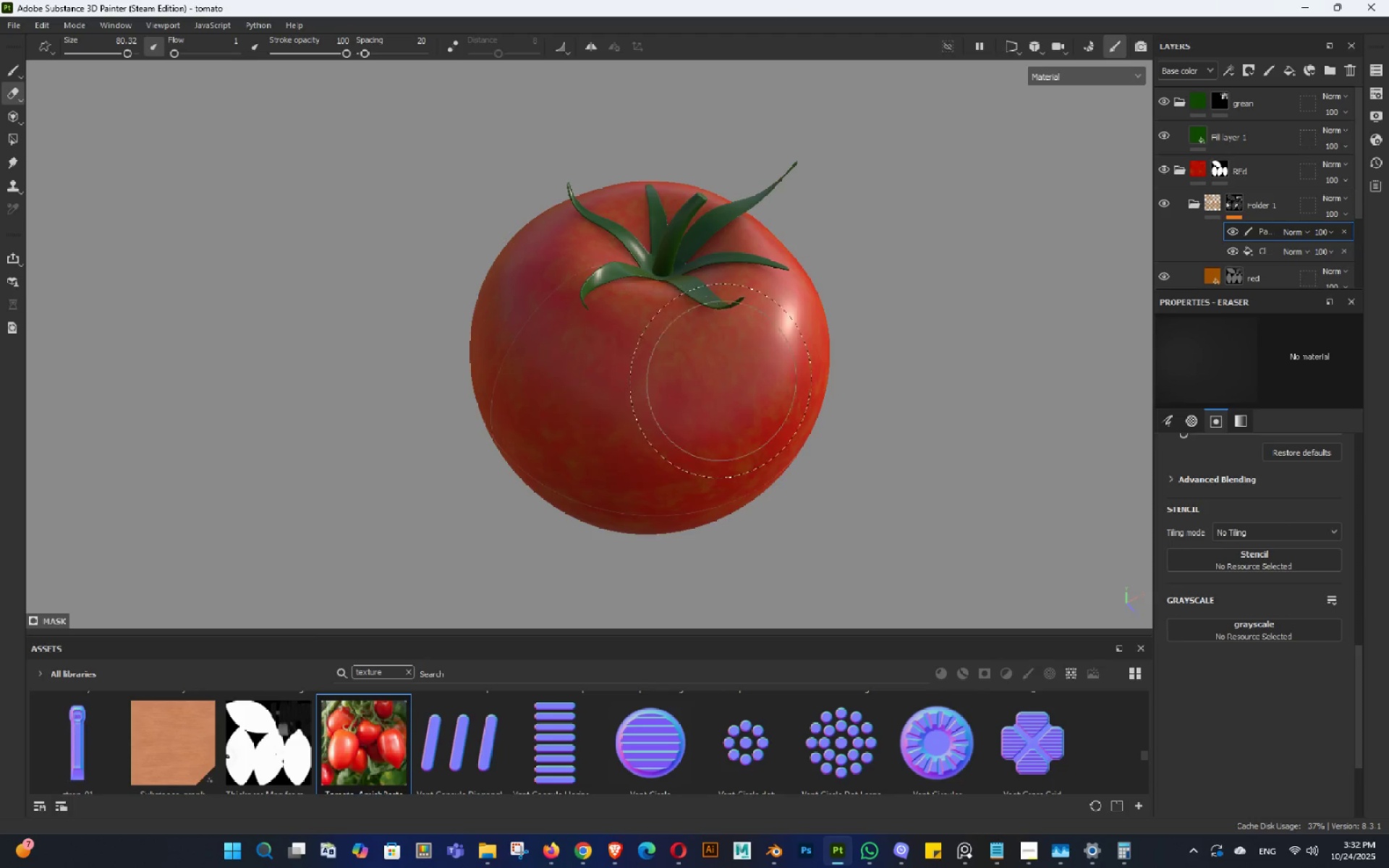 
left_click_drag(start_coordinate=[723, 381], to_coordinate=[720, 381])
 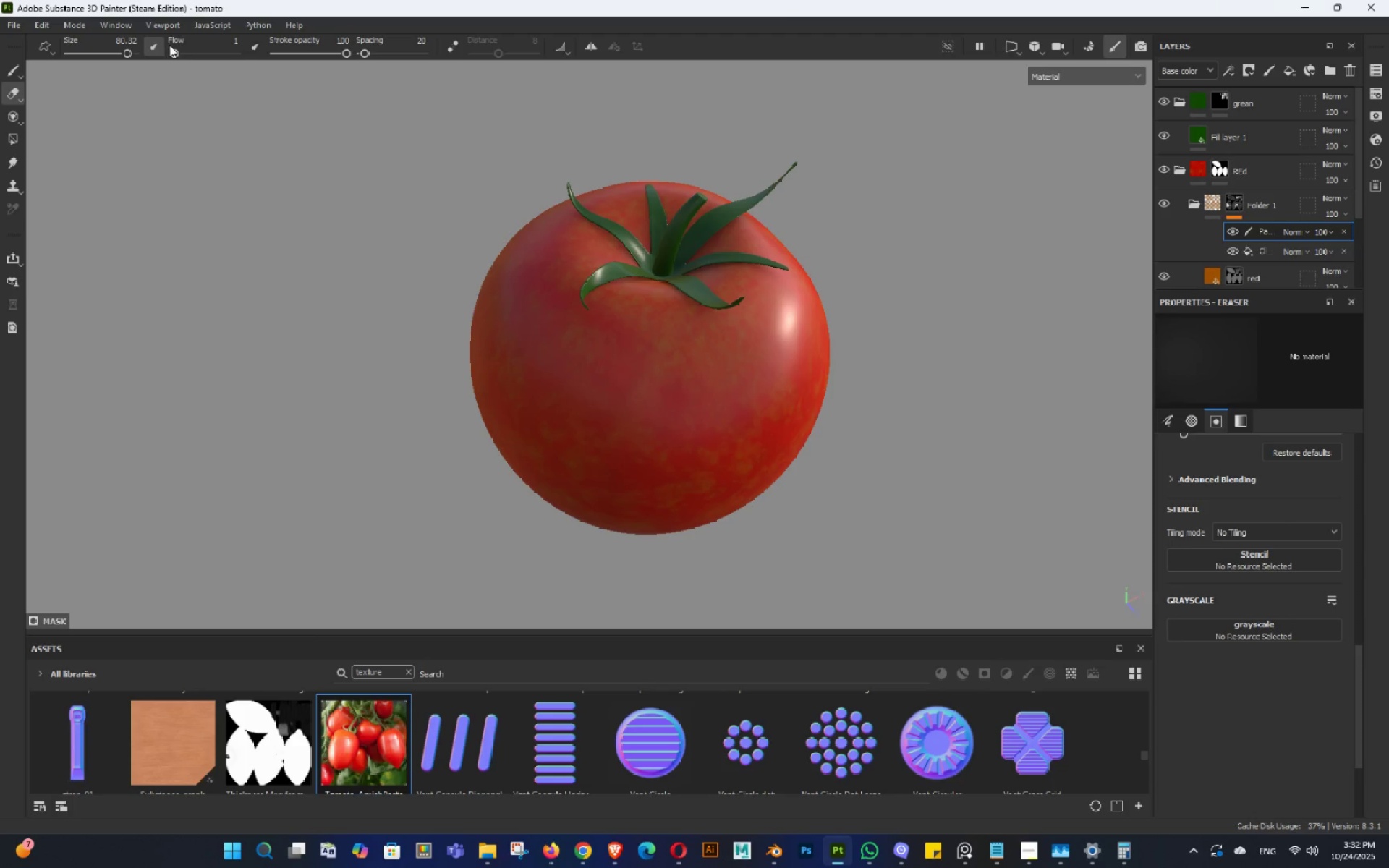 
left_click([189, 50])
 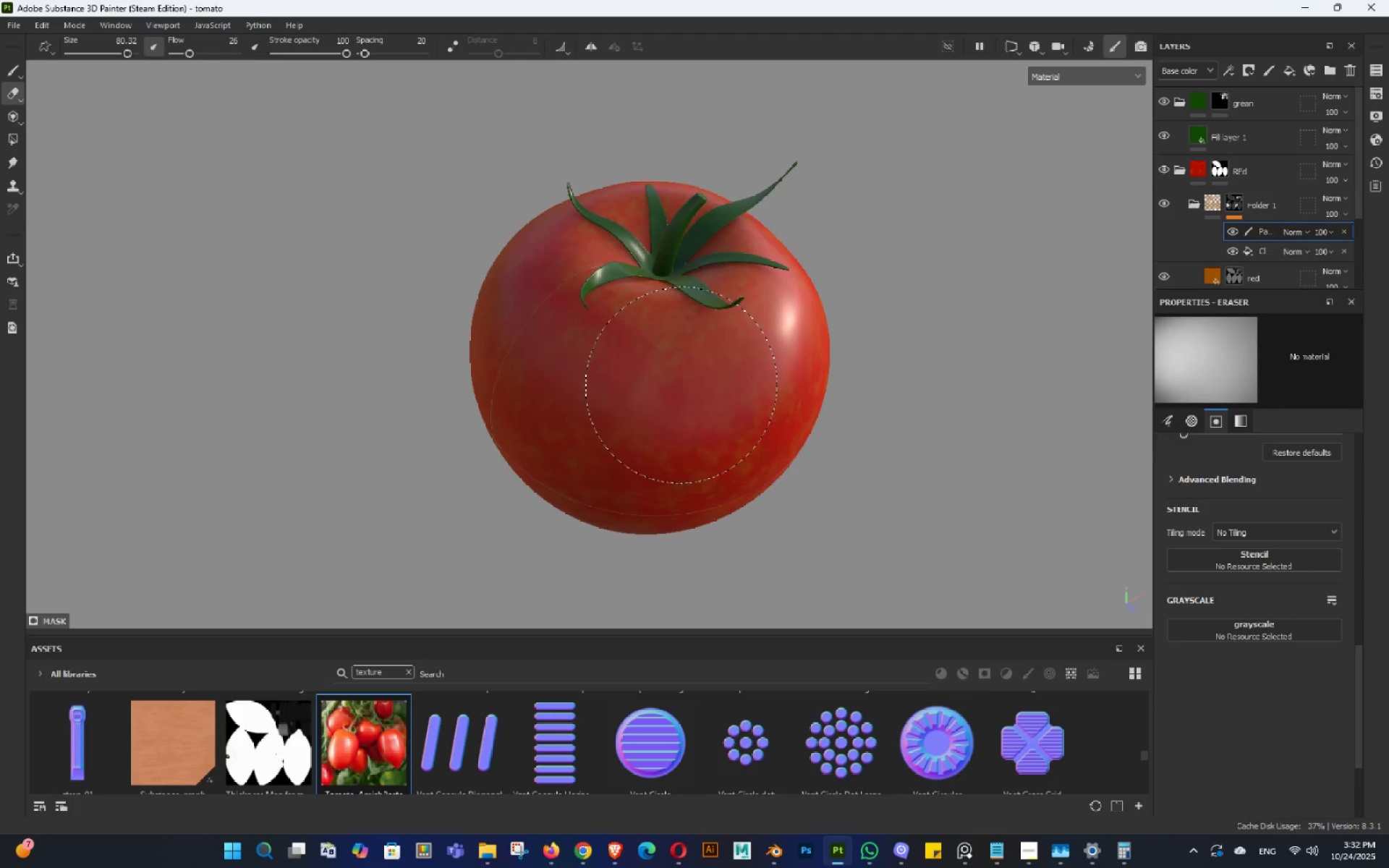 
double_click([653, 388])
 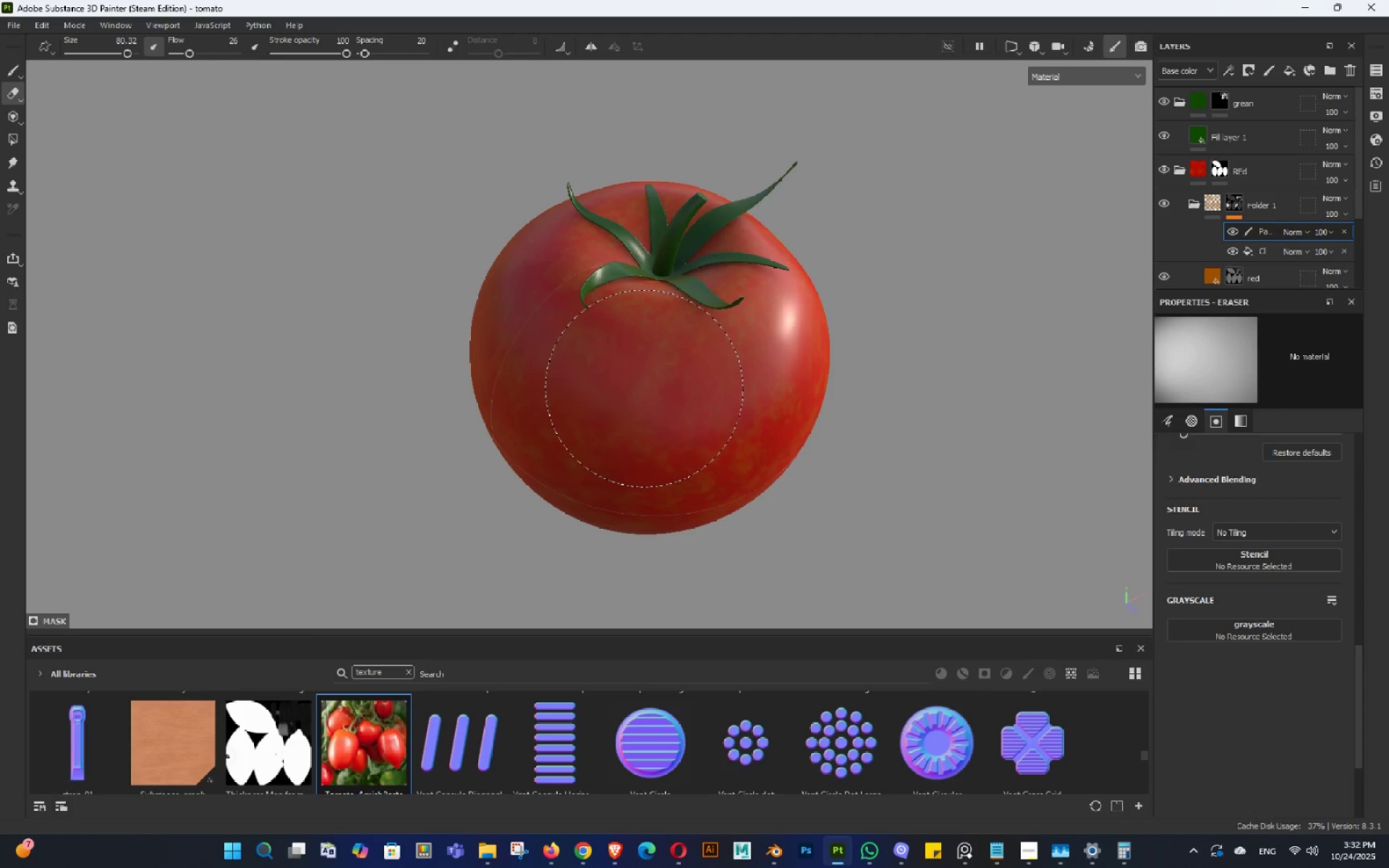 
triple_click([643, 388])
 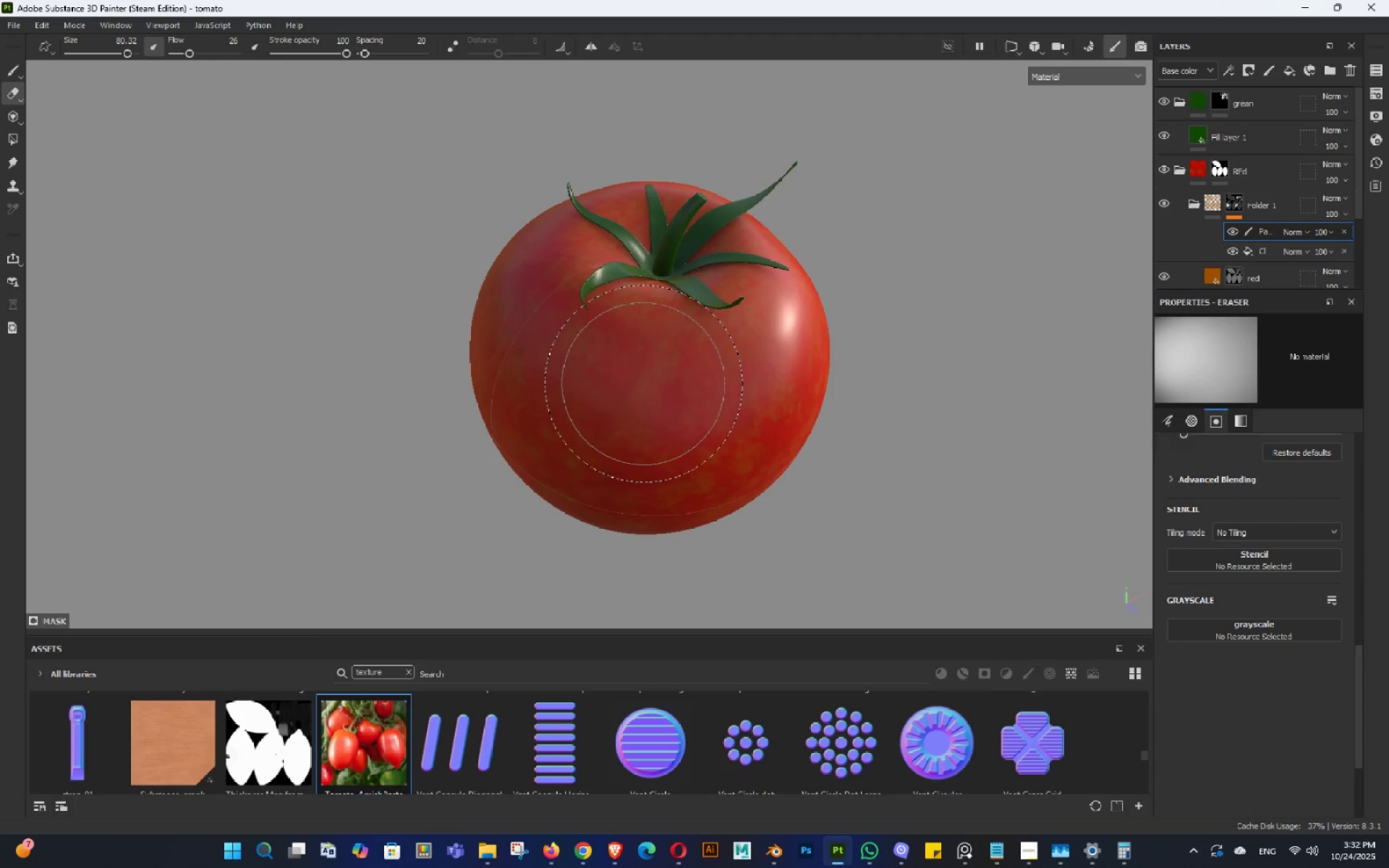 
hold_key(key=AltLeft, duration=0.46)
 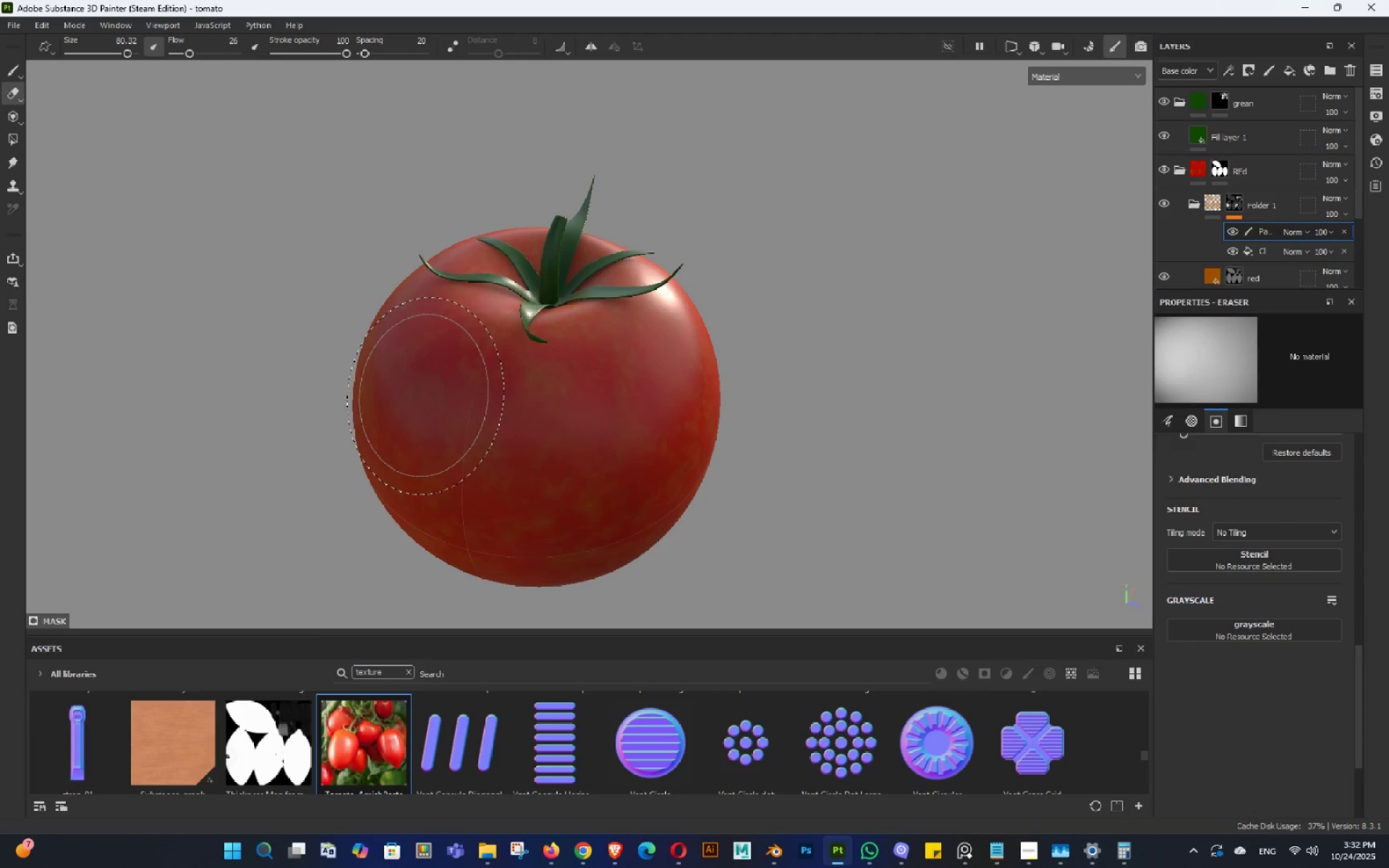 
triple_click([417, 391])
 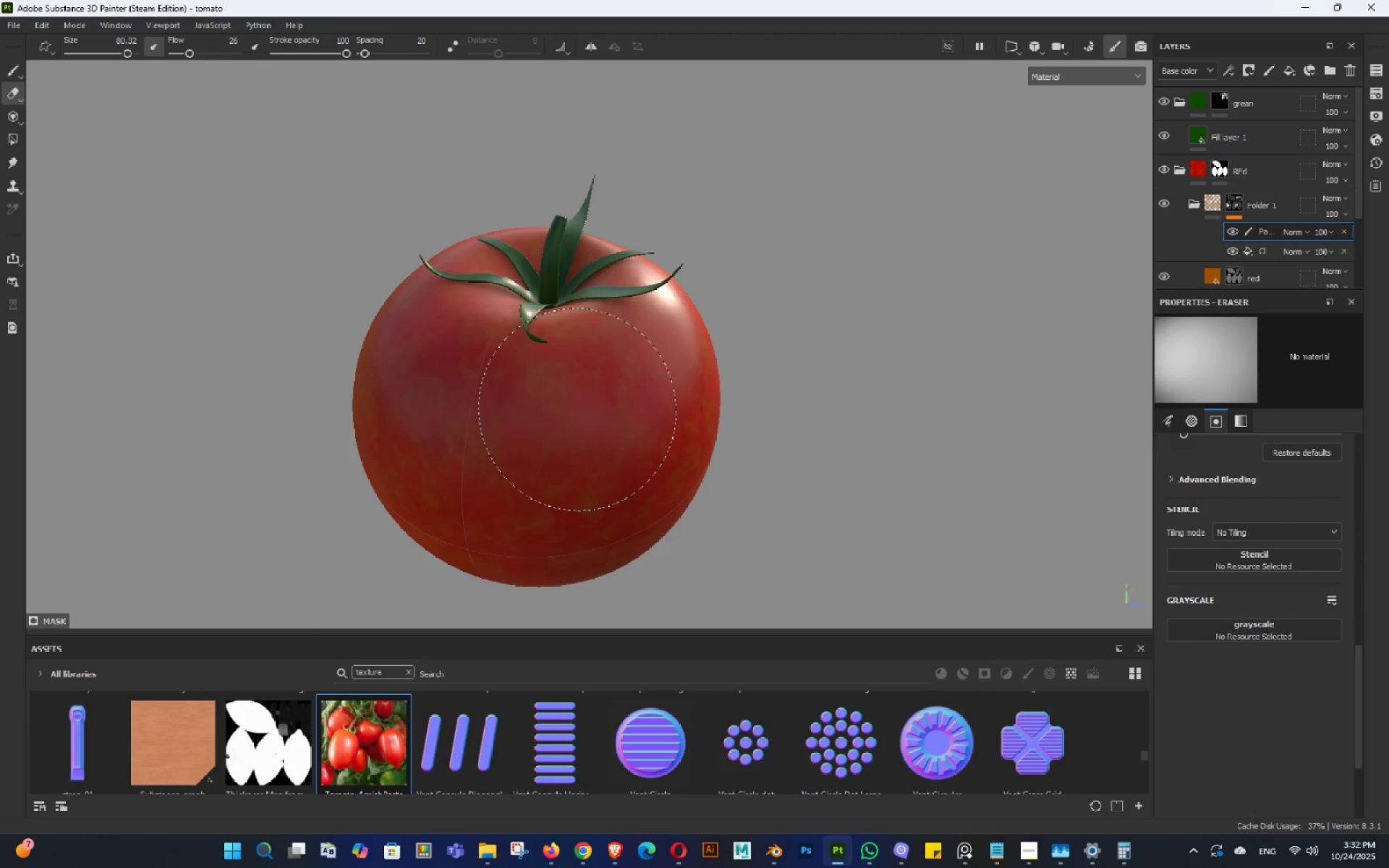 
triple_click([581, 407])
 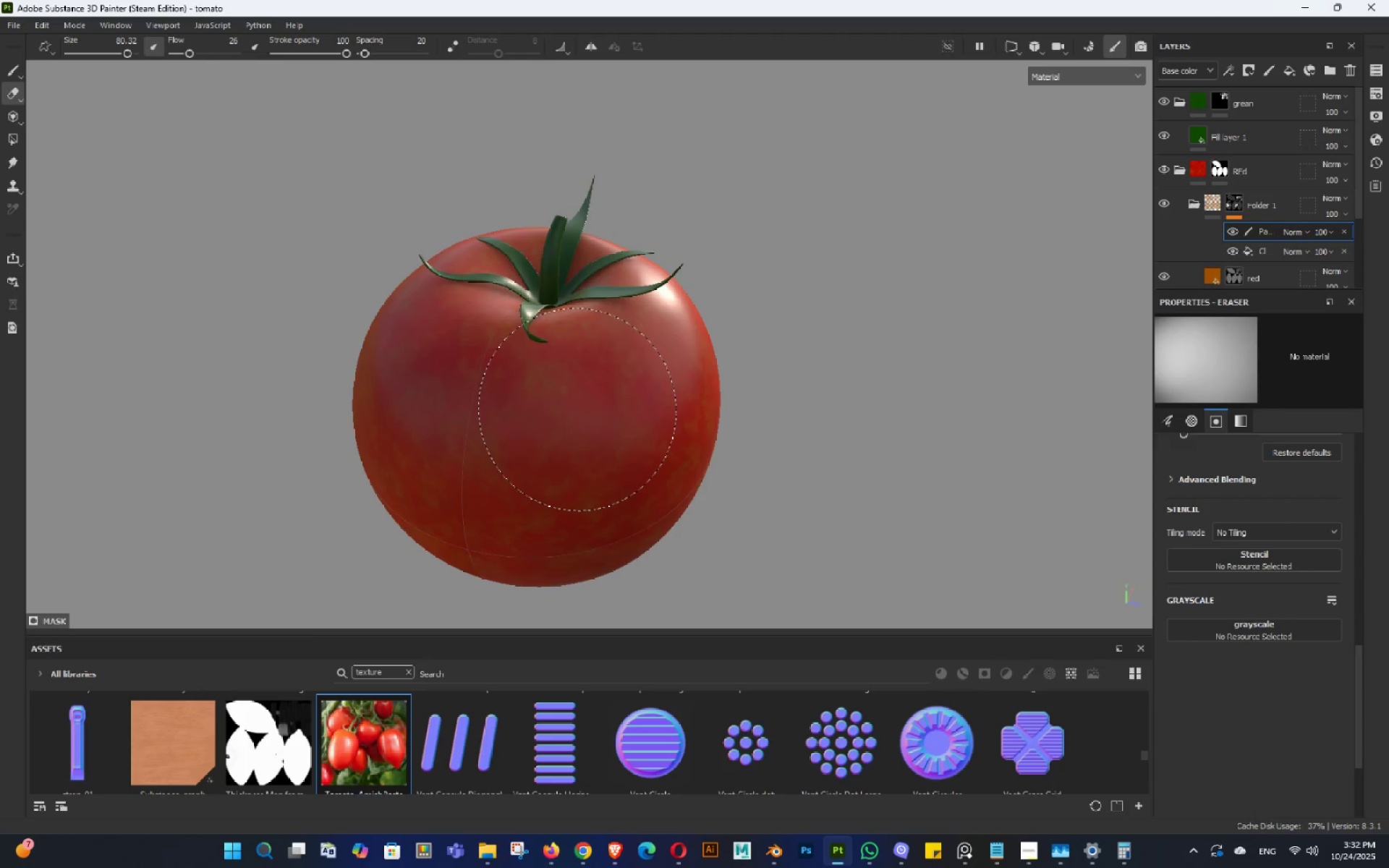 
triple_click([581, 407])
 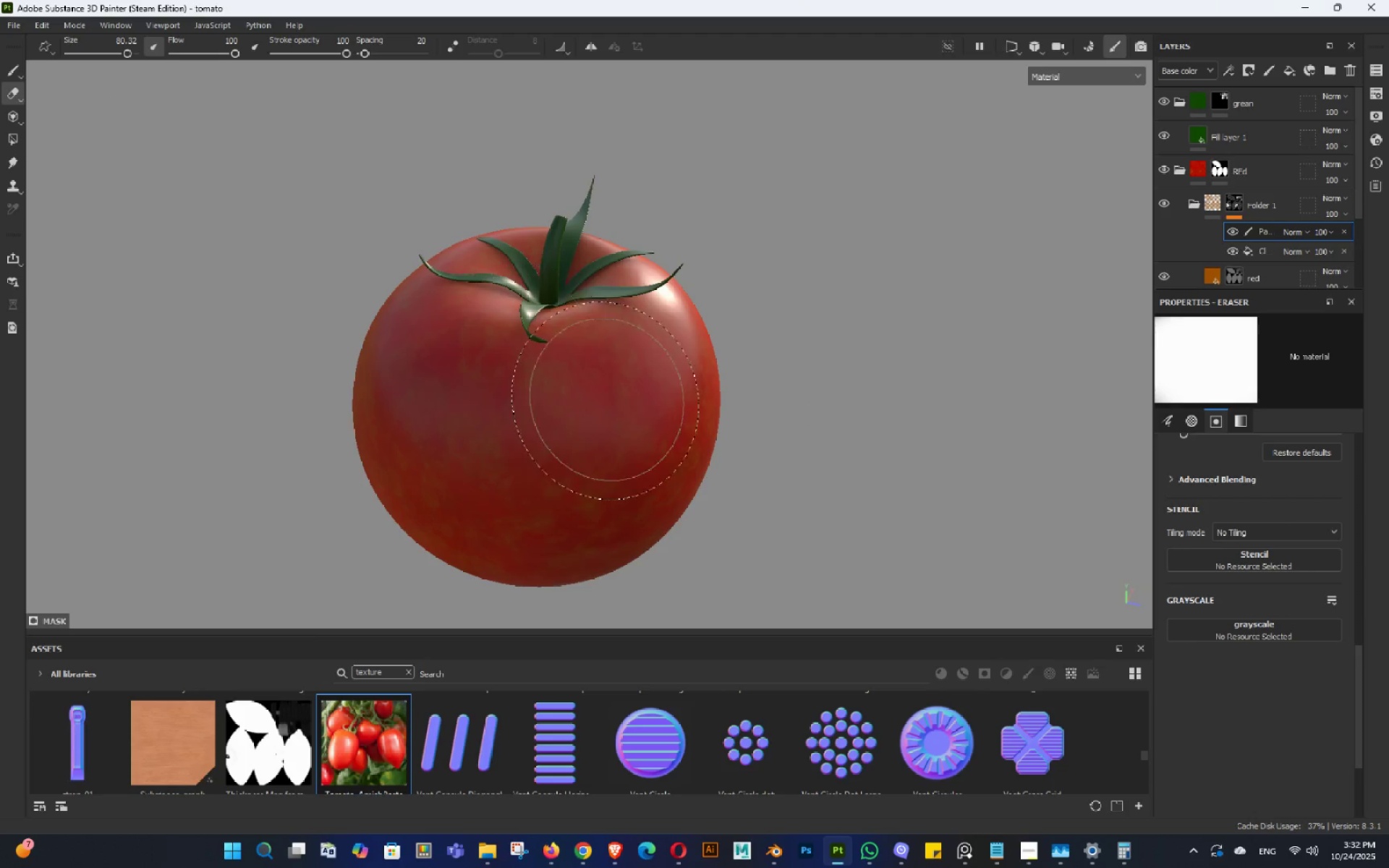 
hold_key(key=AltLeft, duration=0.79)
 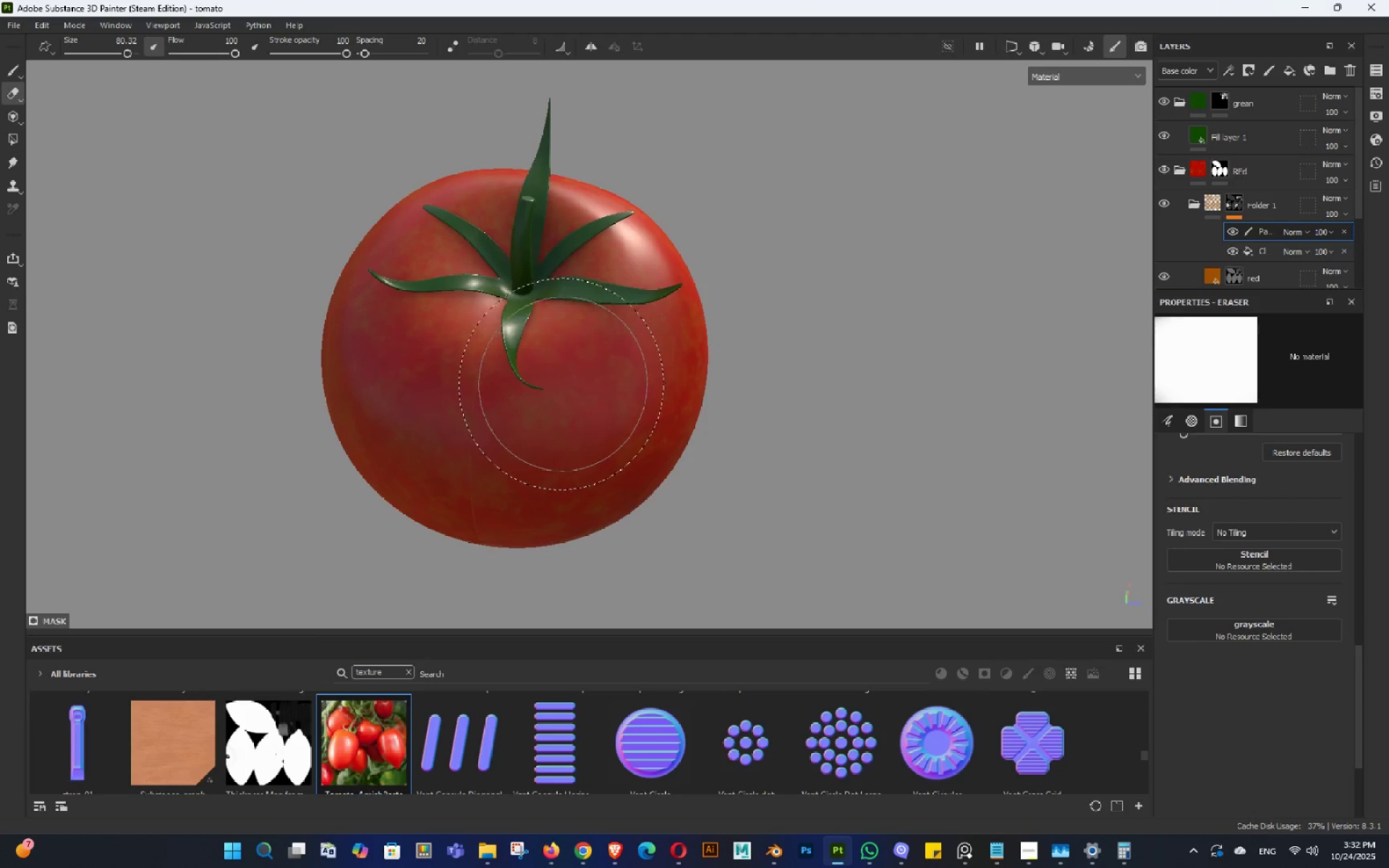 
hold_key(key=AltLeft, duration=0.38)
 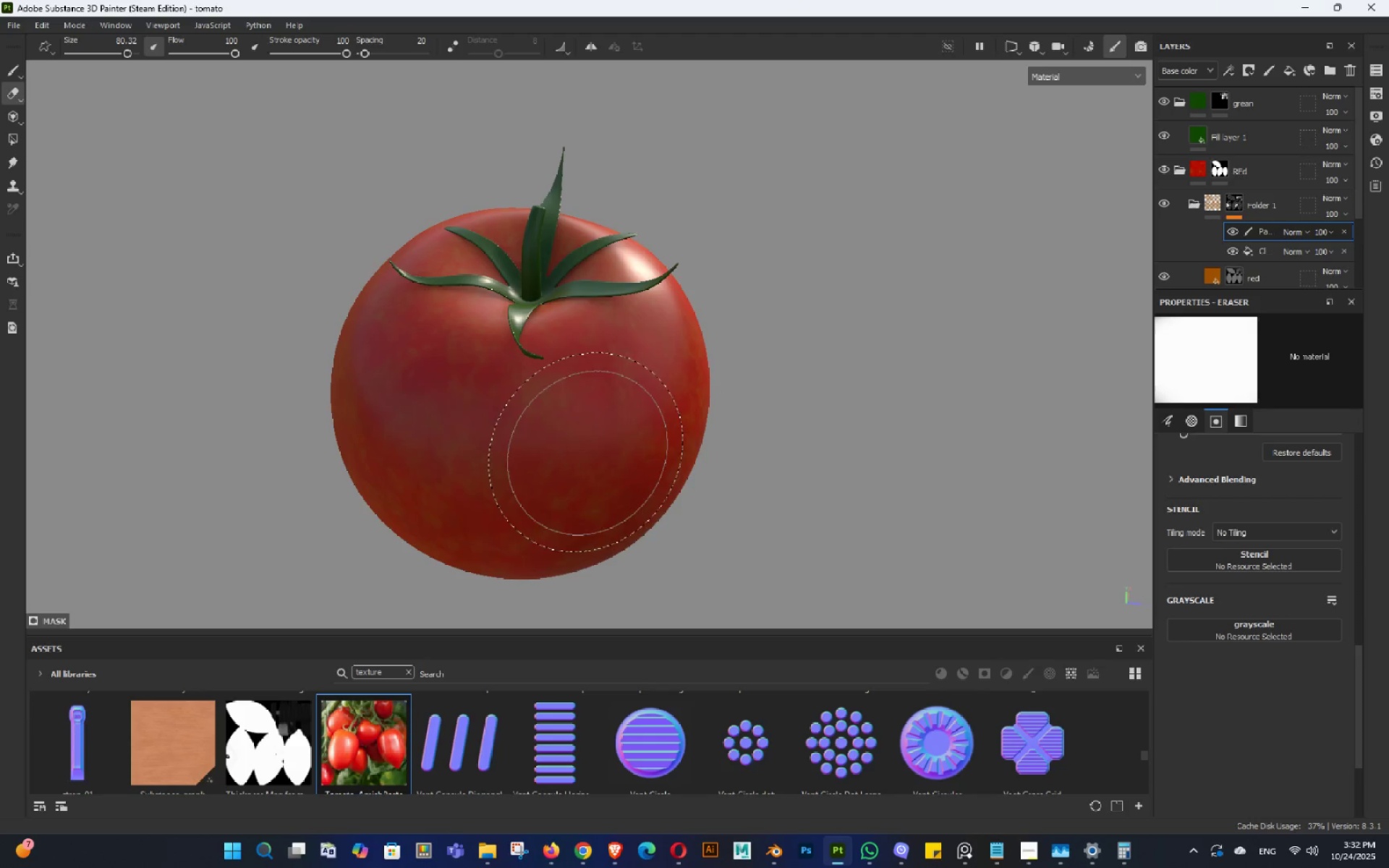 
key(Alt+AltLeft)
 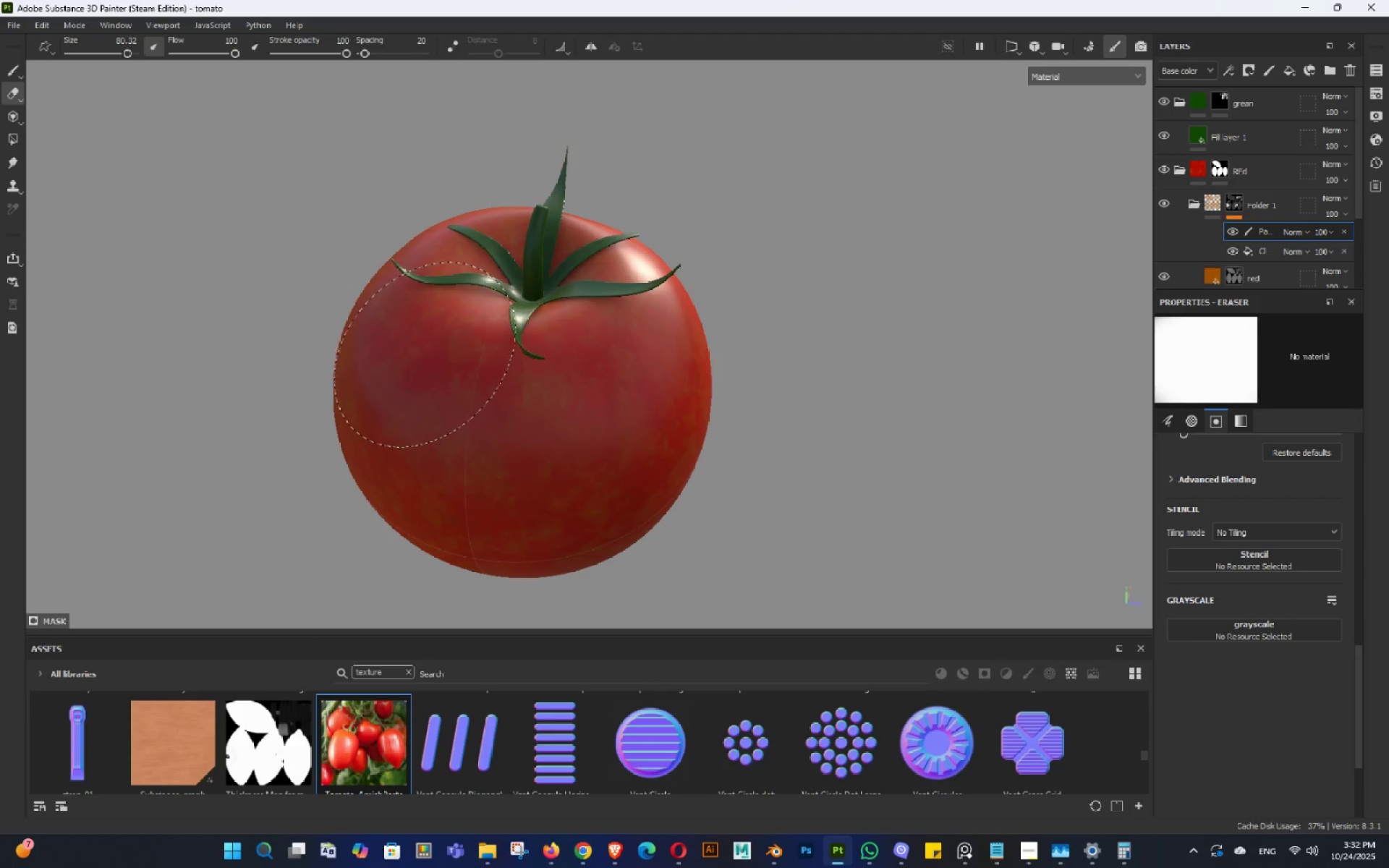 
hold_key(key=AltLeft, duration=0.82)
 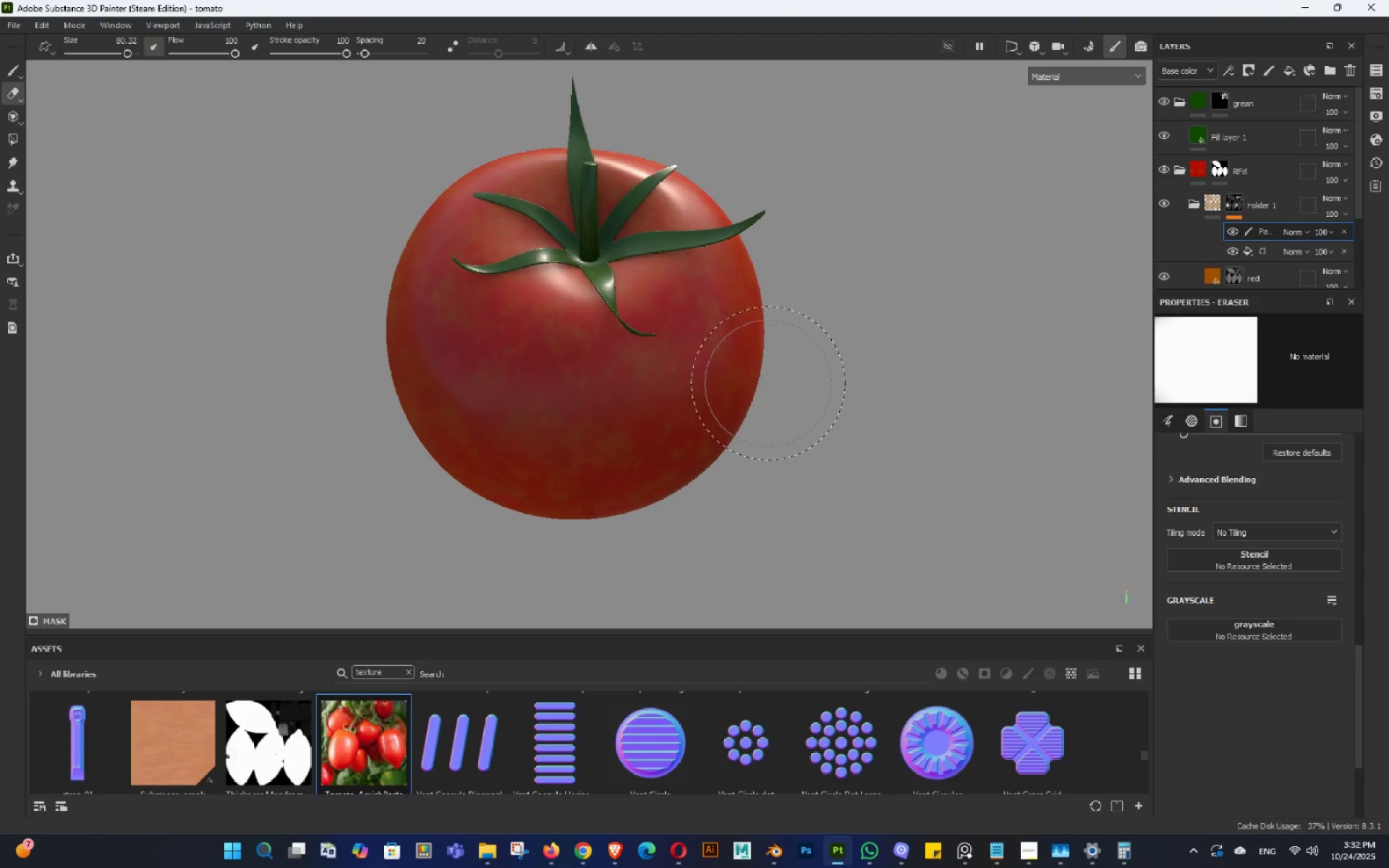 
key(Control+Z)
 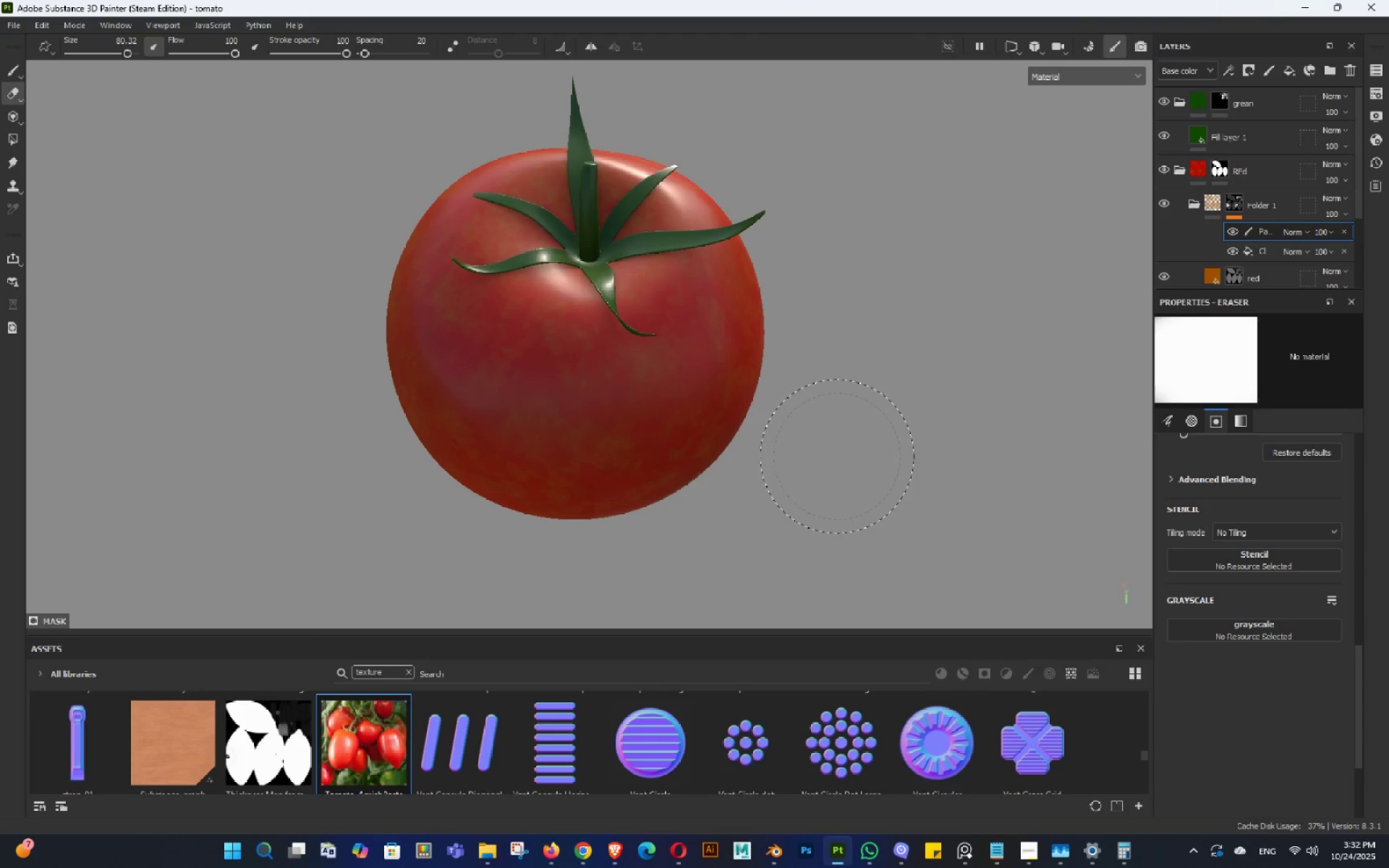 
key(Alt+AltLeft)
 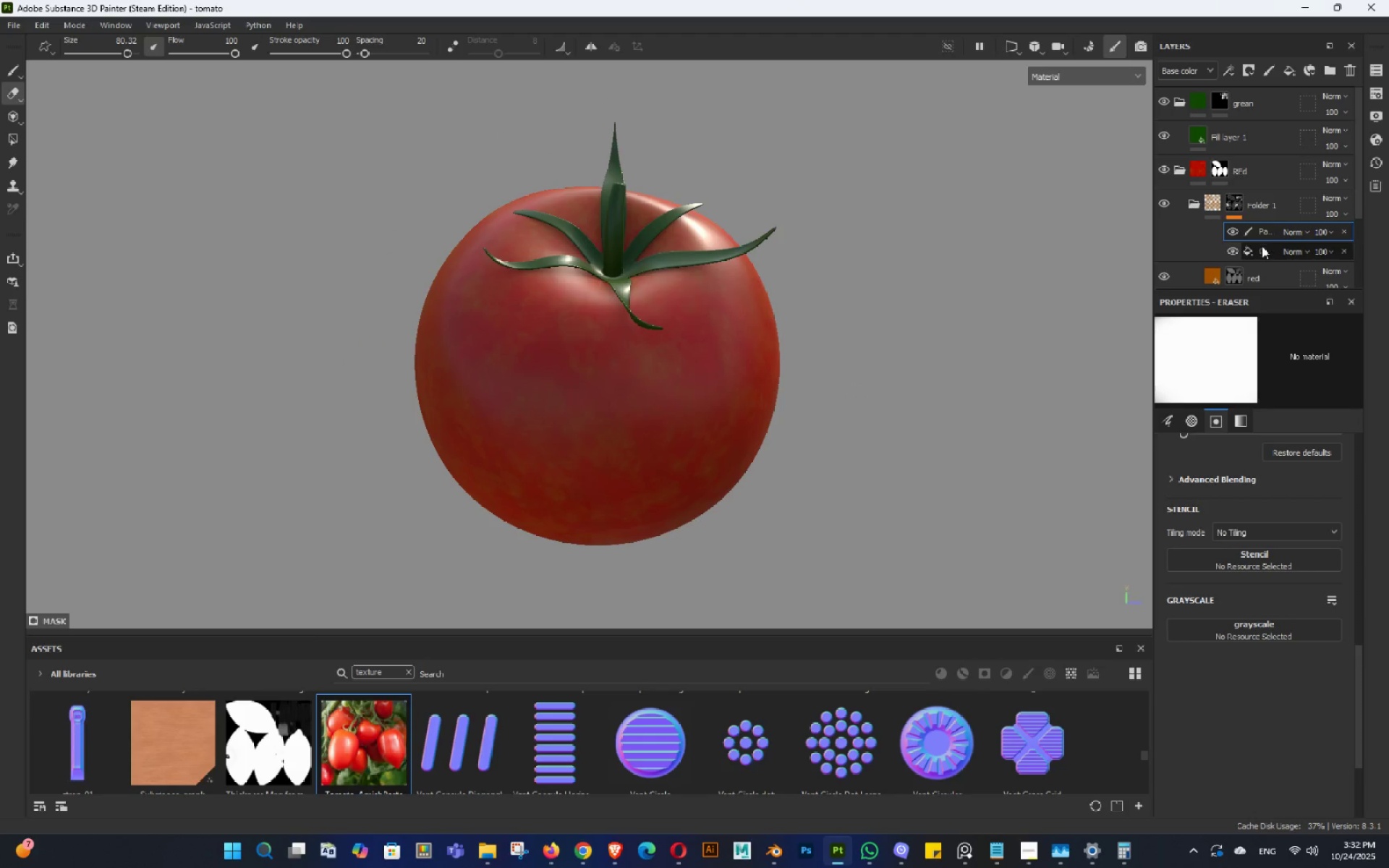 
left_click([1262, 246])
 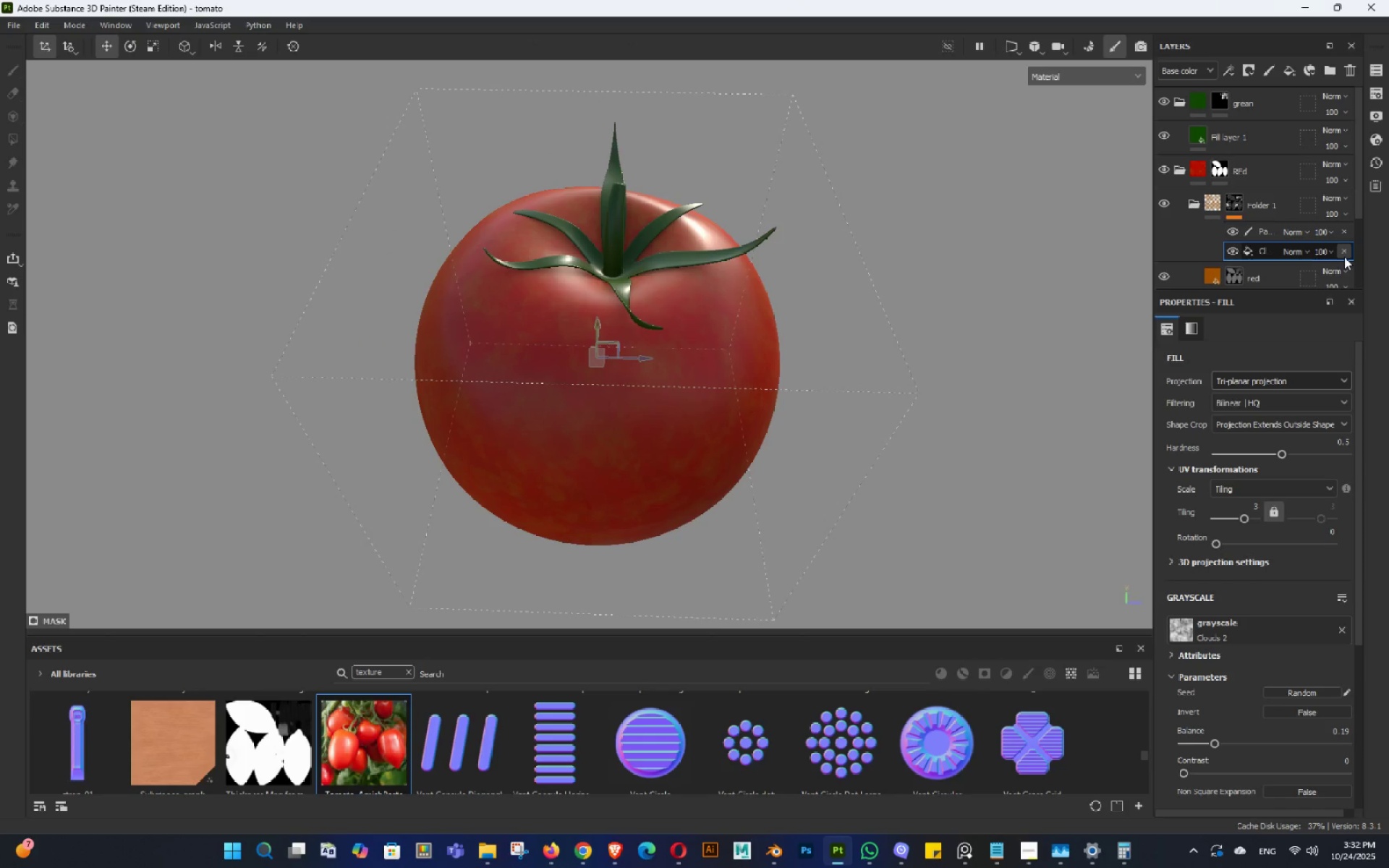 
left_click([1344, 257])
 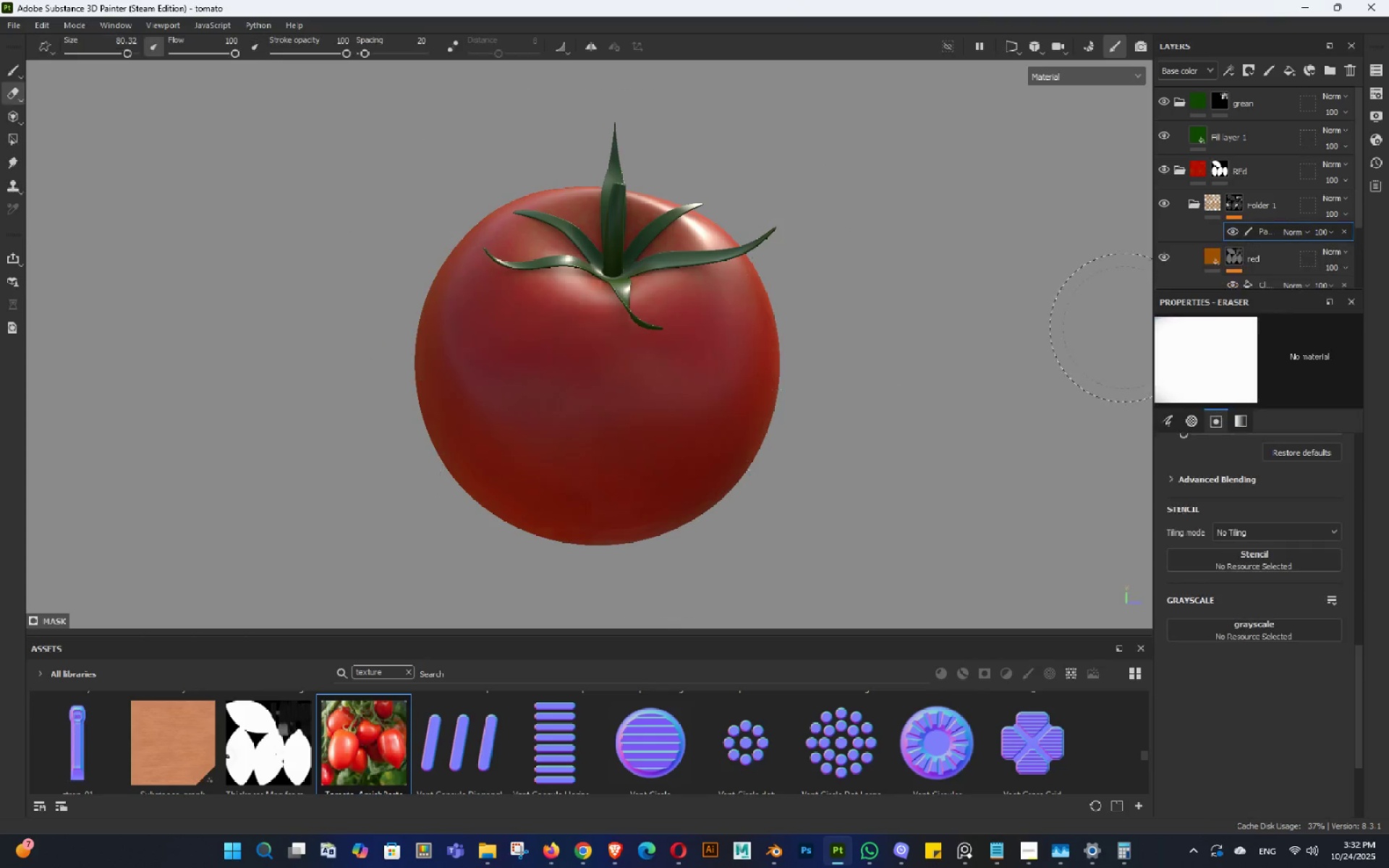 
hold_key(key=AltLeft, duration=1.53)
 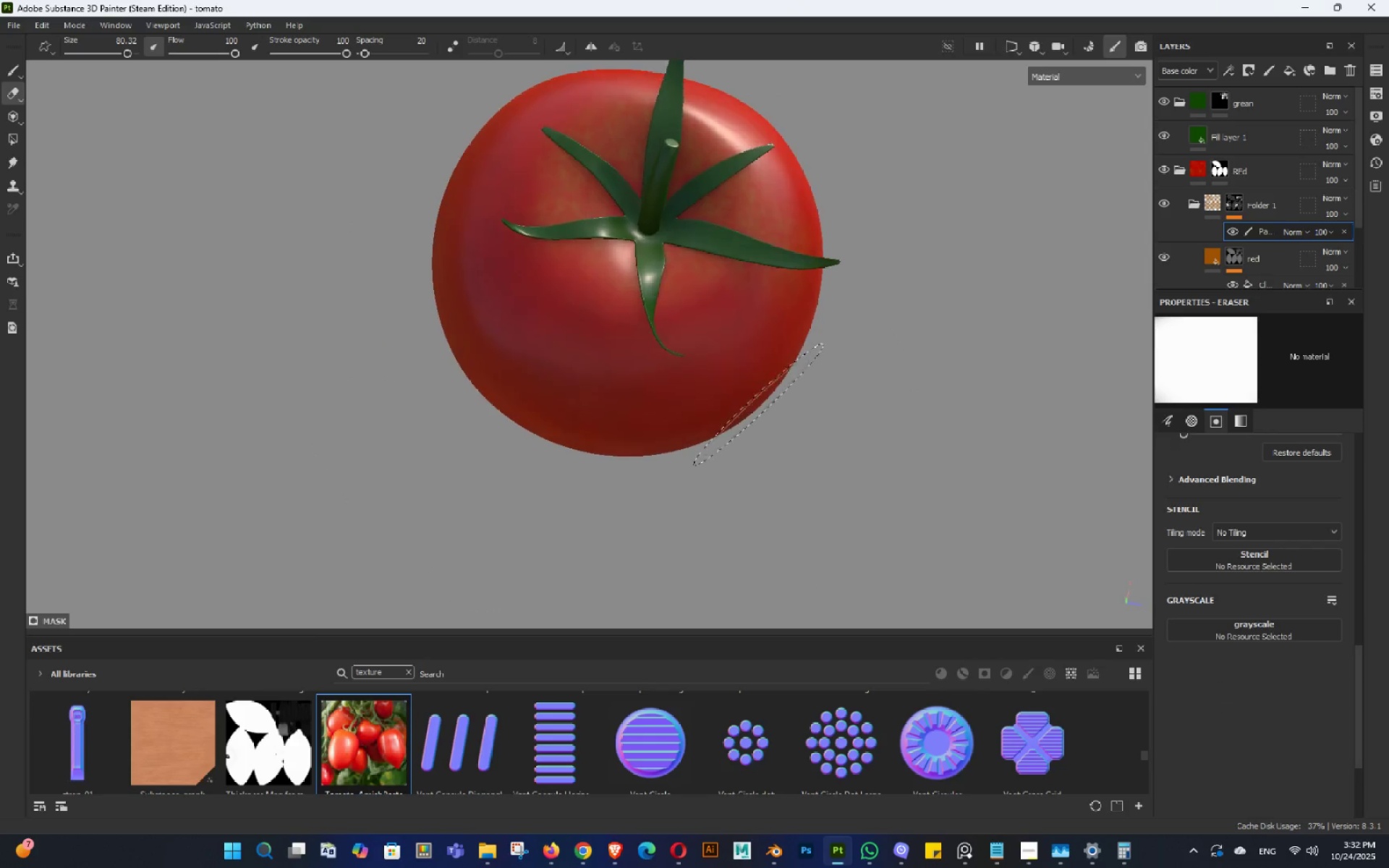 
hold_key(key=AltLeft, duration=0.37)
 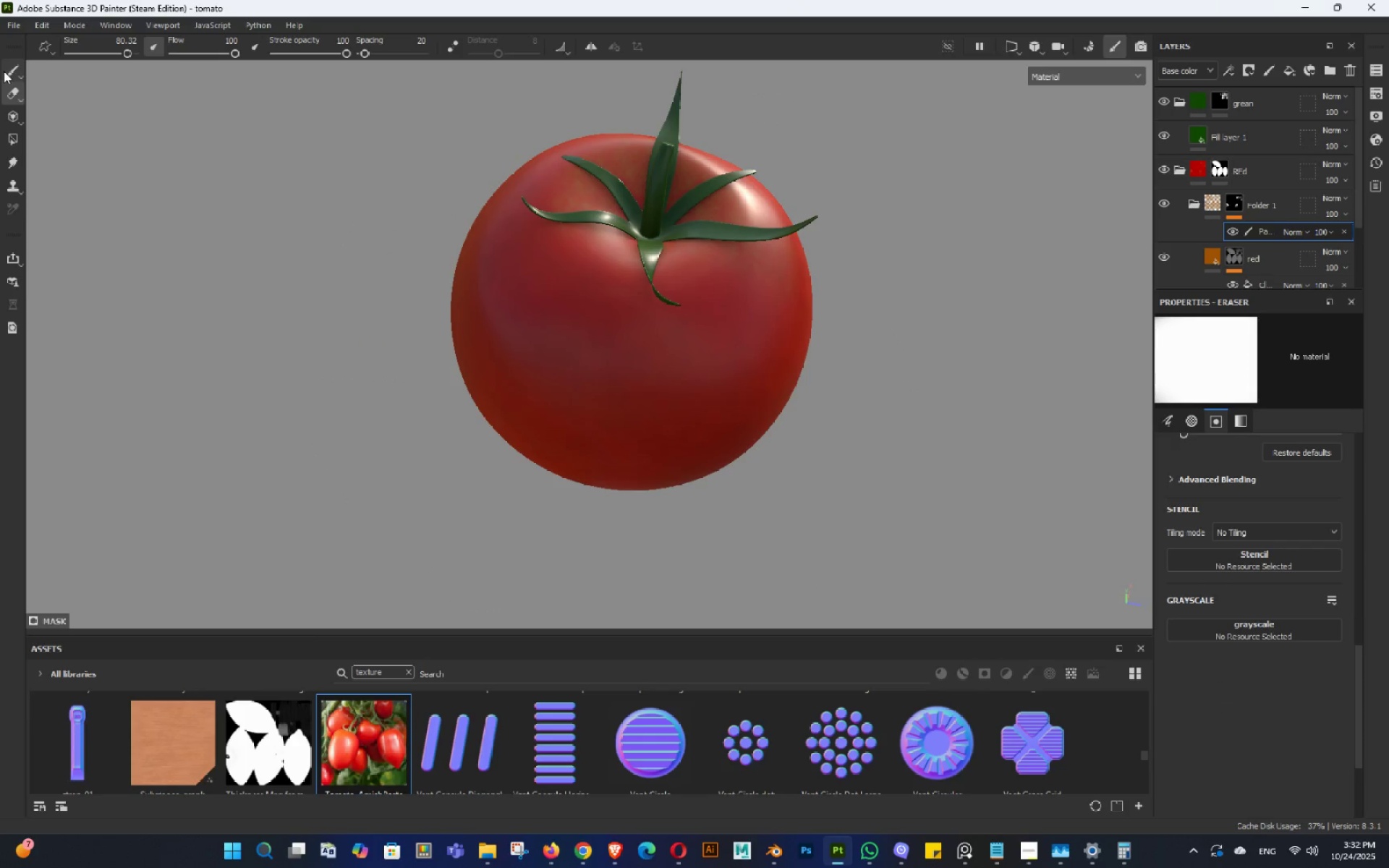 
hold_key(key=AltLeft, duration=0.37)
 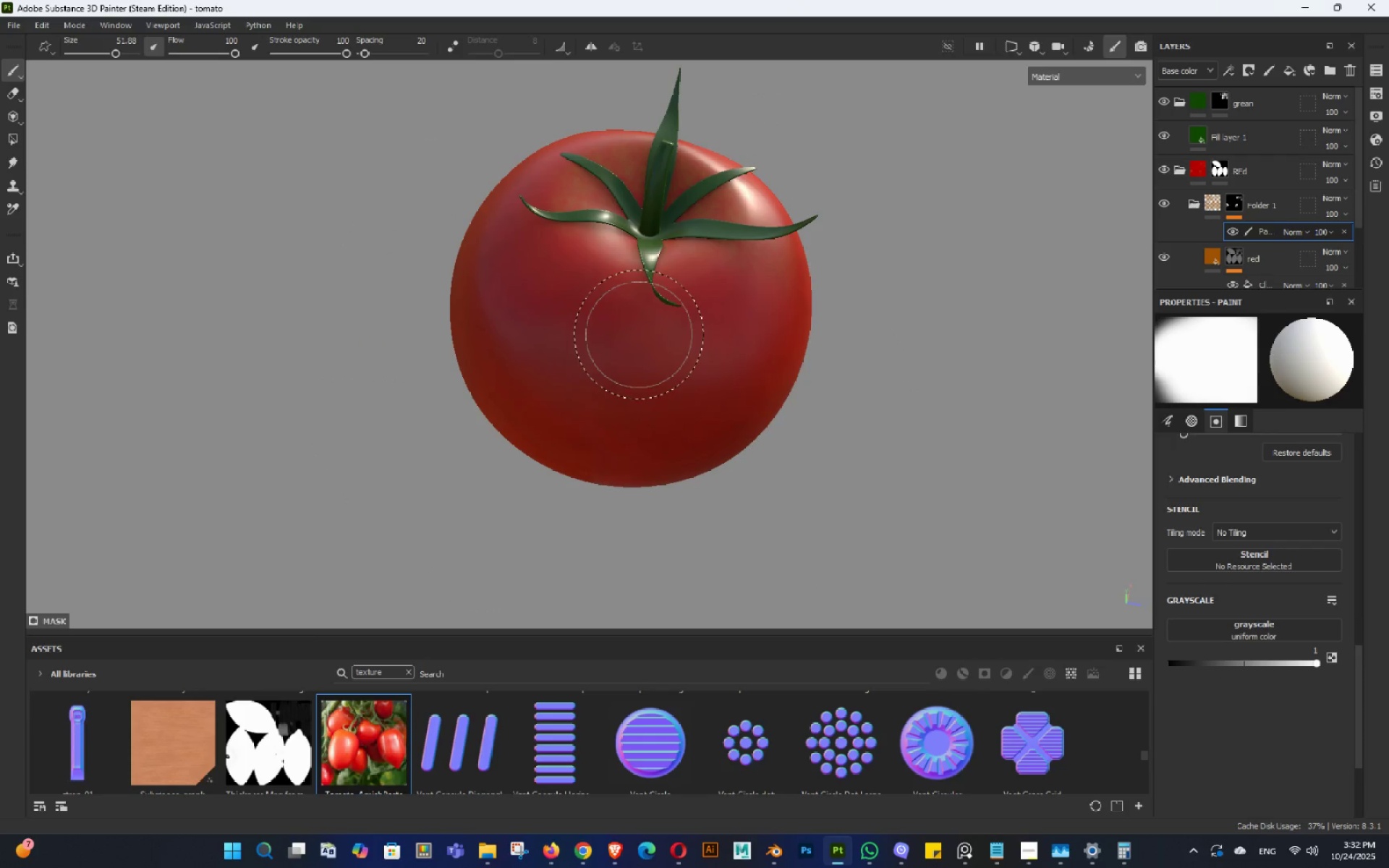 
hold_key(key=ControlLeft, duration=0.38)
 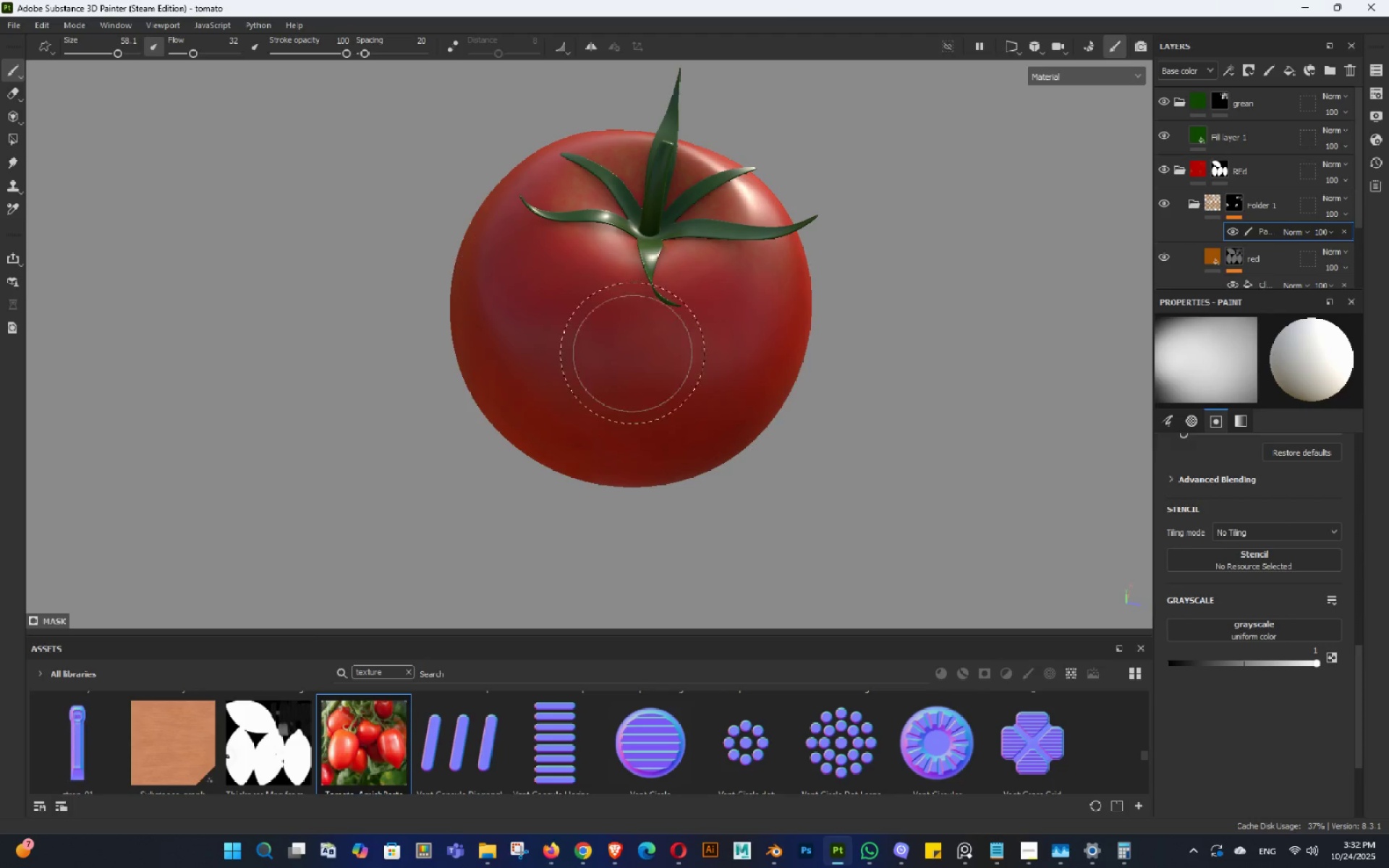 
left_click([662, 323])
 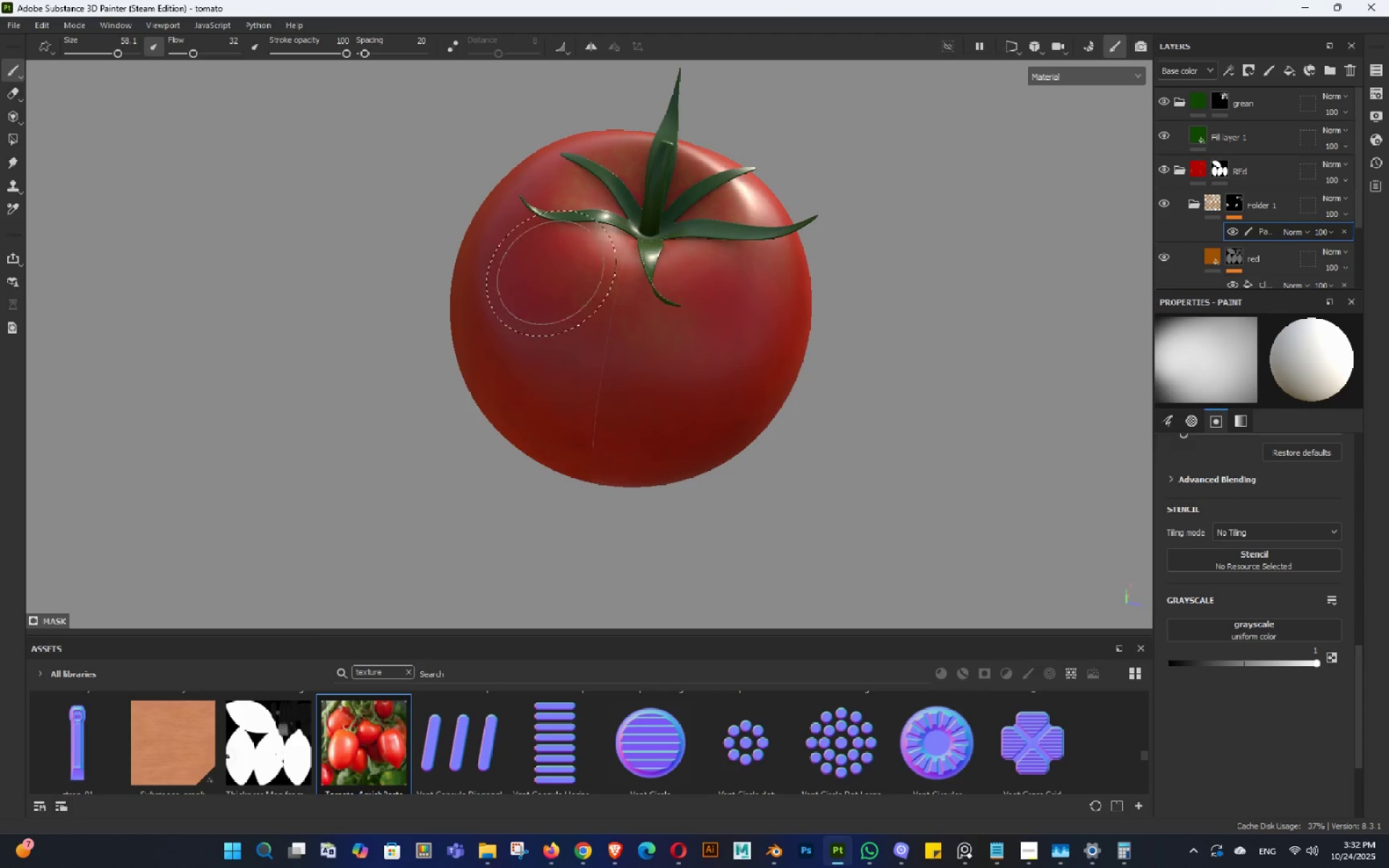 
triple_click([544, 268])
 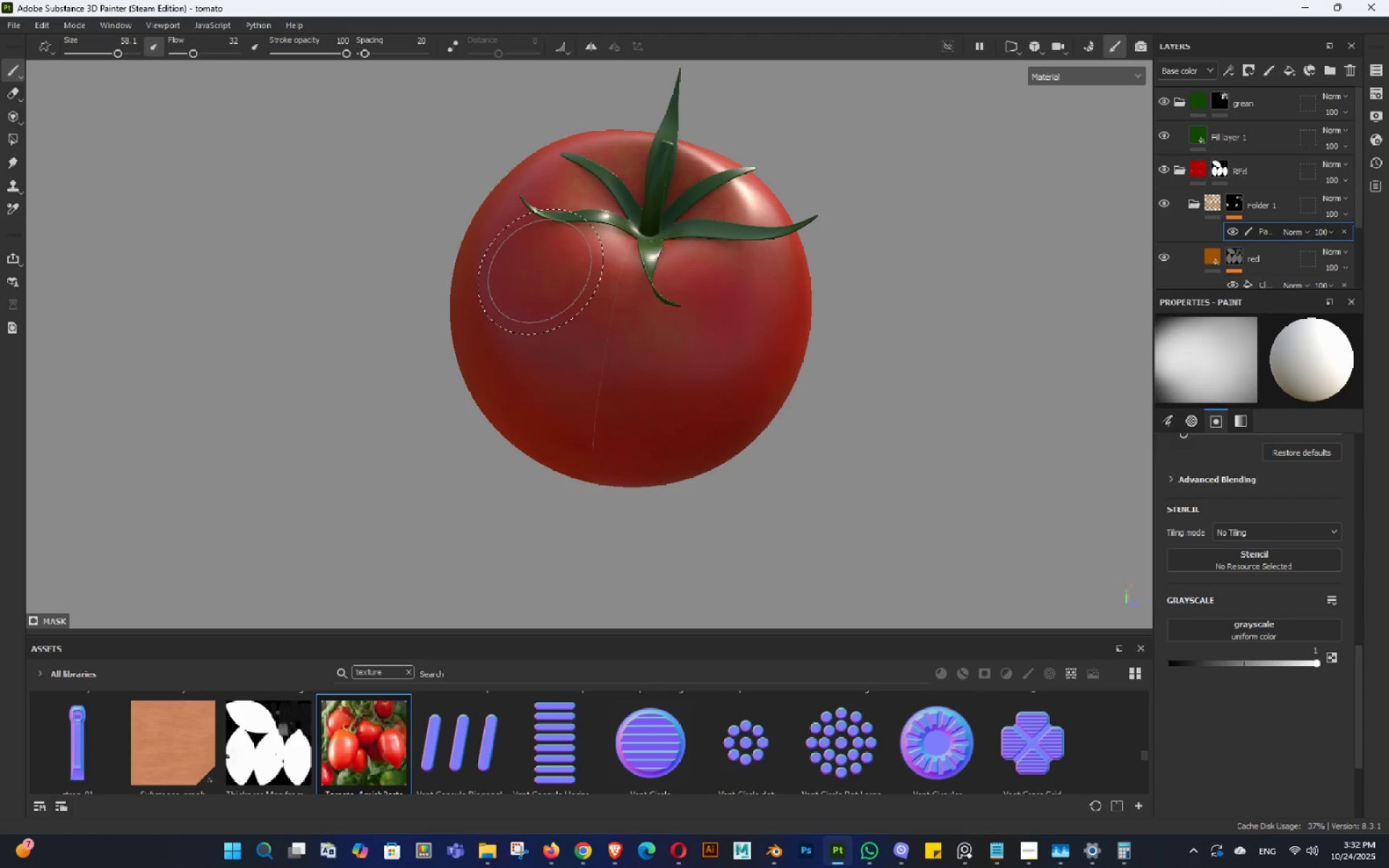 
hold_key(key=AltLeft, duration=0.71)
 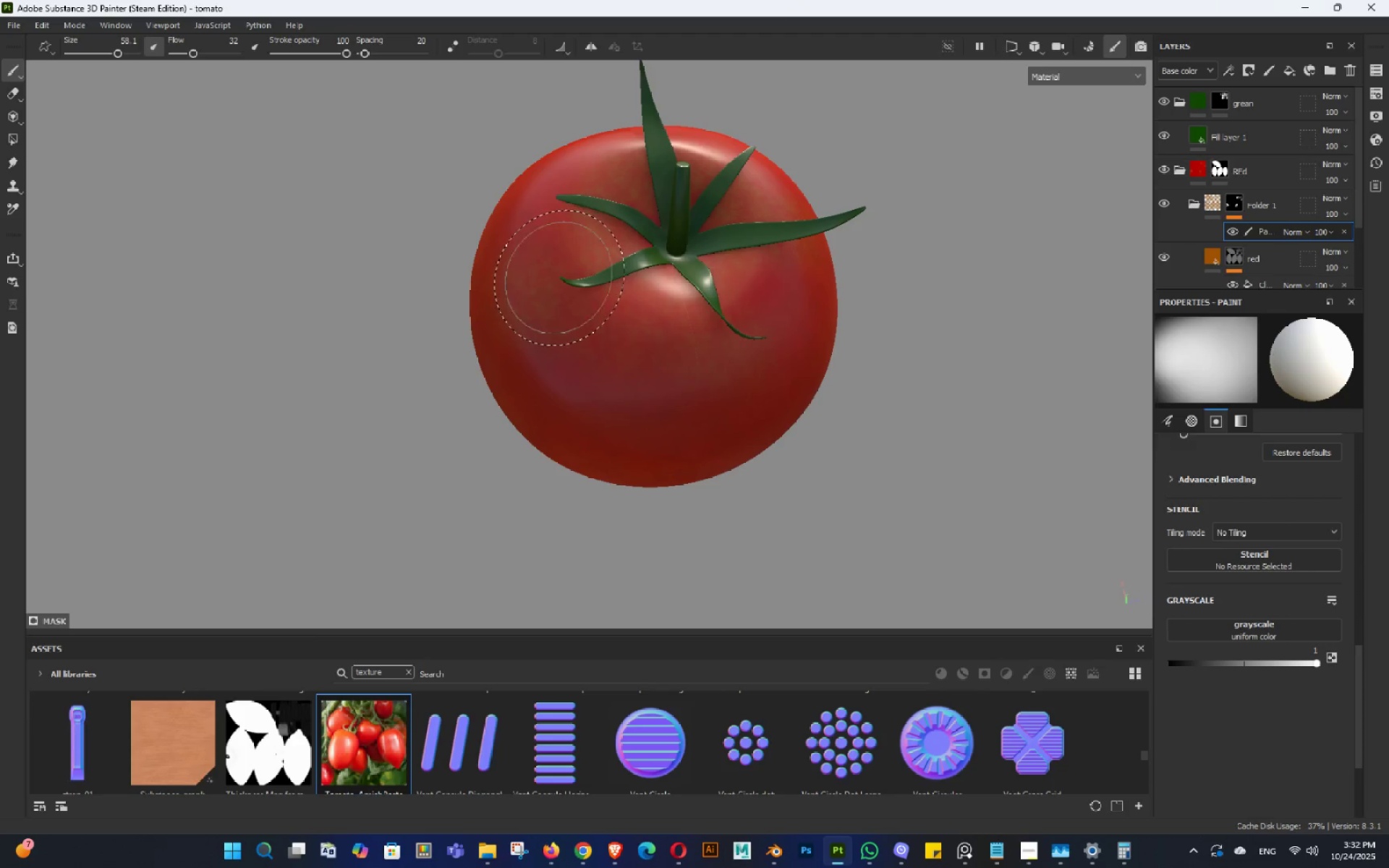 
triple_click([572, 287])
 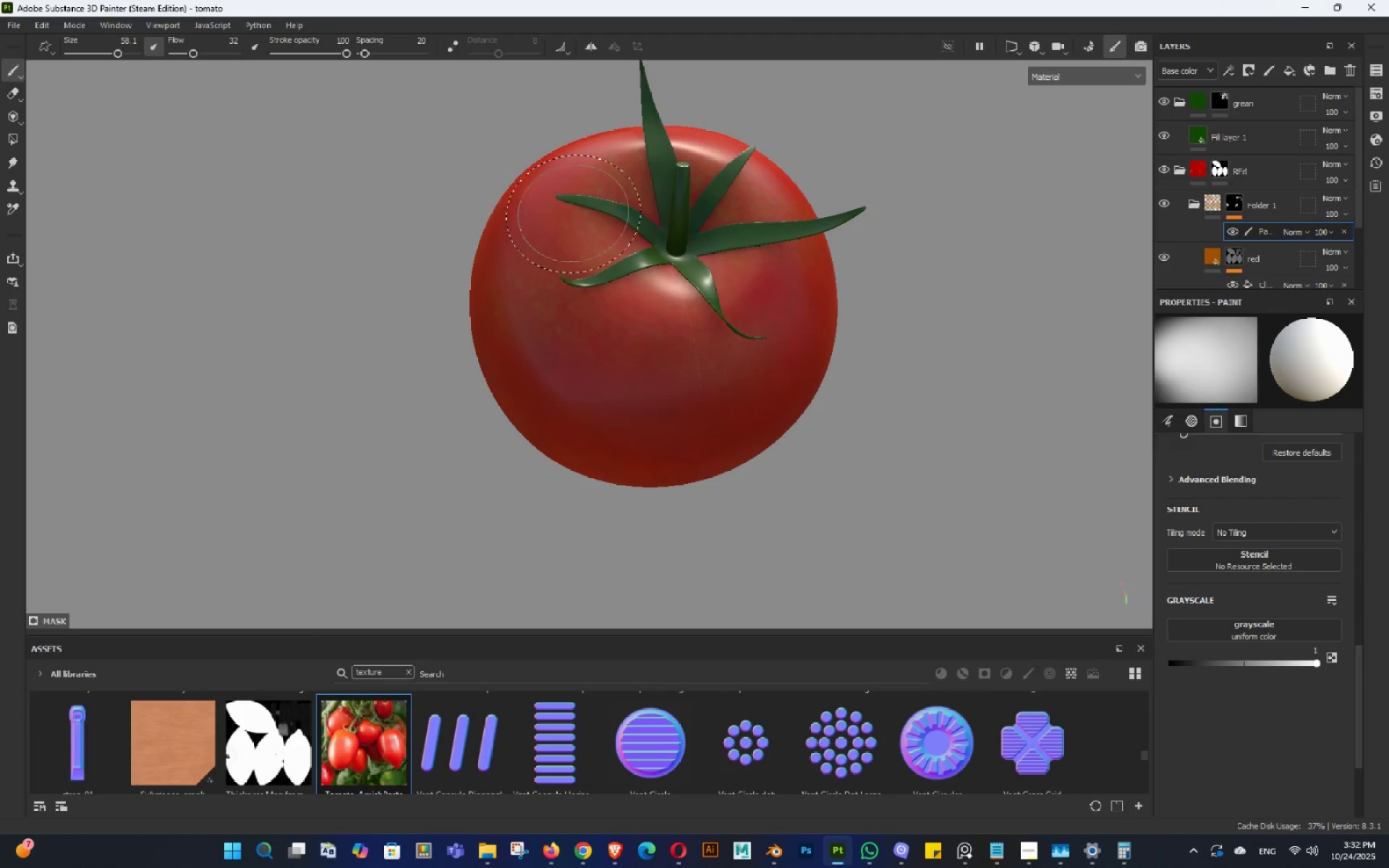 
hold_key(key=AltLeft, duration=0.66)
 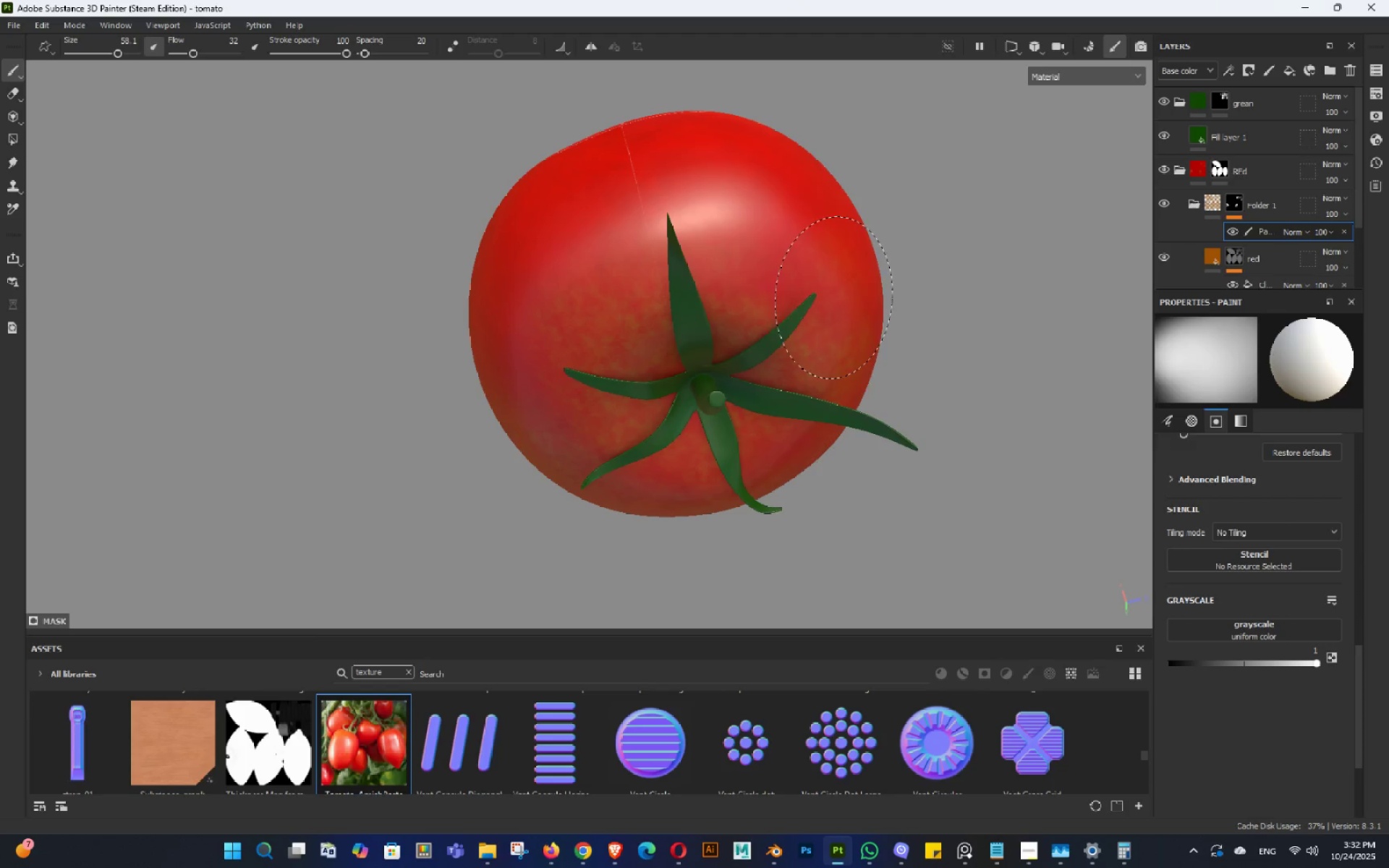 
hold_key(key=AltLeft, duration=1.46)
 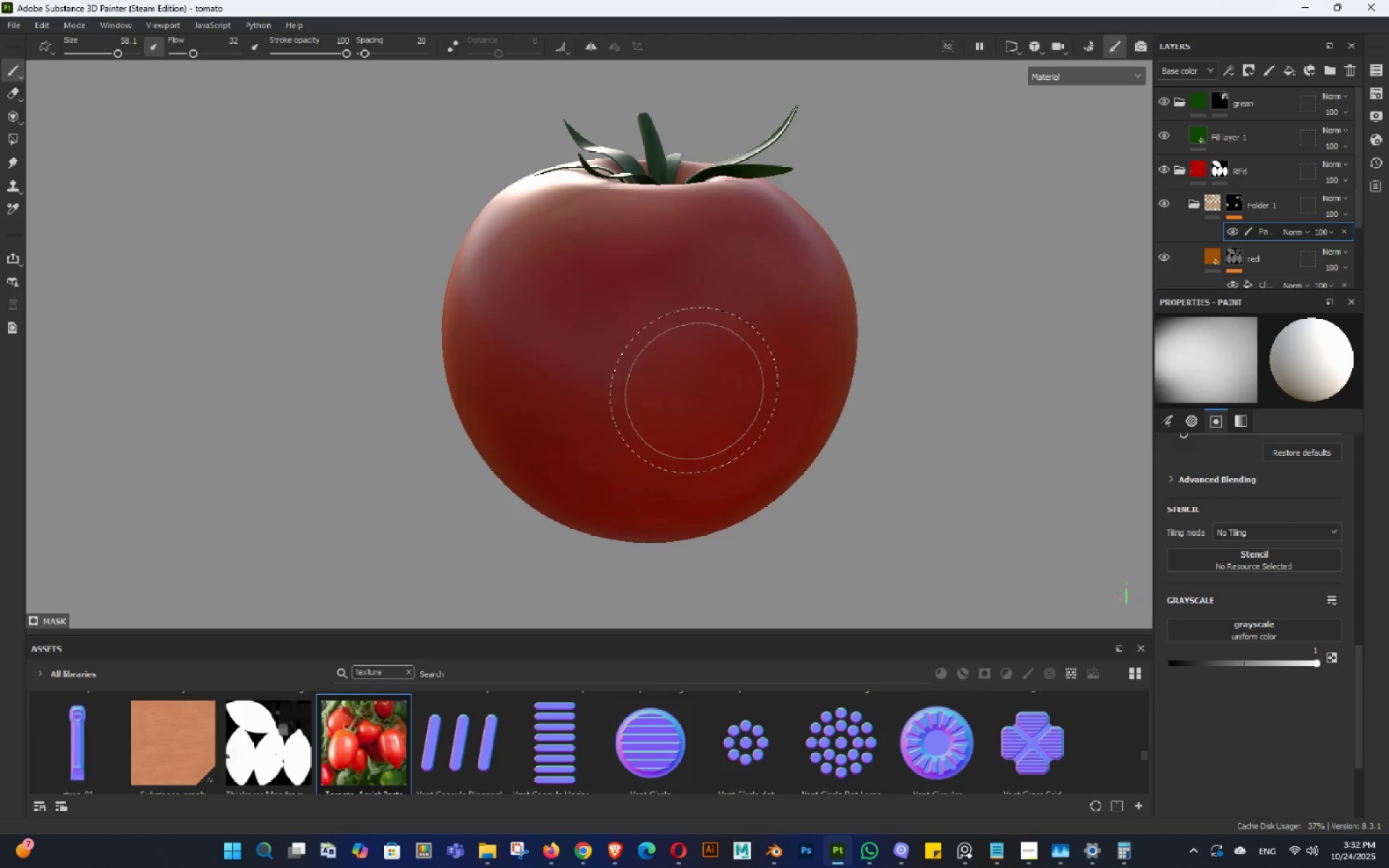 
hold_key(key=ControlLeft, duration=0.45)
 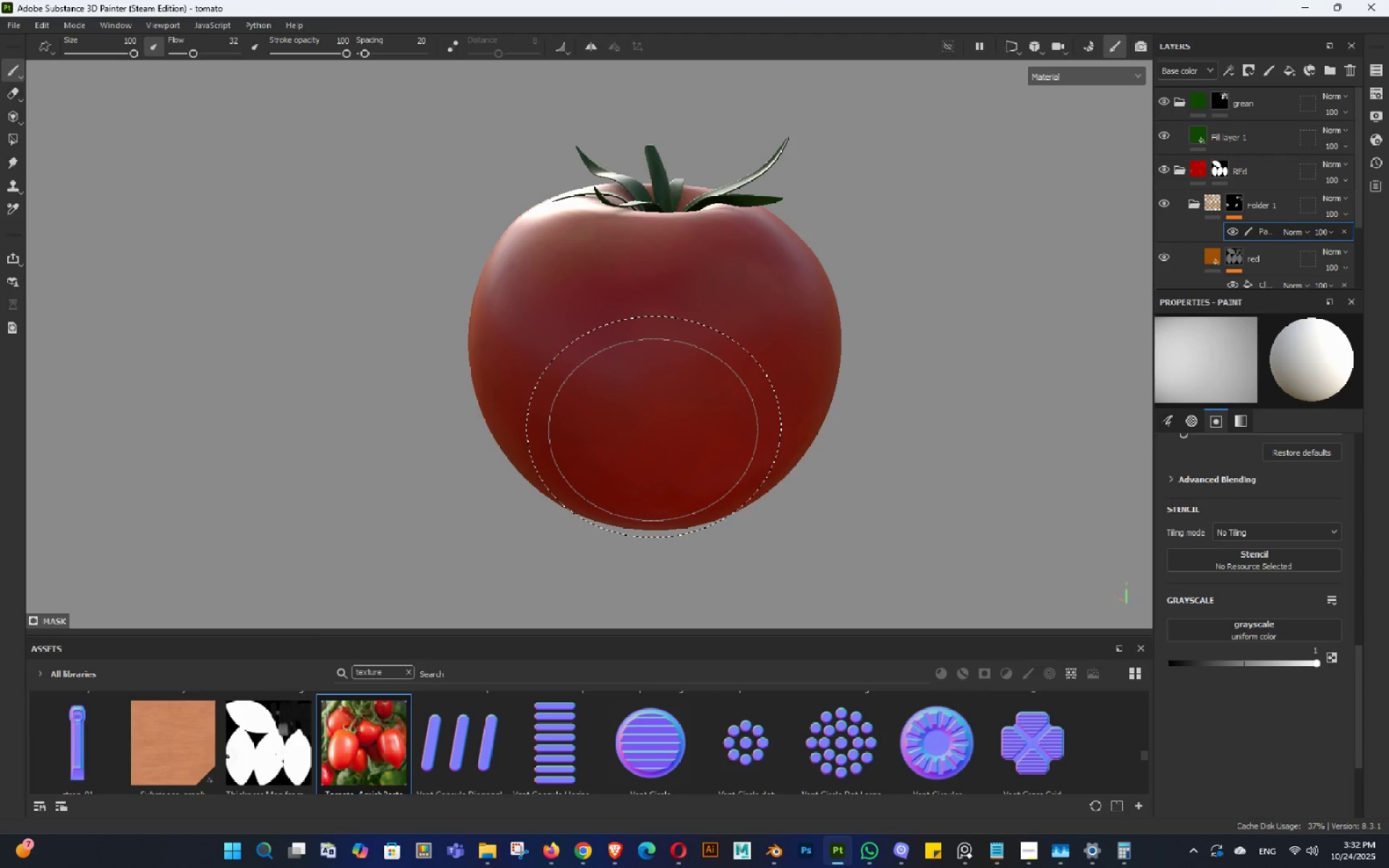 
hold_key(key=AltLeft, duration=1.18)
 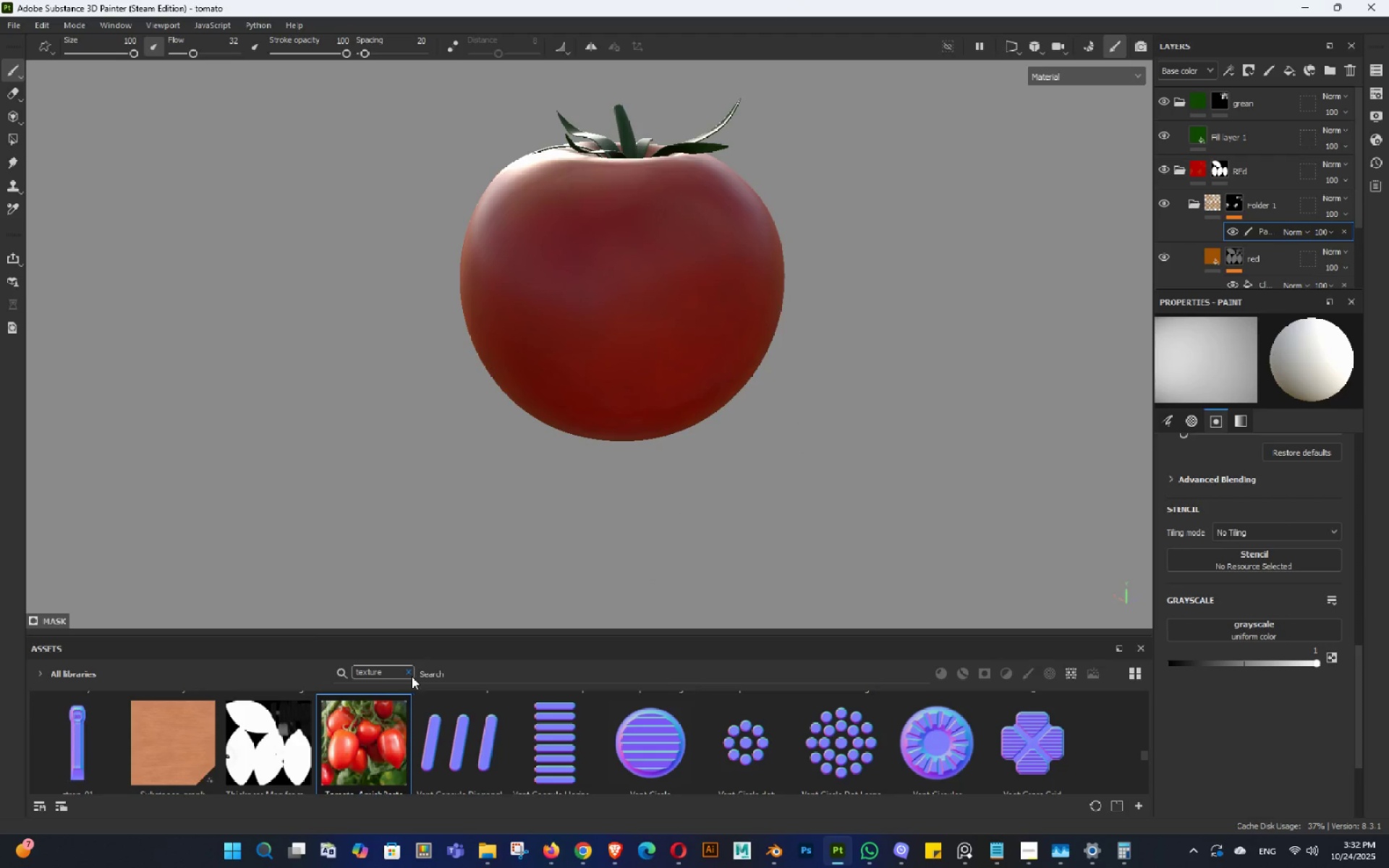 
left_click([412, 674])
 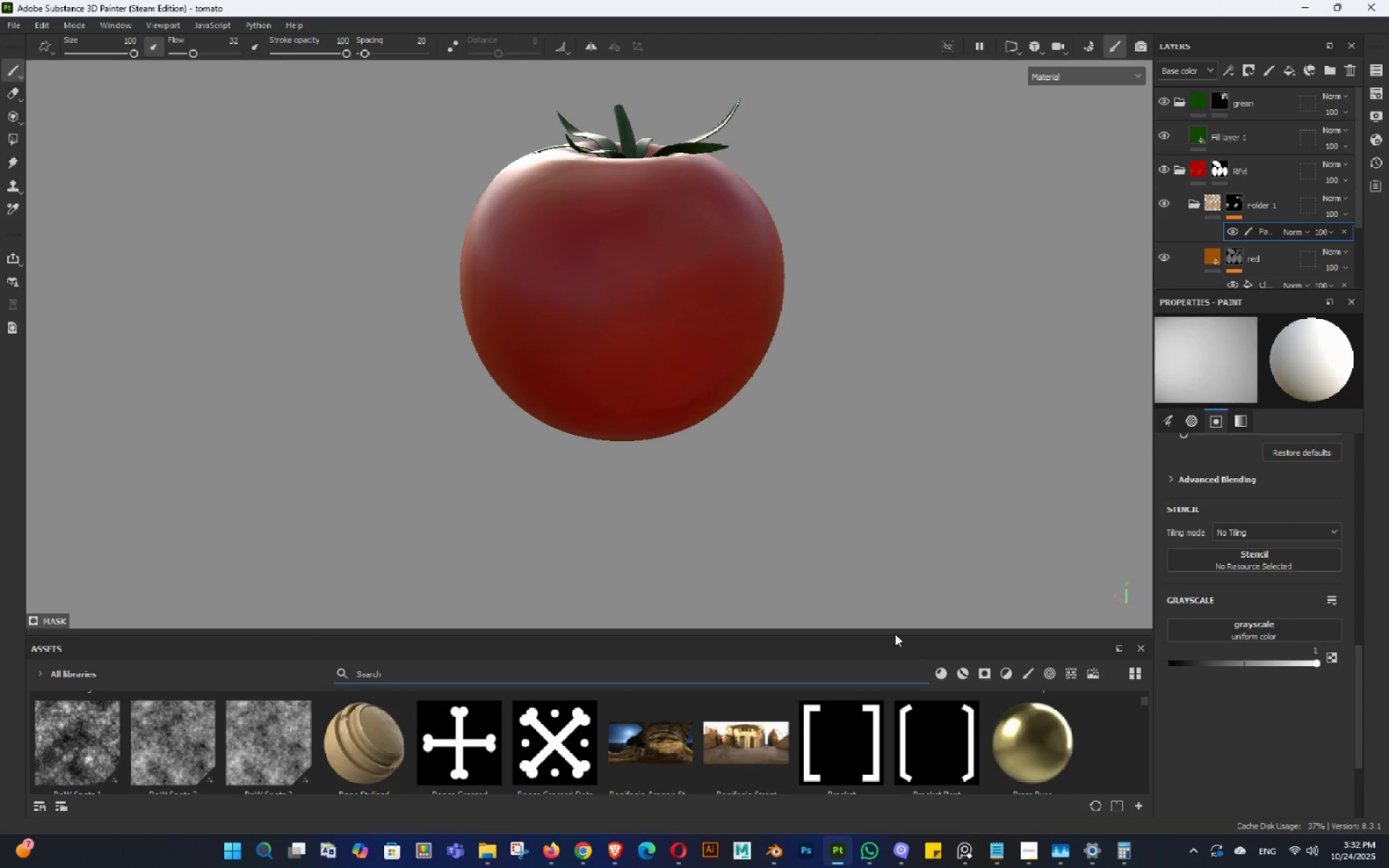 
left_click_drag(start_coordinate=[885, 635], to_coordinate=[833, 501])
 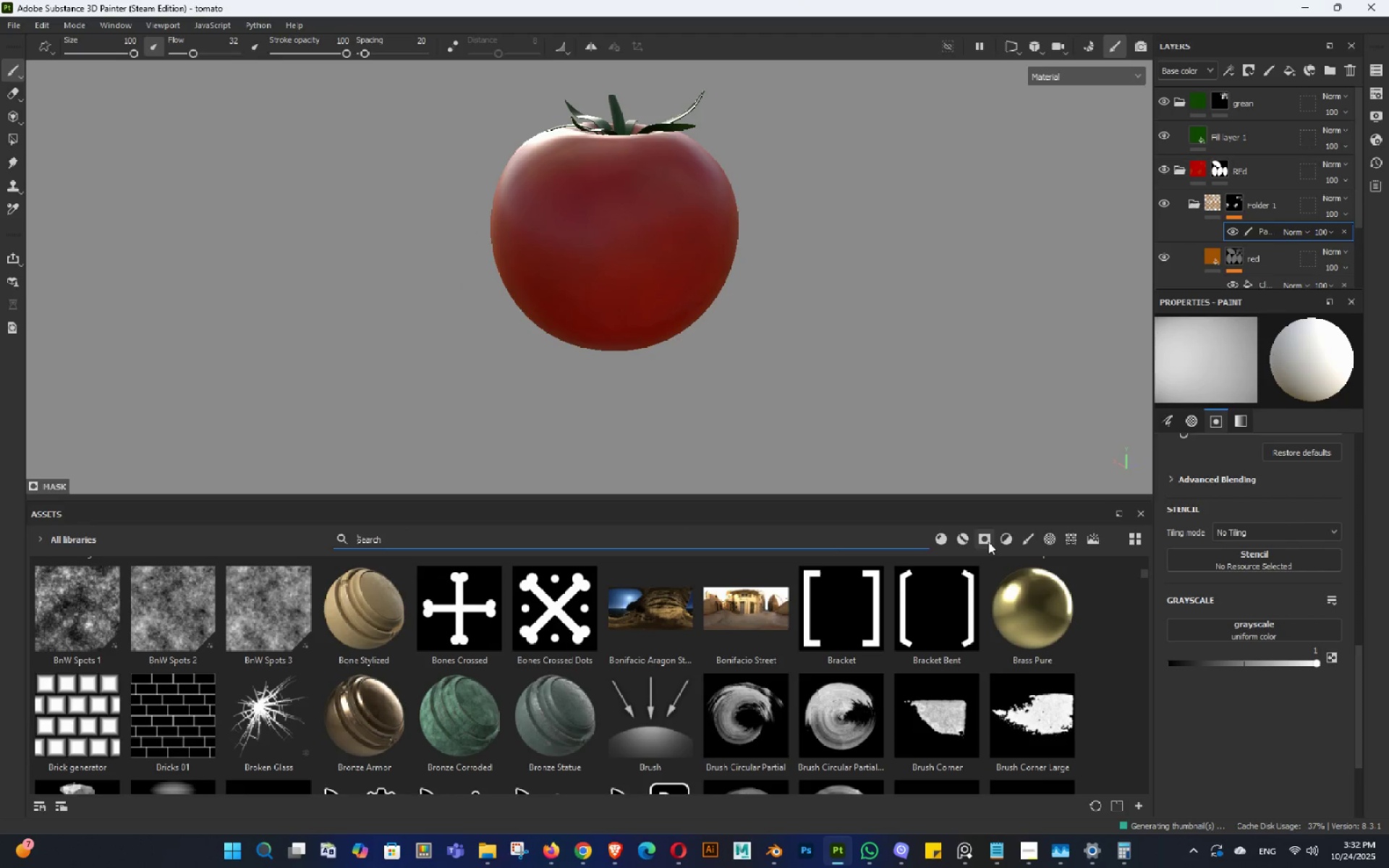 
mouse_move([956, 537])
 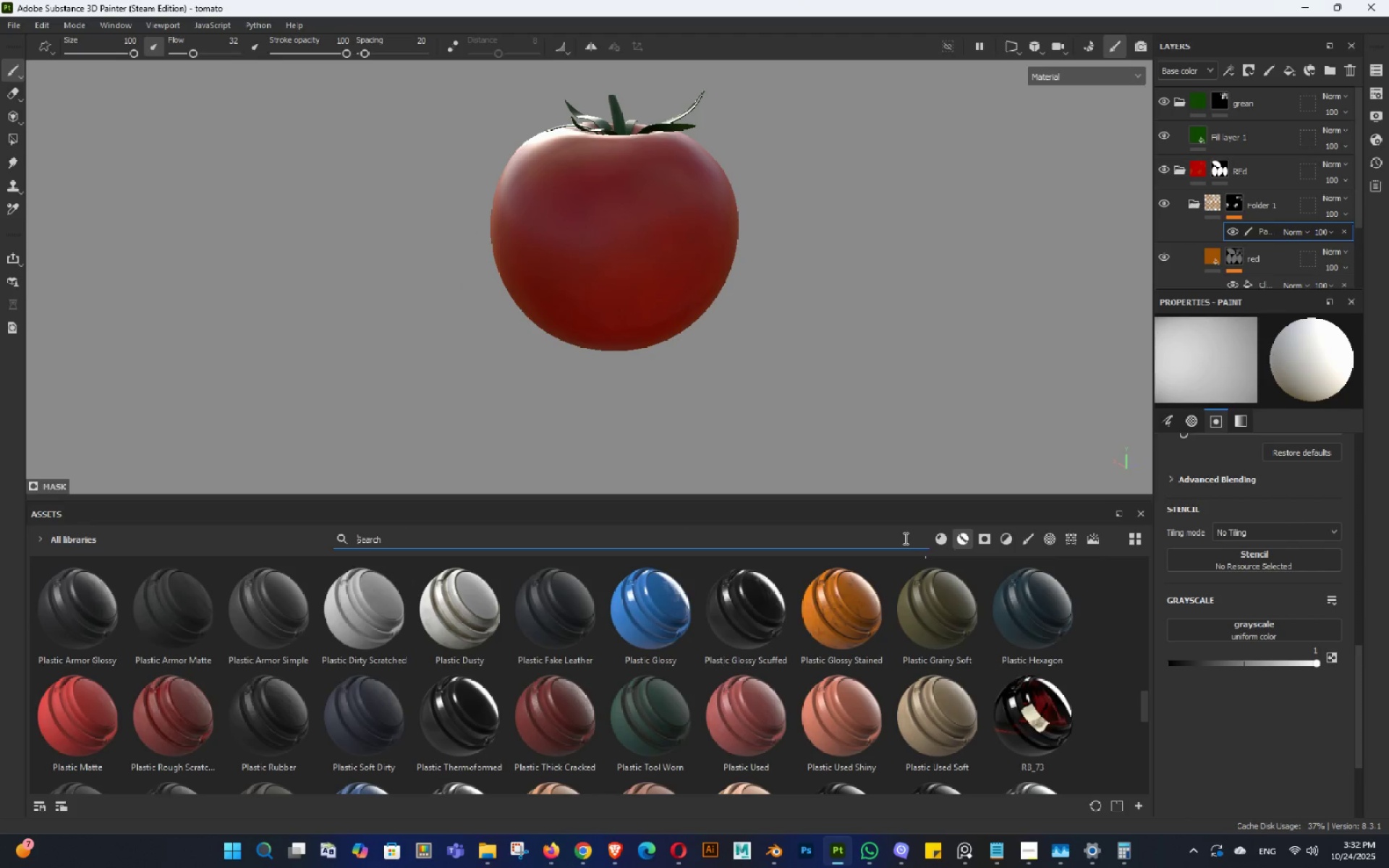 
left_click([904, 538])
 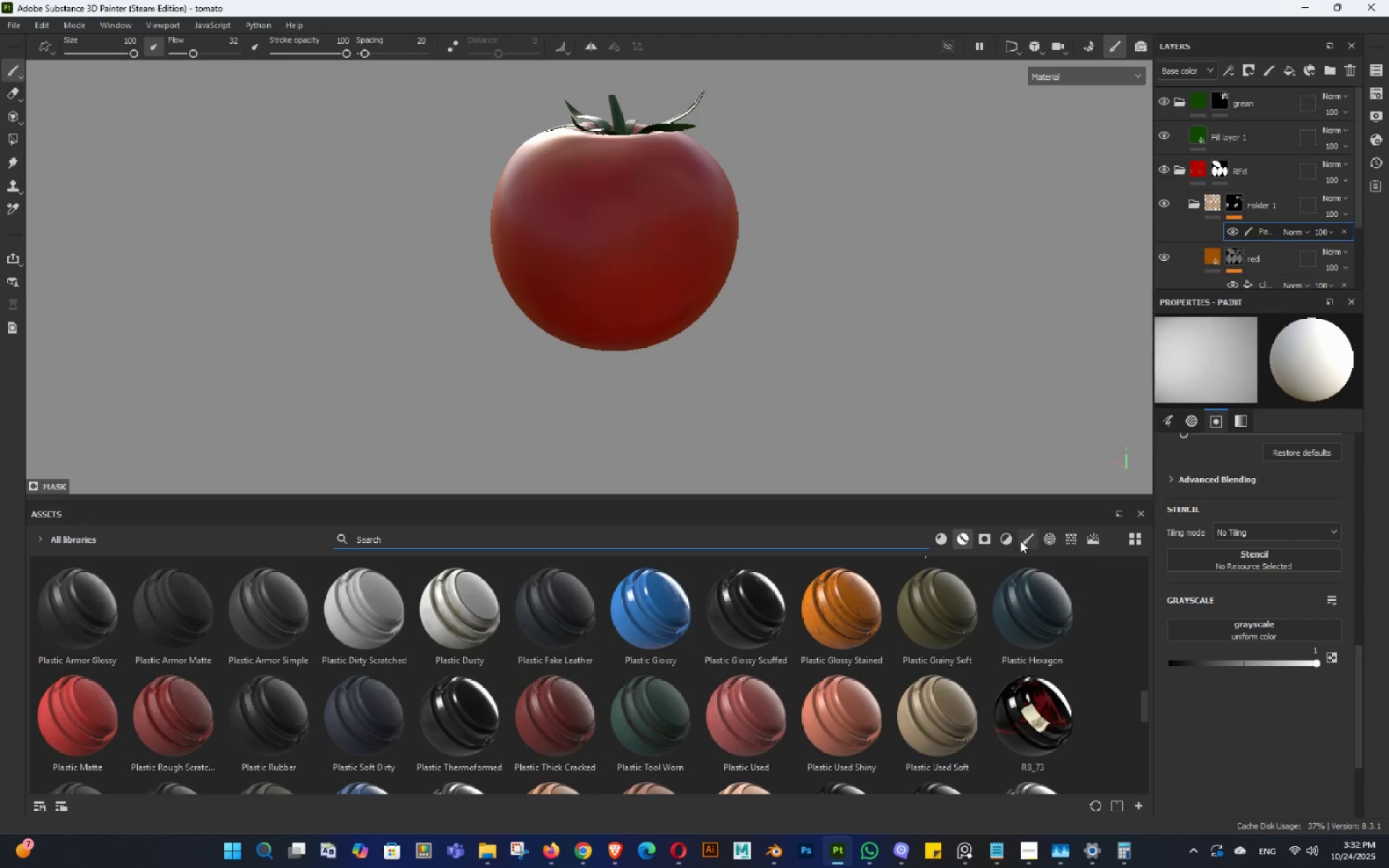 
left_click([1020, 540])
 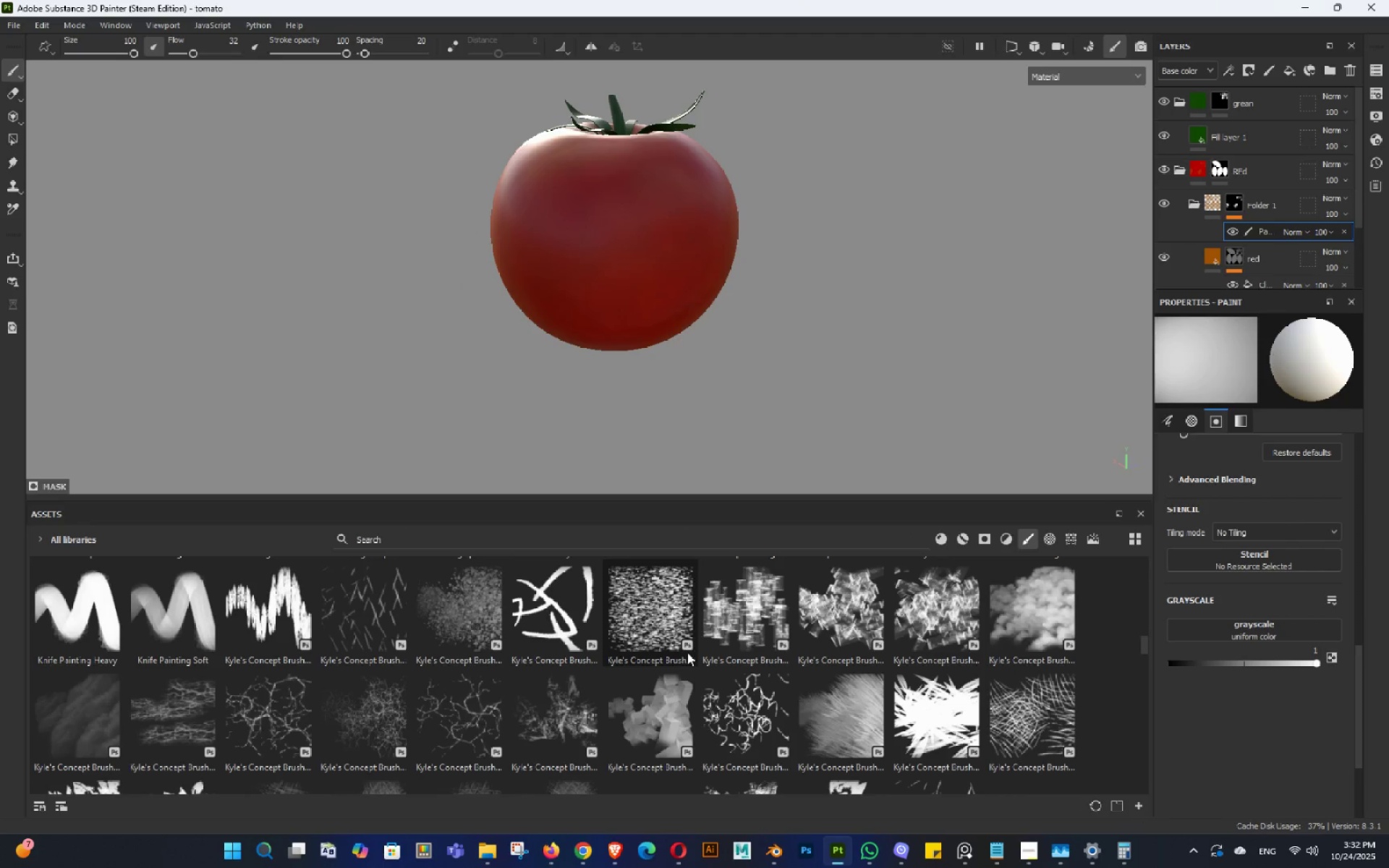 
scroll: coordinate [770, 693], scroll_direction: down, amount: 1.0
 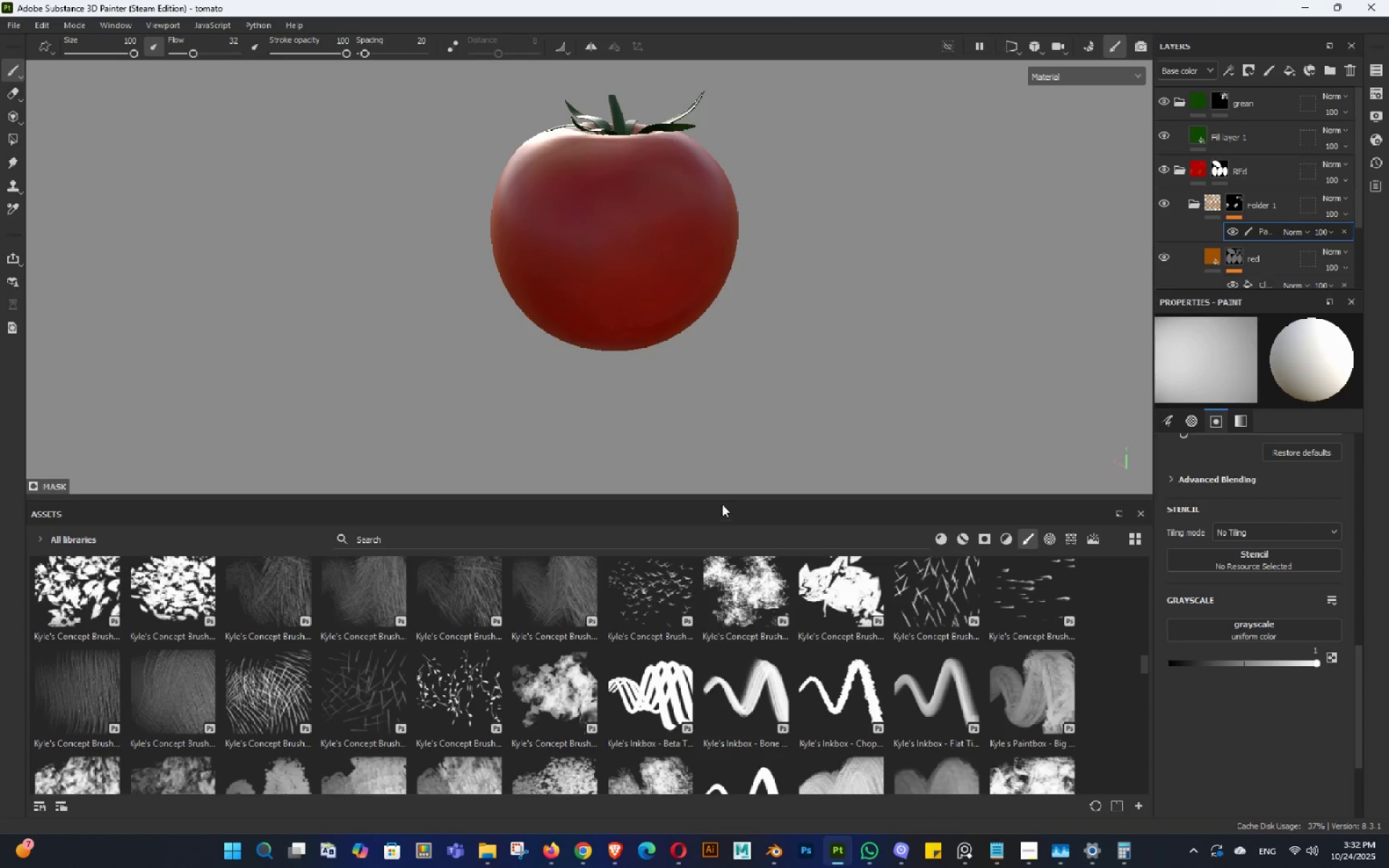 
left_click_drag(start_coordinate=[719, 501], to_coordinate=[708, 425])
 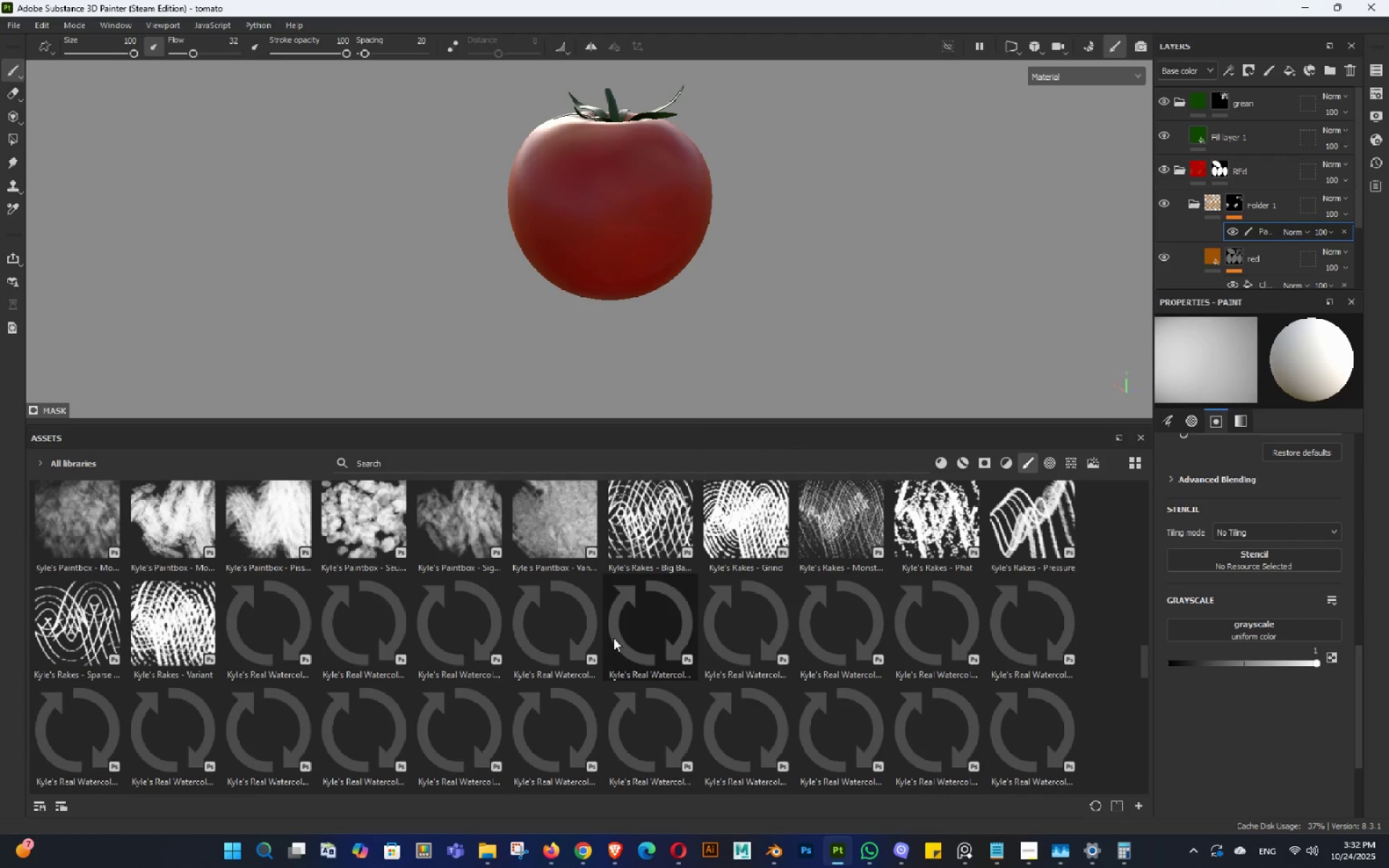 
scroll: coordinate [613, 638], scroll_direction: down, amount: 2.0
 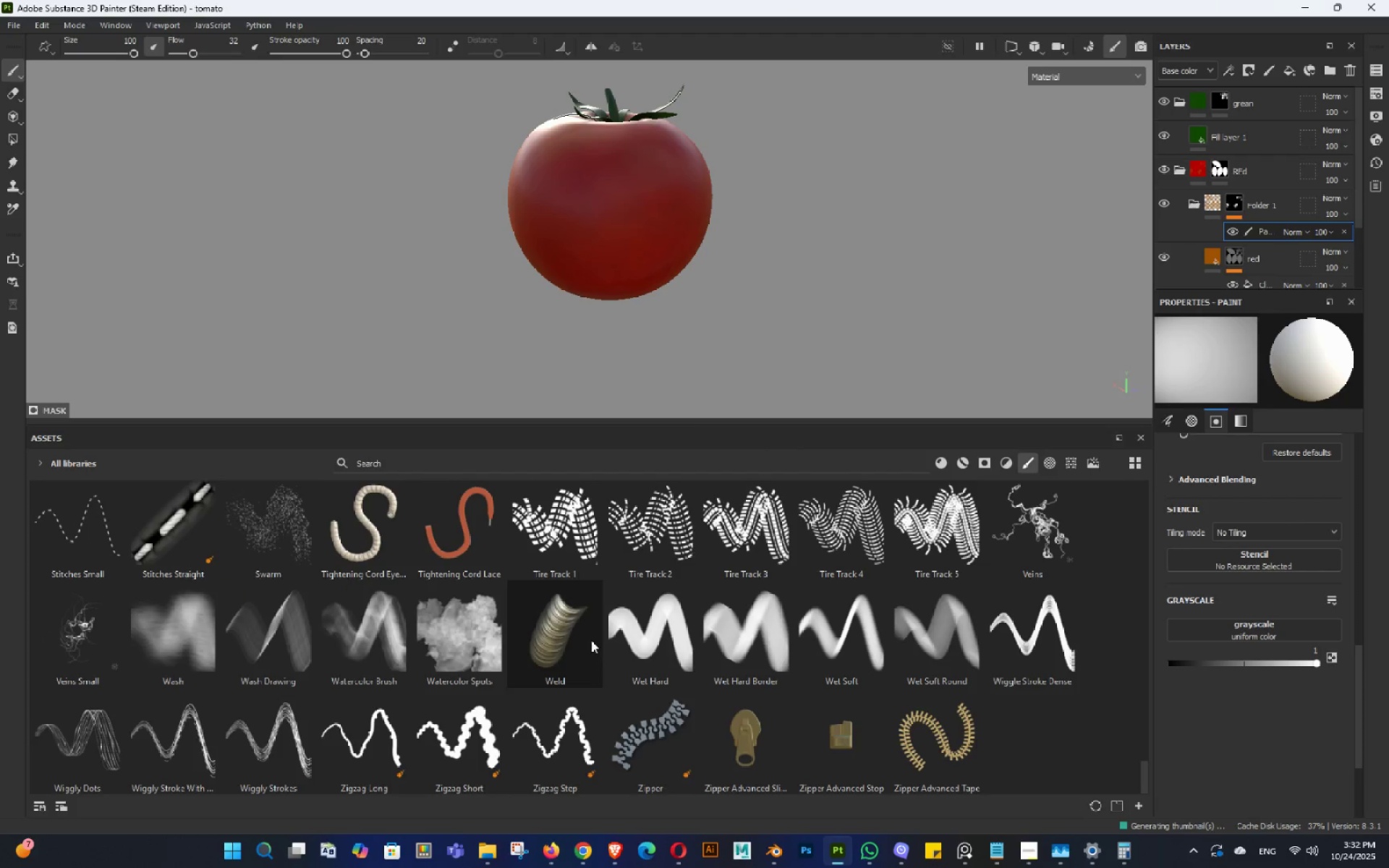 
scroll: coordinate [527, 496], scroll_direction: up, amount: 4.0
 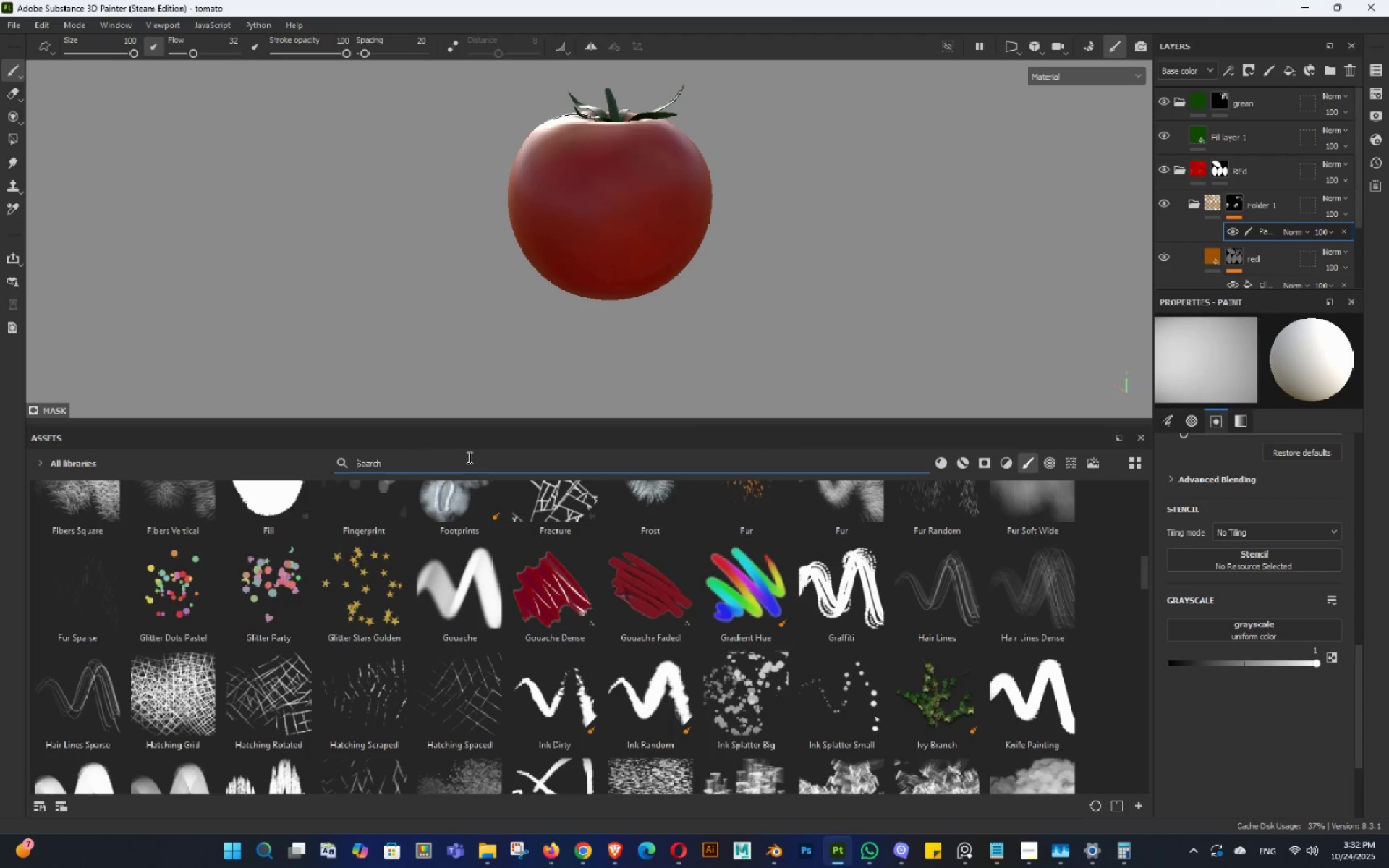 
left_click([468, 457])
 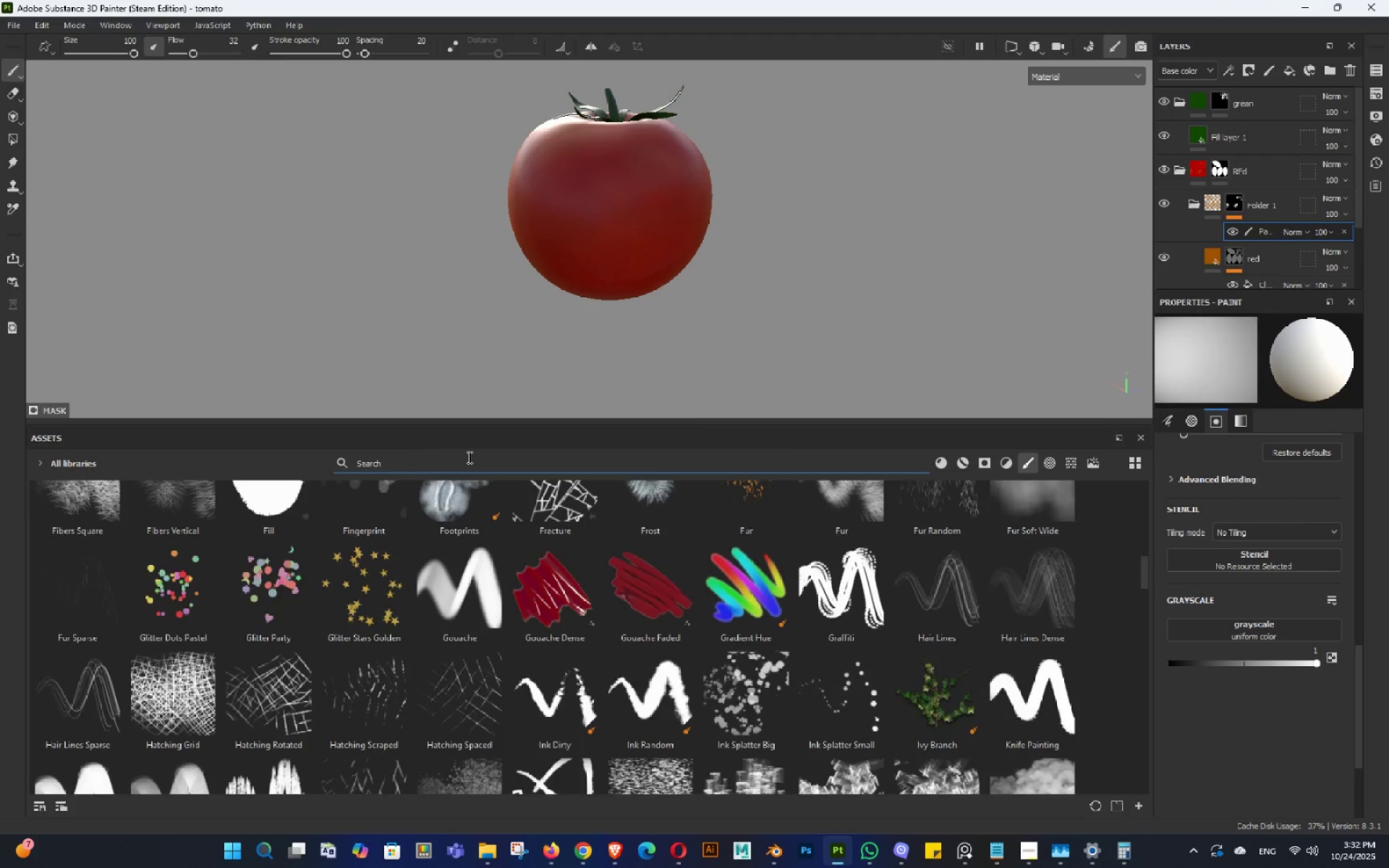 
type(dier)
key(Backspace)
key(Backspace)
key(Backspace)
type(rt)
key(Backspace)
key(Backspace)
type(it)
 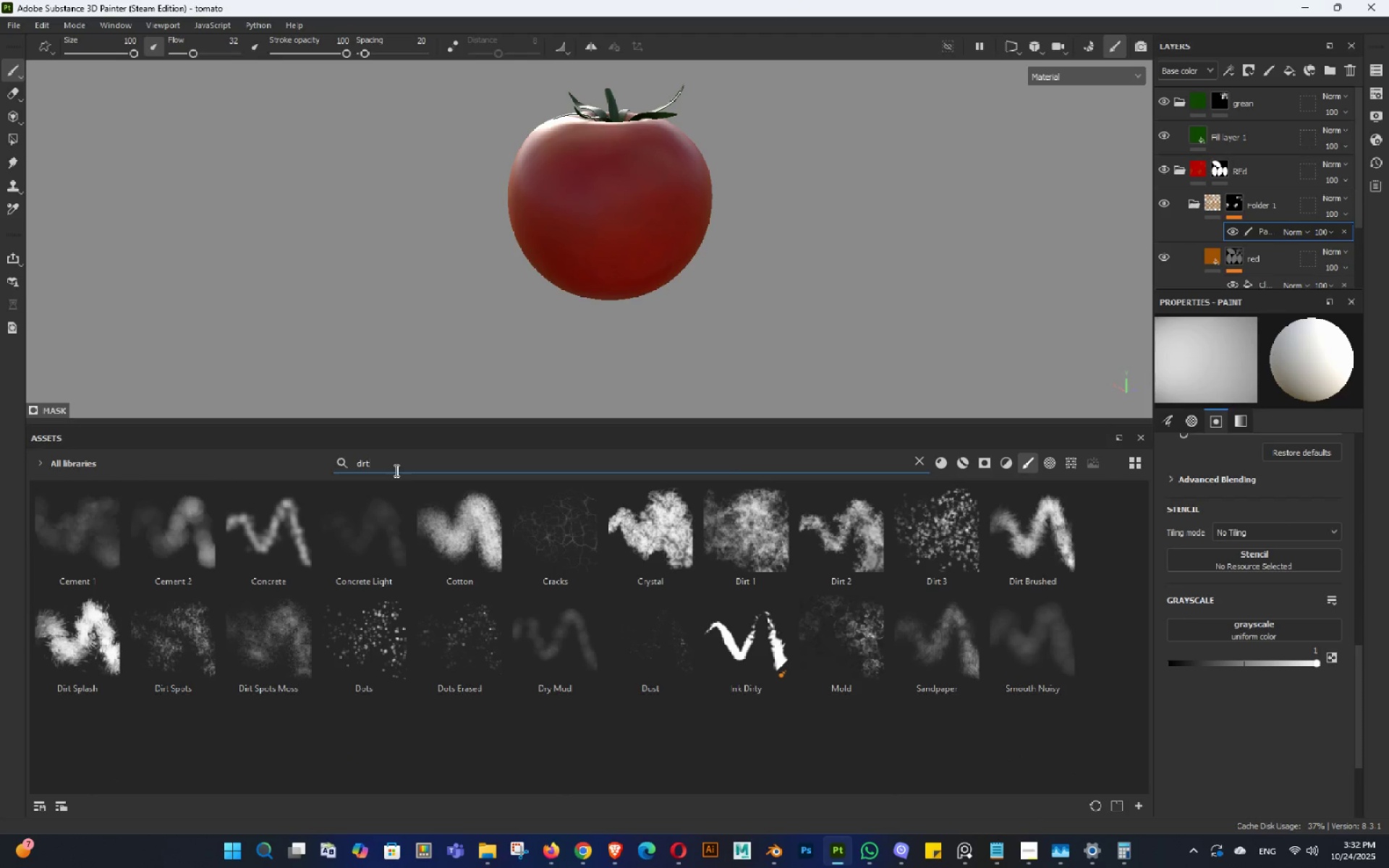 
mouse_move([483, 514])
 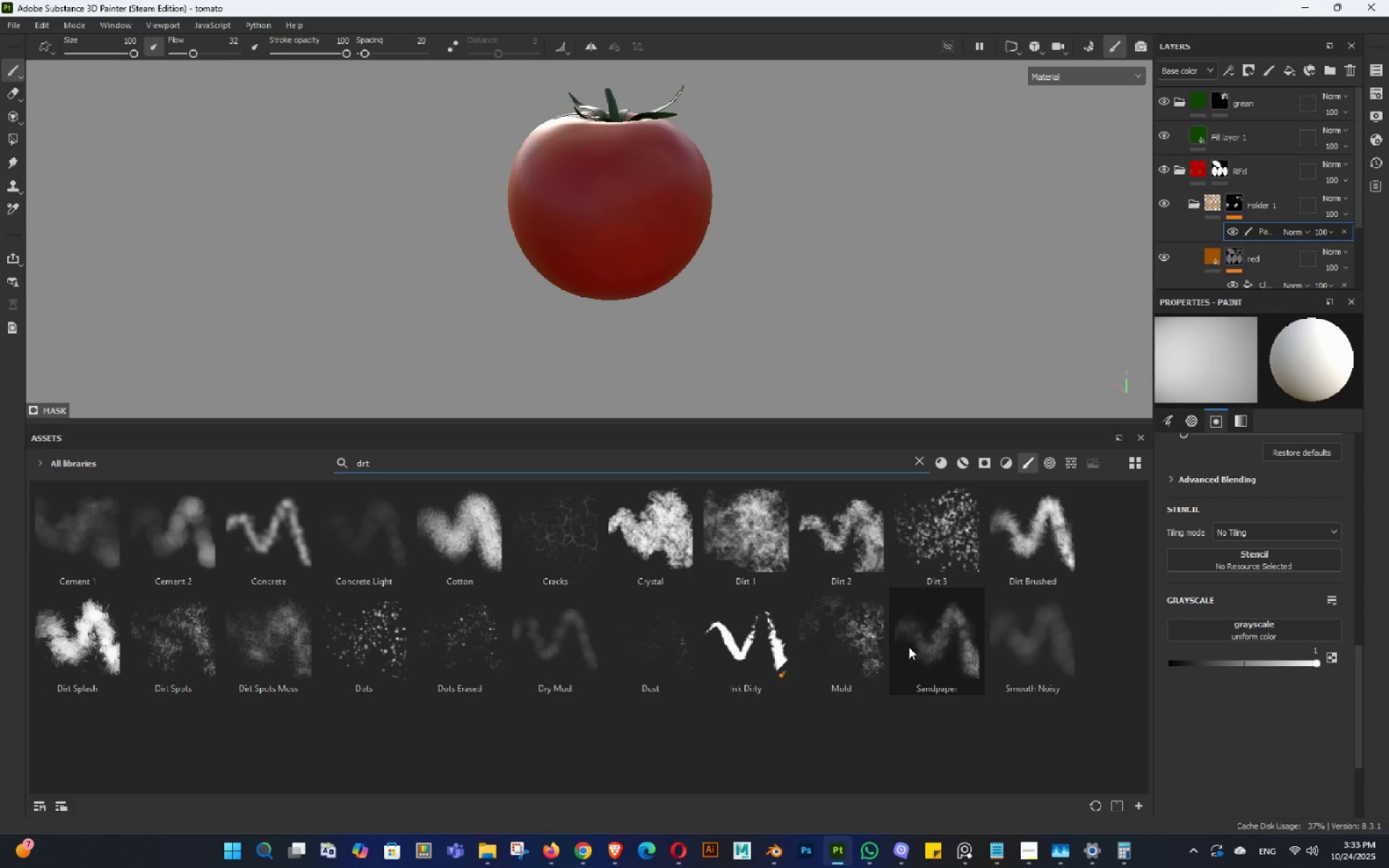 
wait(11.26)
 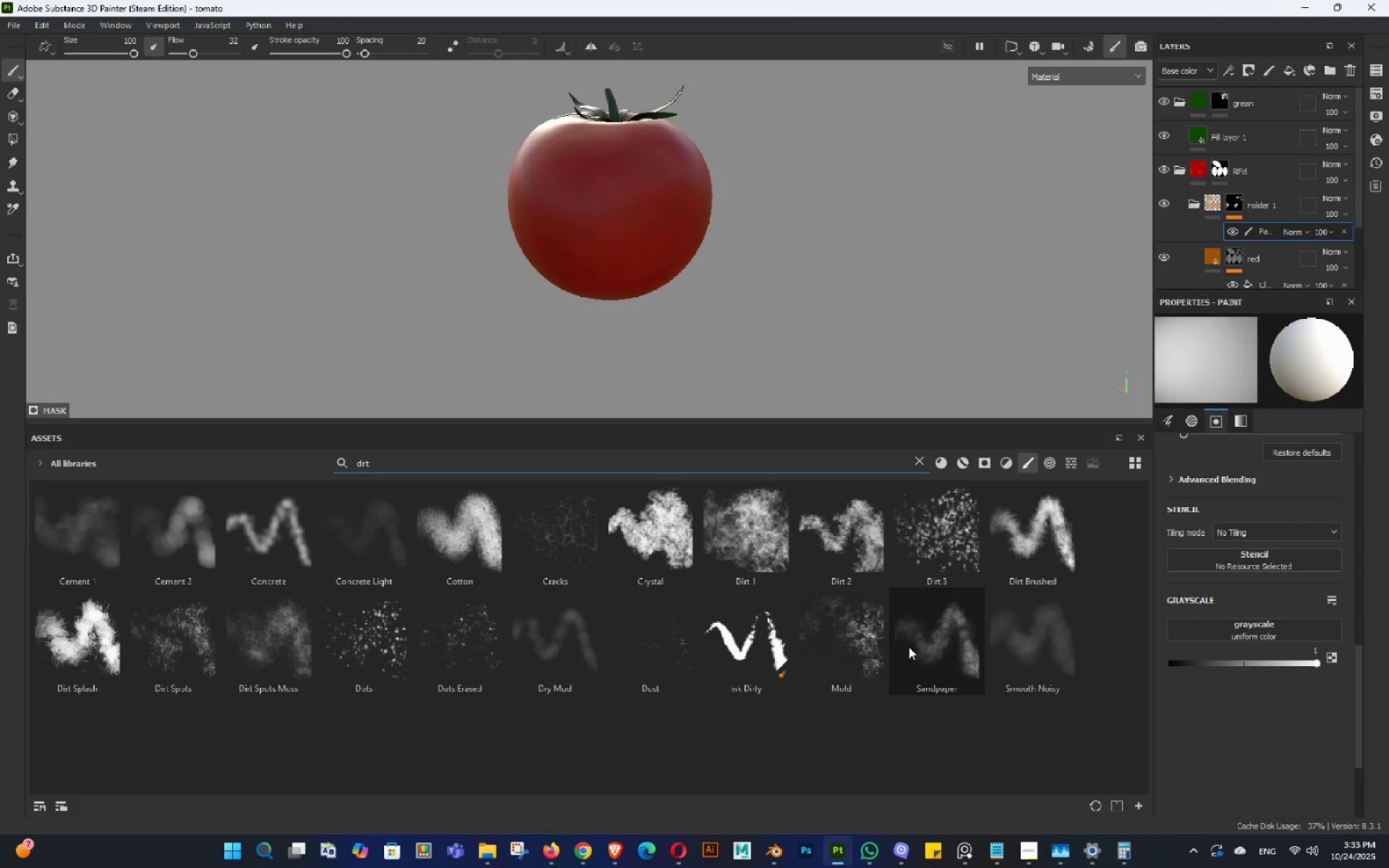 
left_click([450, 464])
 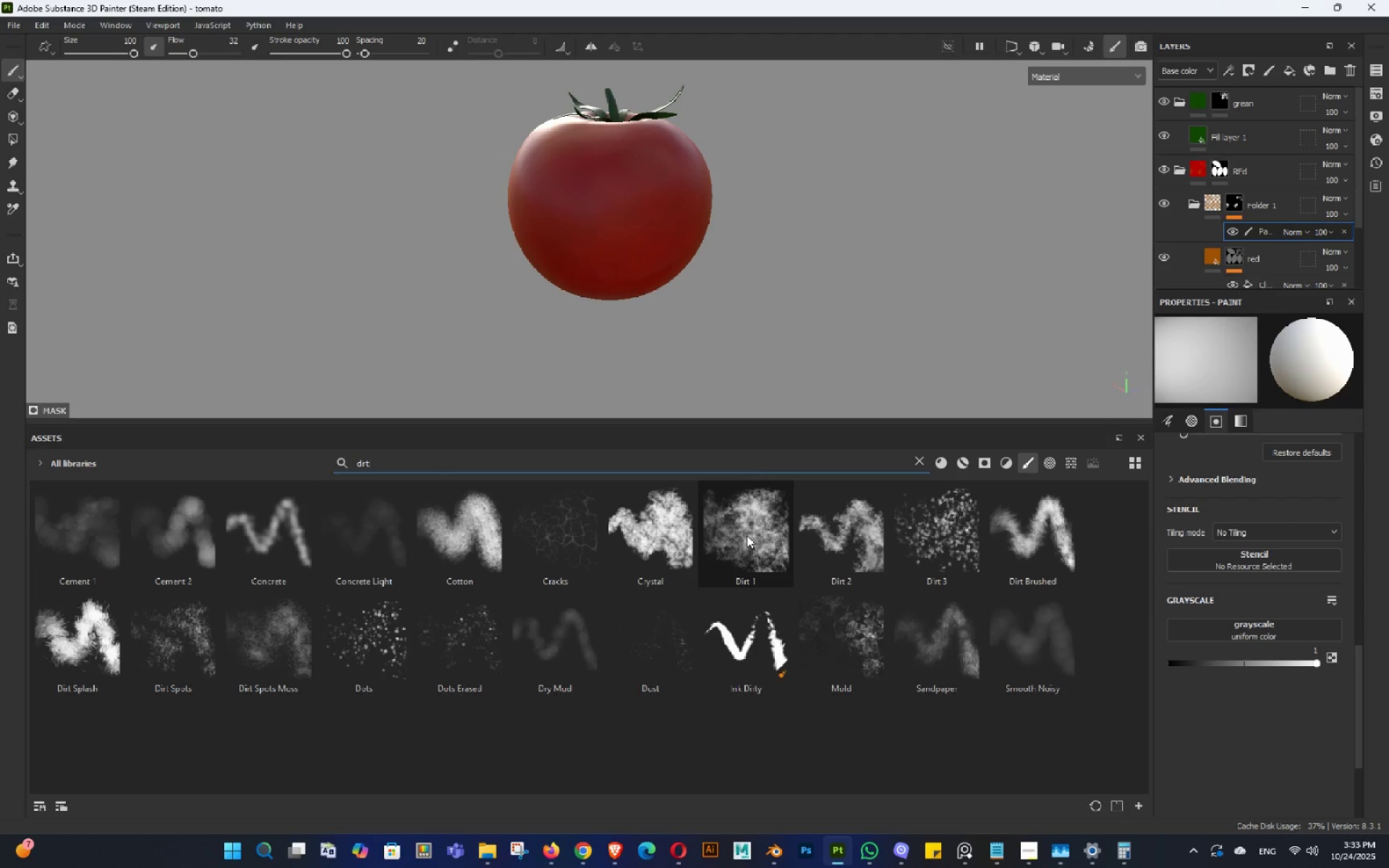 
hold_key(key=AltLeft, duration=0.56)
 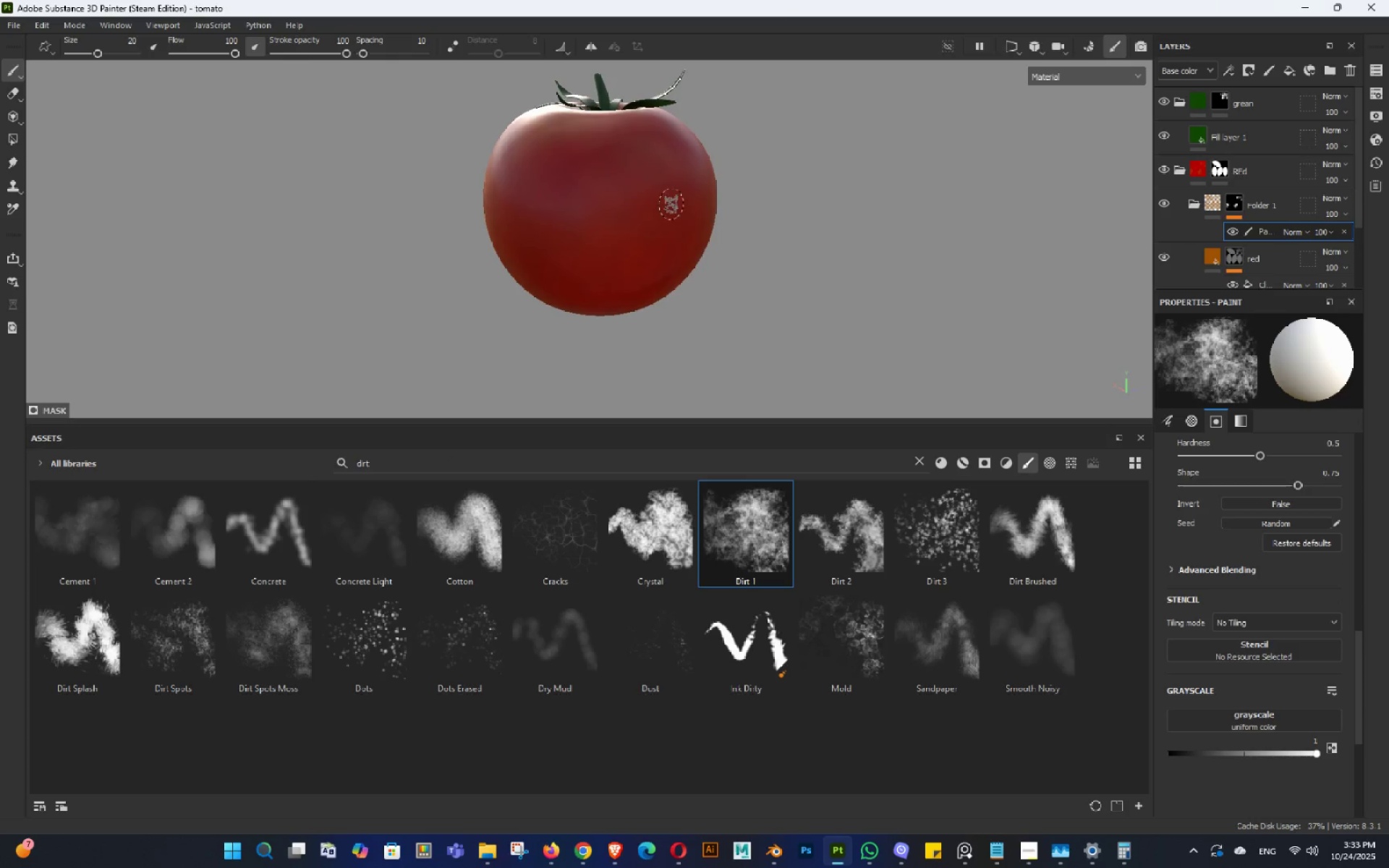 
hold_key(key=ControlLeft, duration=0.69)
 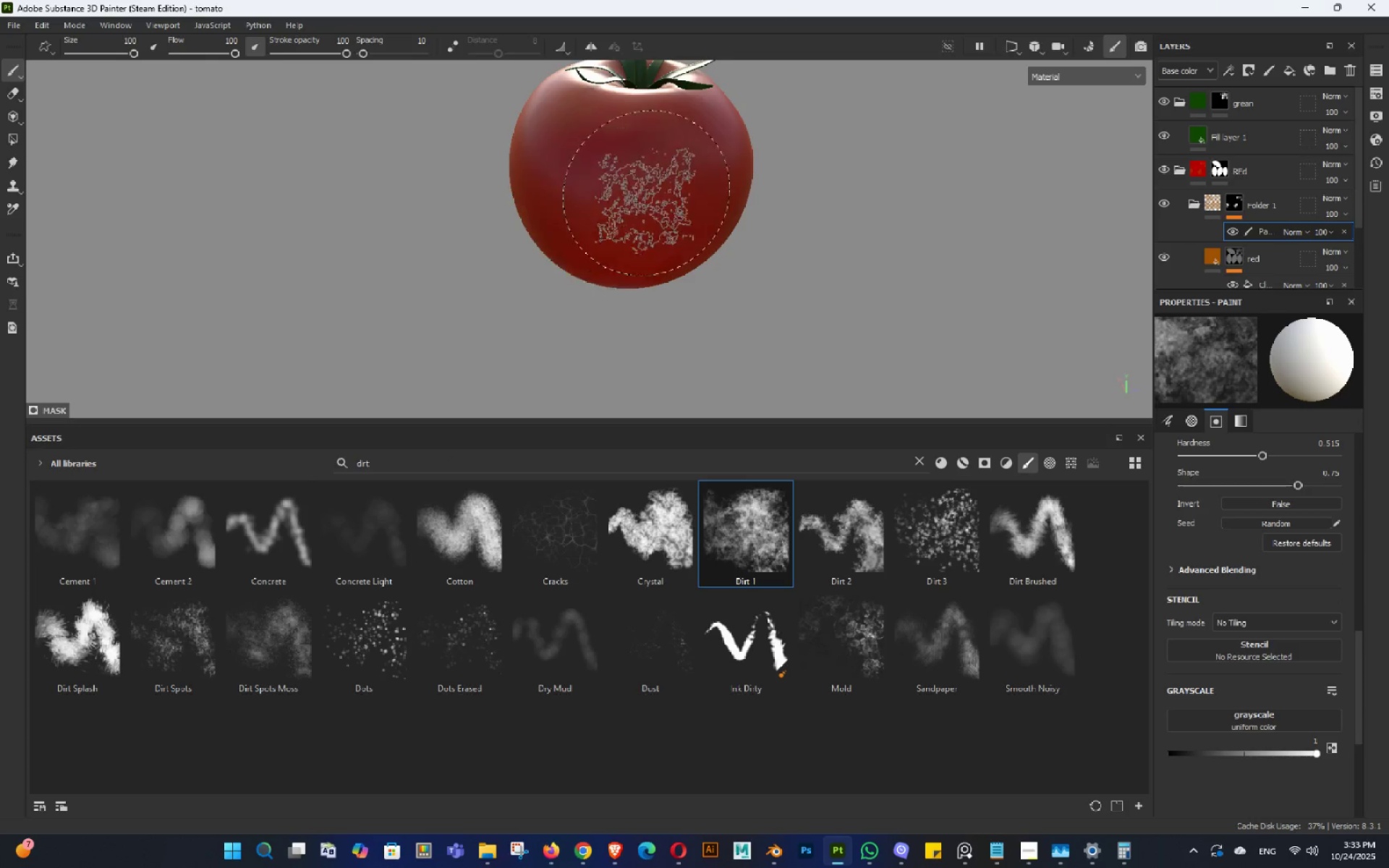 
hold_key(key=AltLeft, duration=0.7)
left_click_drag(start_coordinate=[616, 229], to_coordinate=[548, 254])
 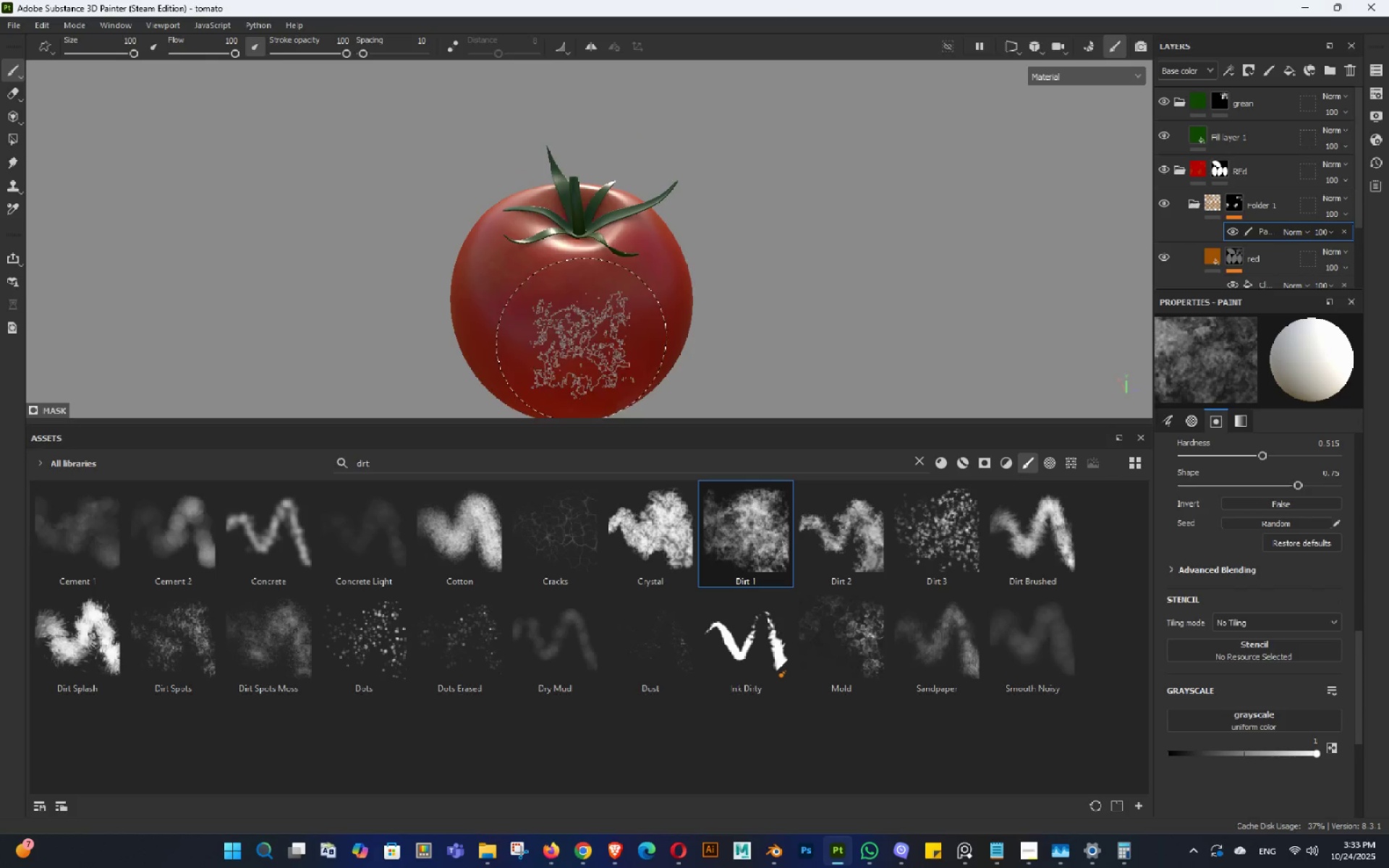 
left_click_drag(start_coordinate=[561, 357], to_coordinate=[554, 376])
 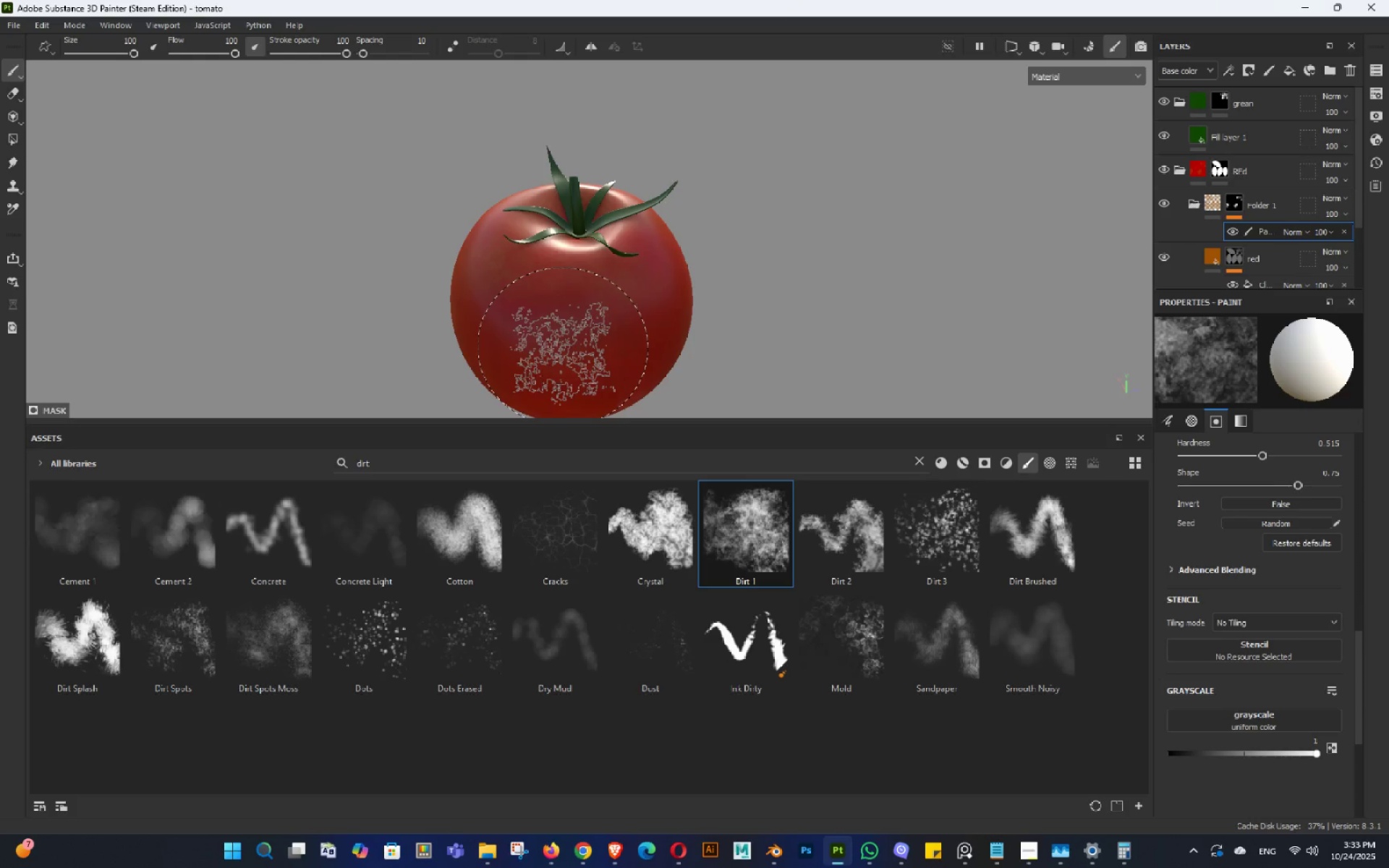 
hold_key(key=AltLeft, duration=0.82)
left_click_drag(start_coordinate=[621, 356], to_coordinate=[663, 318])
 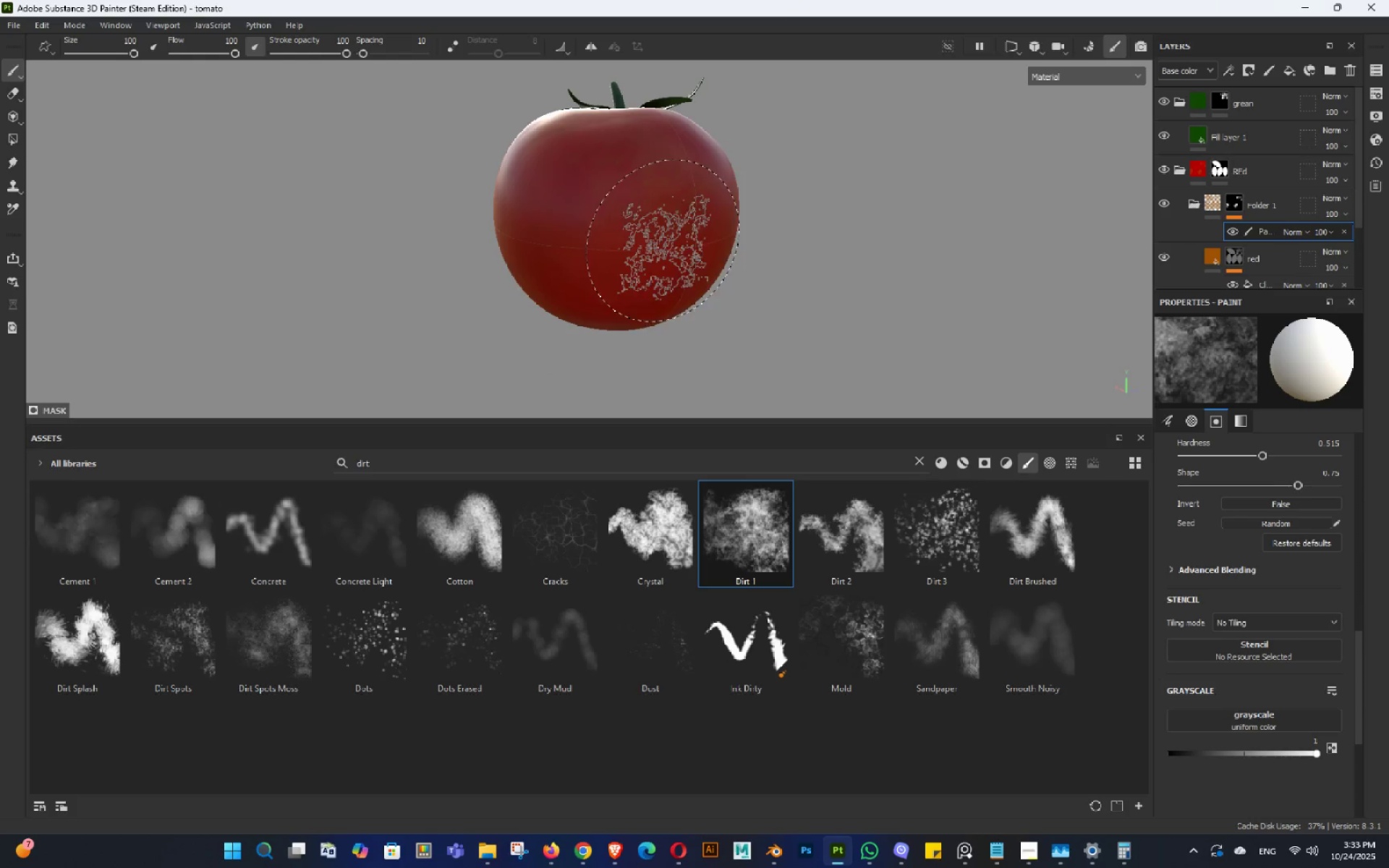 
left_click_drag(start_coordinate=[631, 237], to_coordinate=[561, 211])
 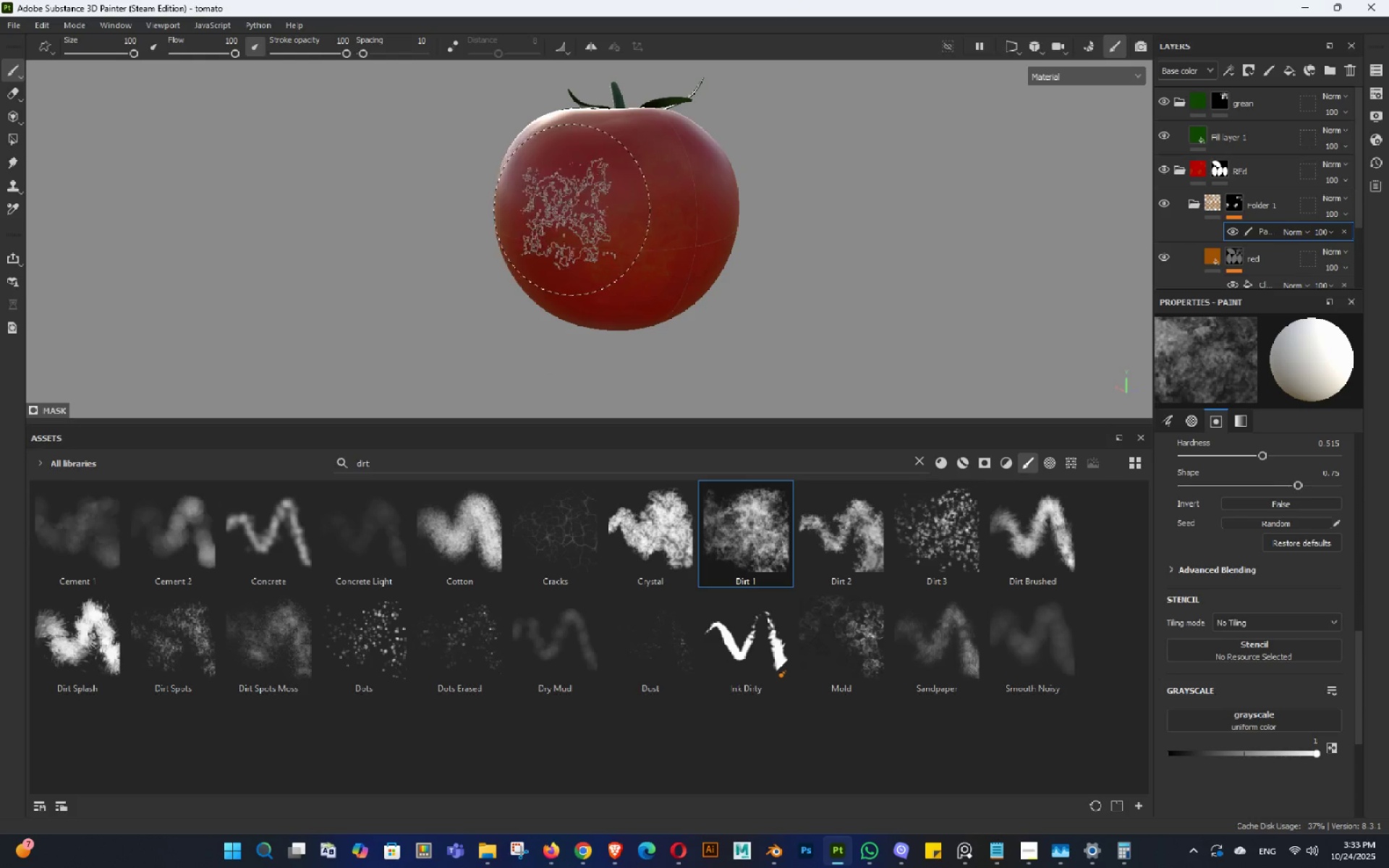 
double_click([568, 211])
 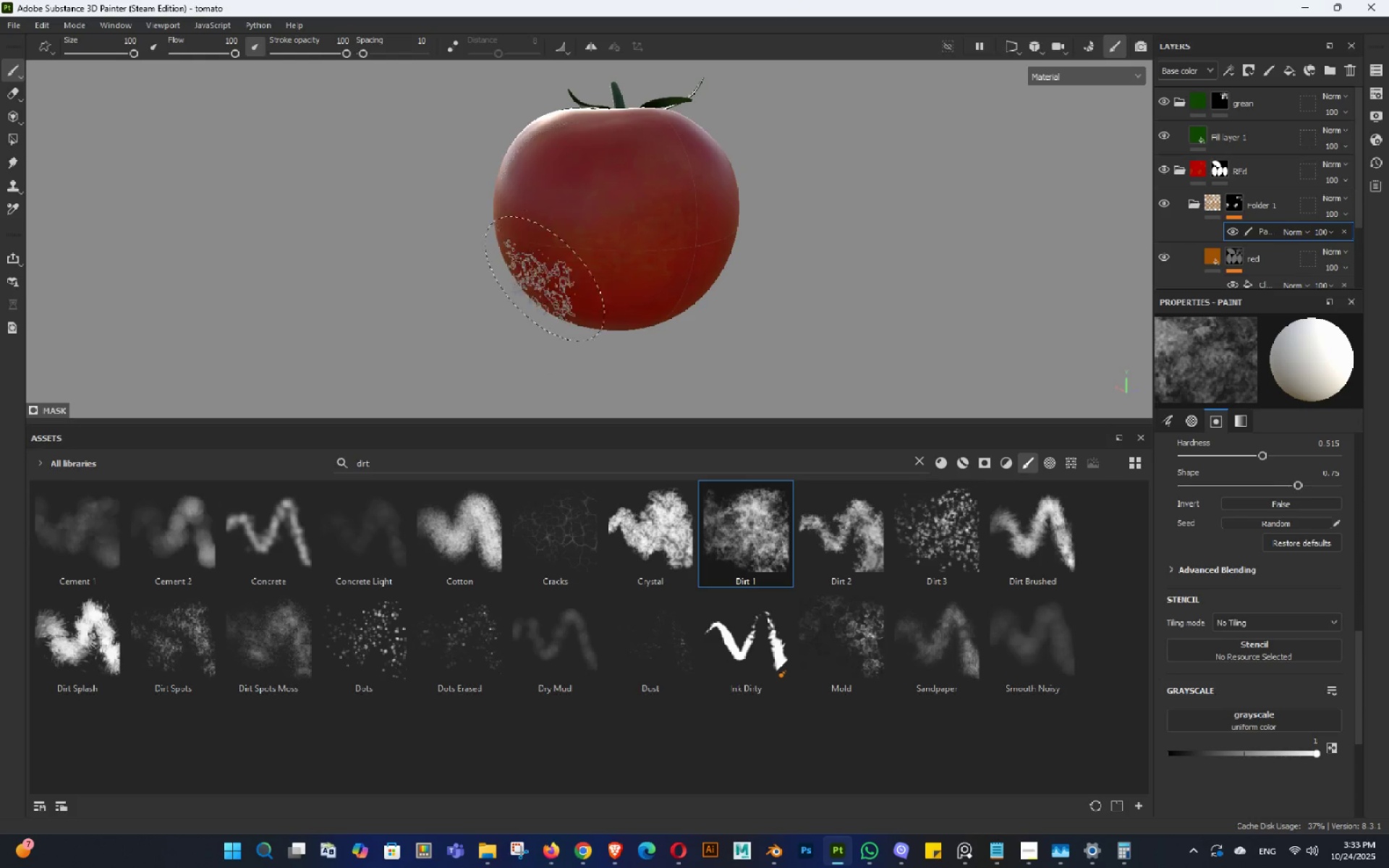 
hold_key(key=AltLeft, duration=1.53)
left_click_drag(start_coordinate=[577, 296], to_coordinate=[750, 315])
 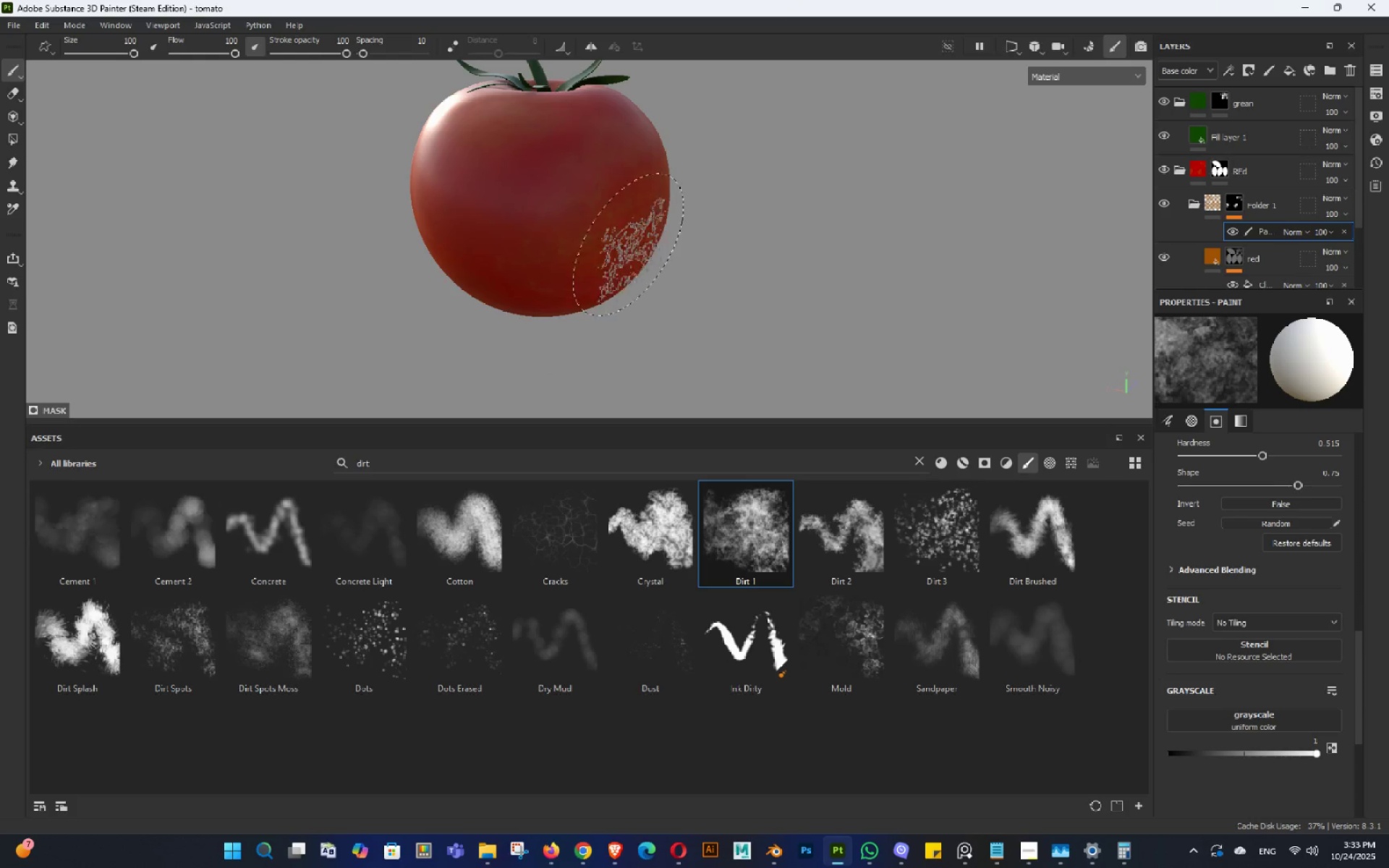 
left_click_drag(start_coordinate=[668, 247], to_coordinate=[830, 257])
 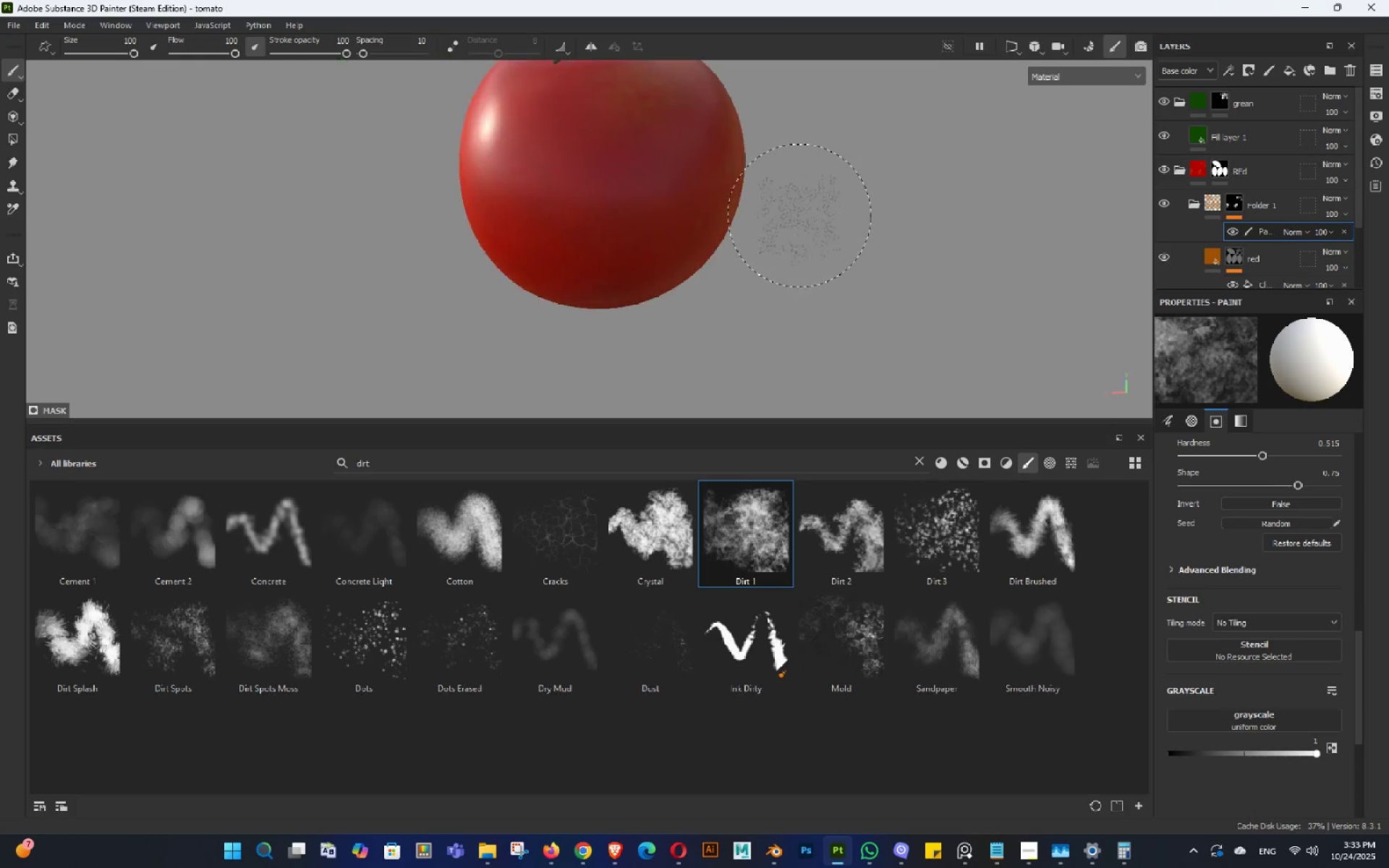 
left_click_drag(start_coordinate=[804, 219], to_coordinate=[901, 175])
 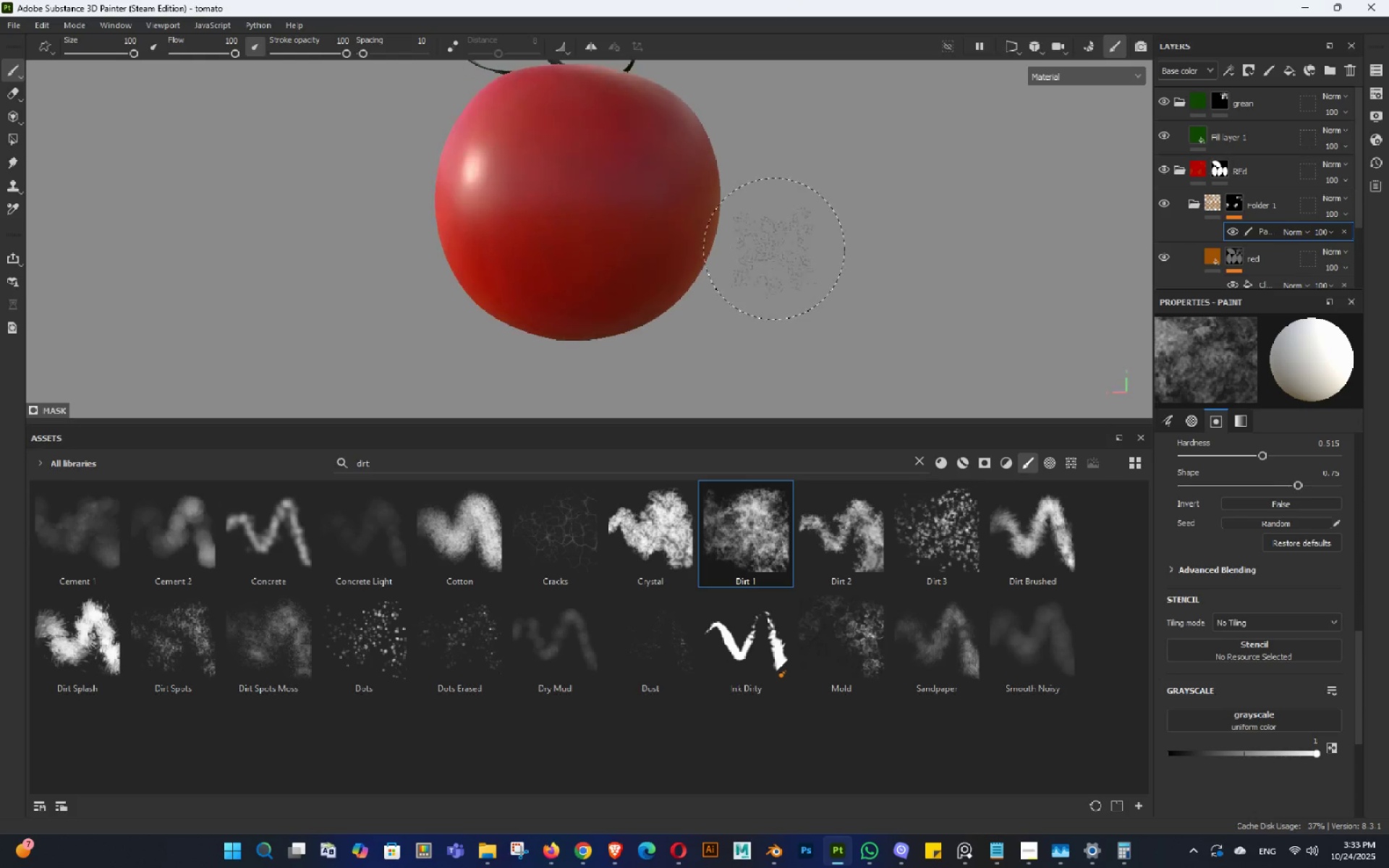 
hold_key(key=AltLeft, duration=0.56)
left_click_drag(start_coordinate=[742, 255], to_coordinate=[919, 297])
 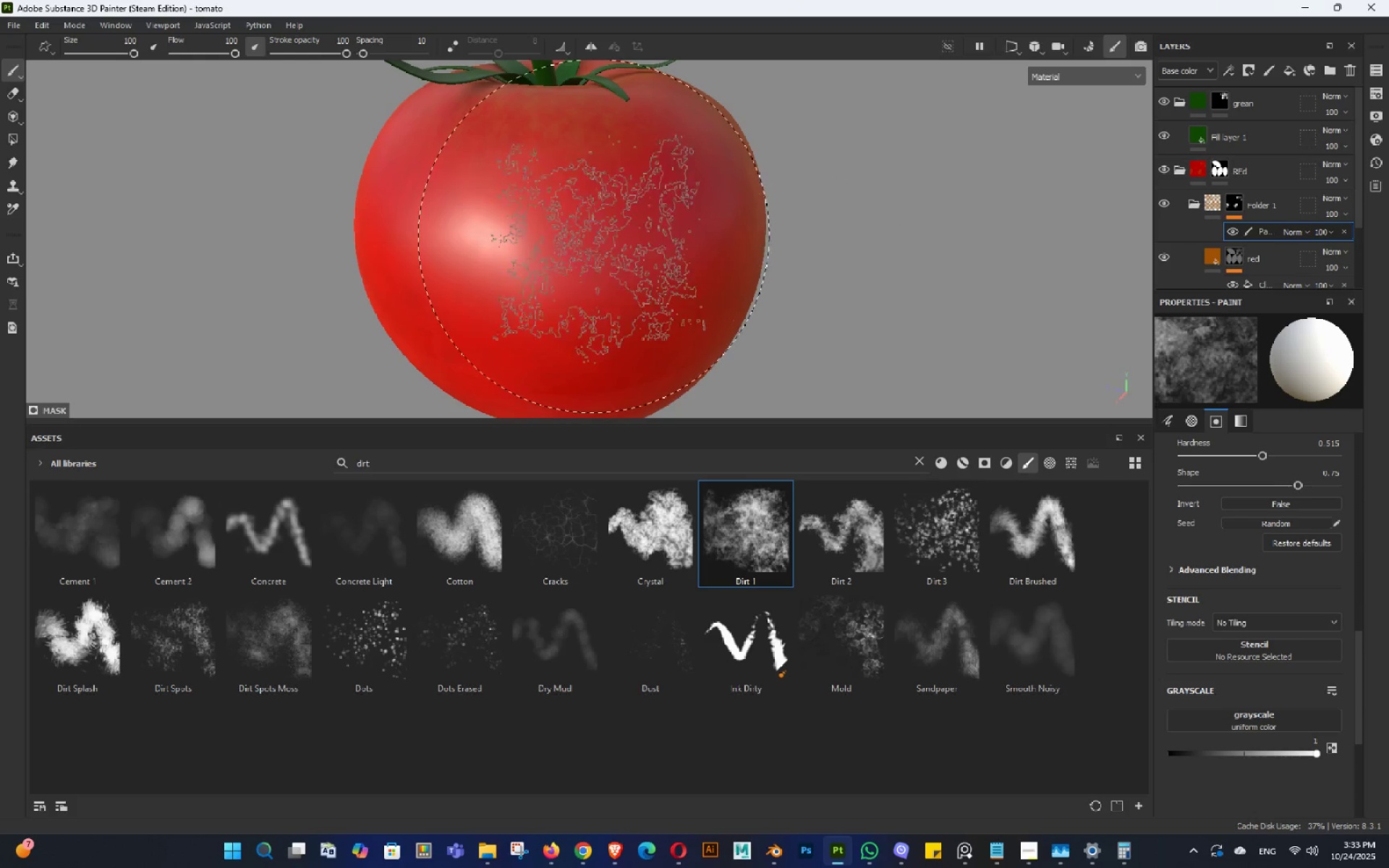 
left_click_drag(start_coordinate=[603, 241], to_coordinate=[595, 245])
 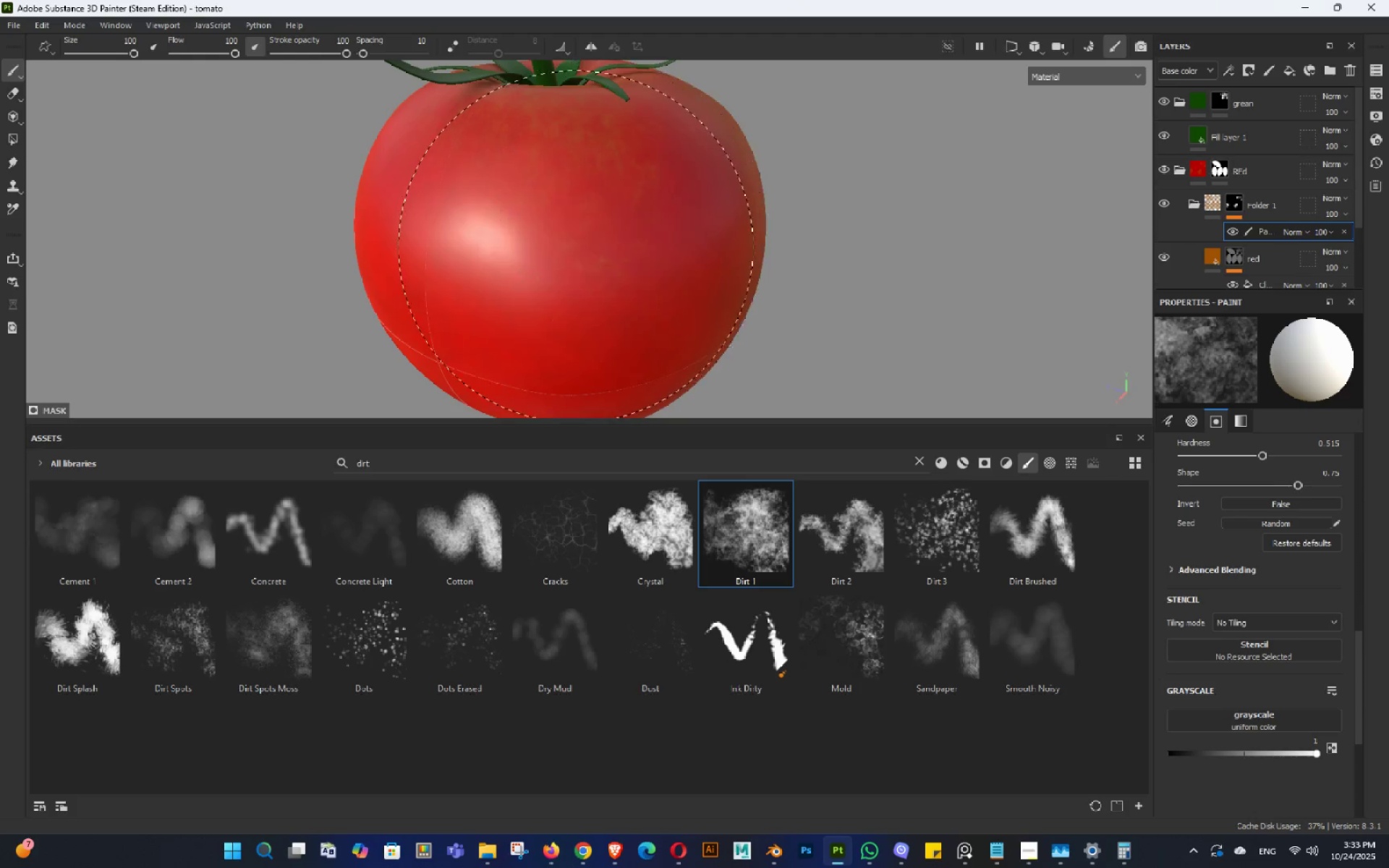 
left_click_drag(start_coordinate=[577, 254], to_coordinate=[573, 257])
 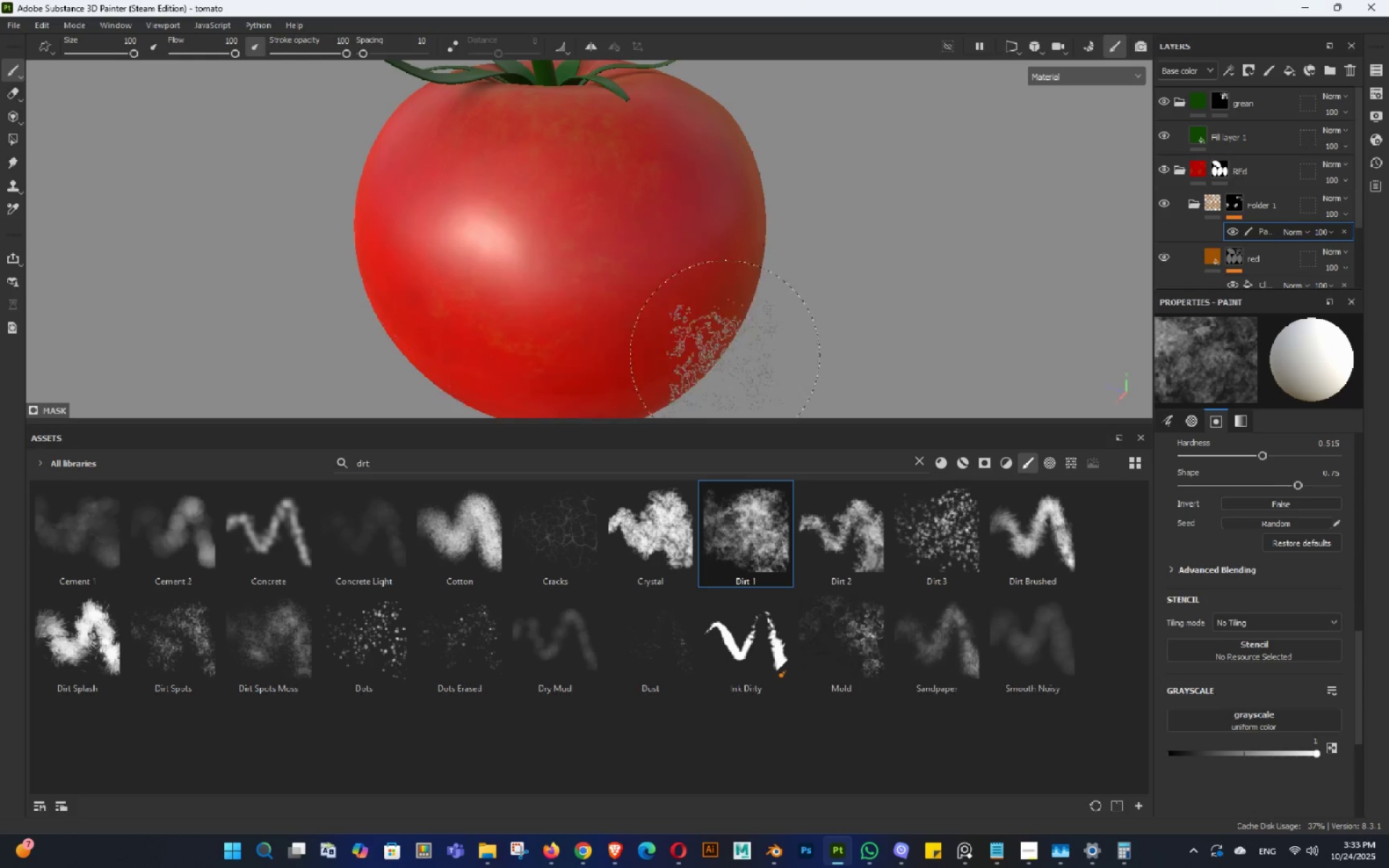 
scroll: coordinate [725, 355], scroll_direction: down, amount: 2.0
 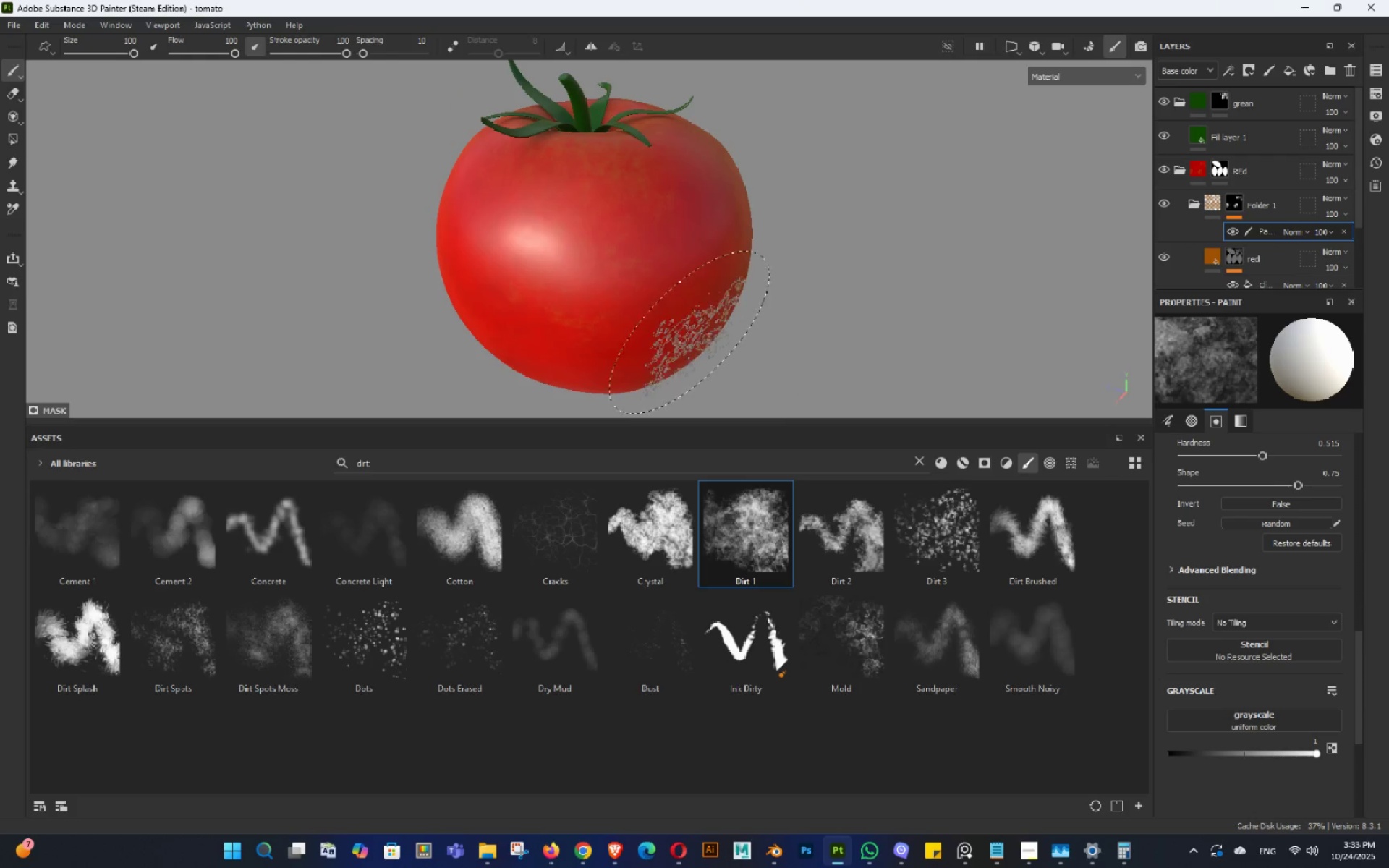 
hold_key(key=AltLeft, duration=0.4)
left_click_drag(start_coordinate=[710, 312], to_coordinate=[791, 312])
 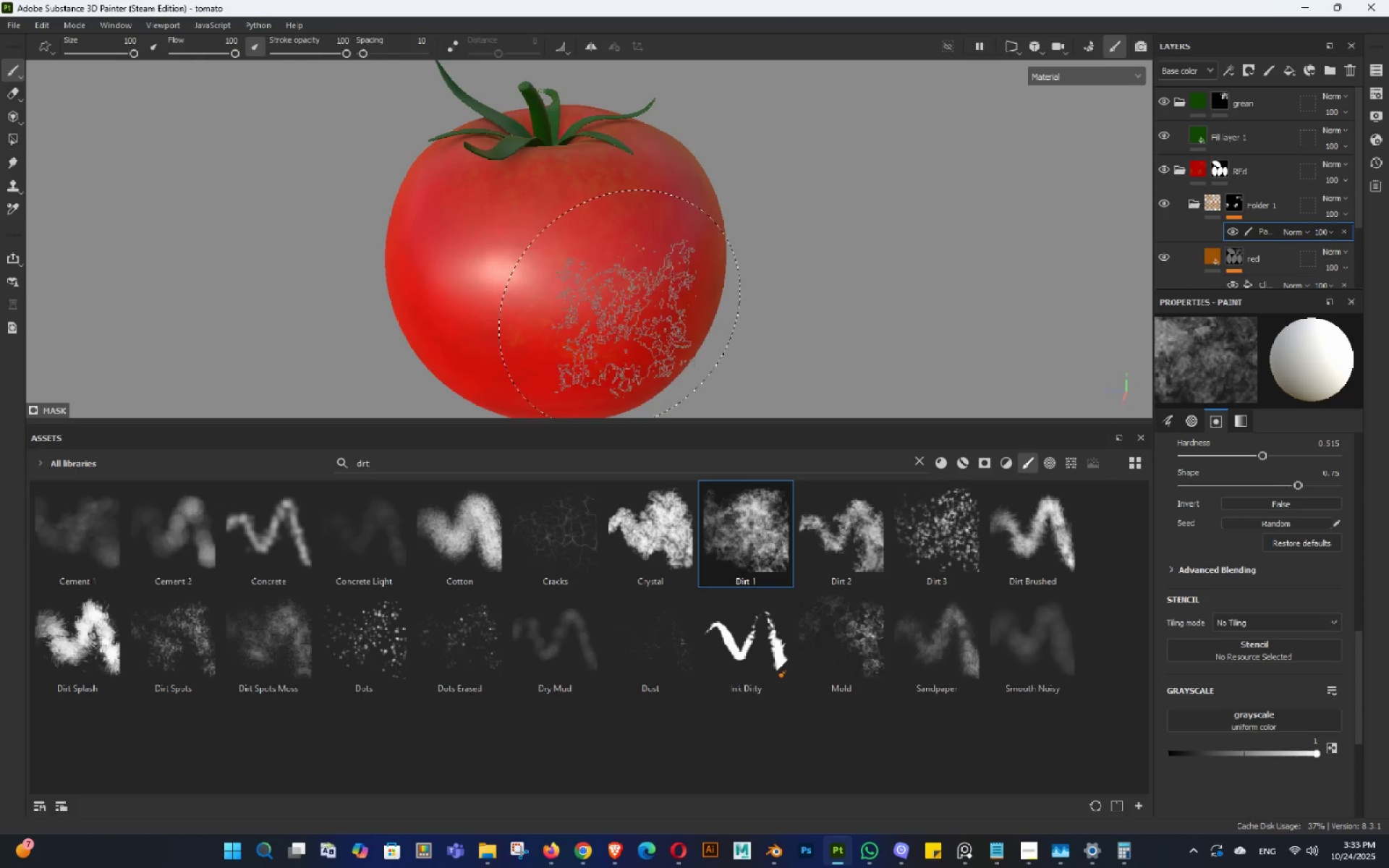 
left_click_drag(start_coordinate=[625, 316], to_coordinate=[612, 317])
 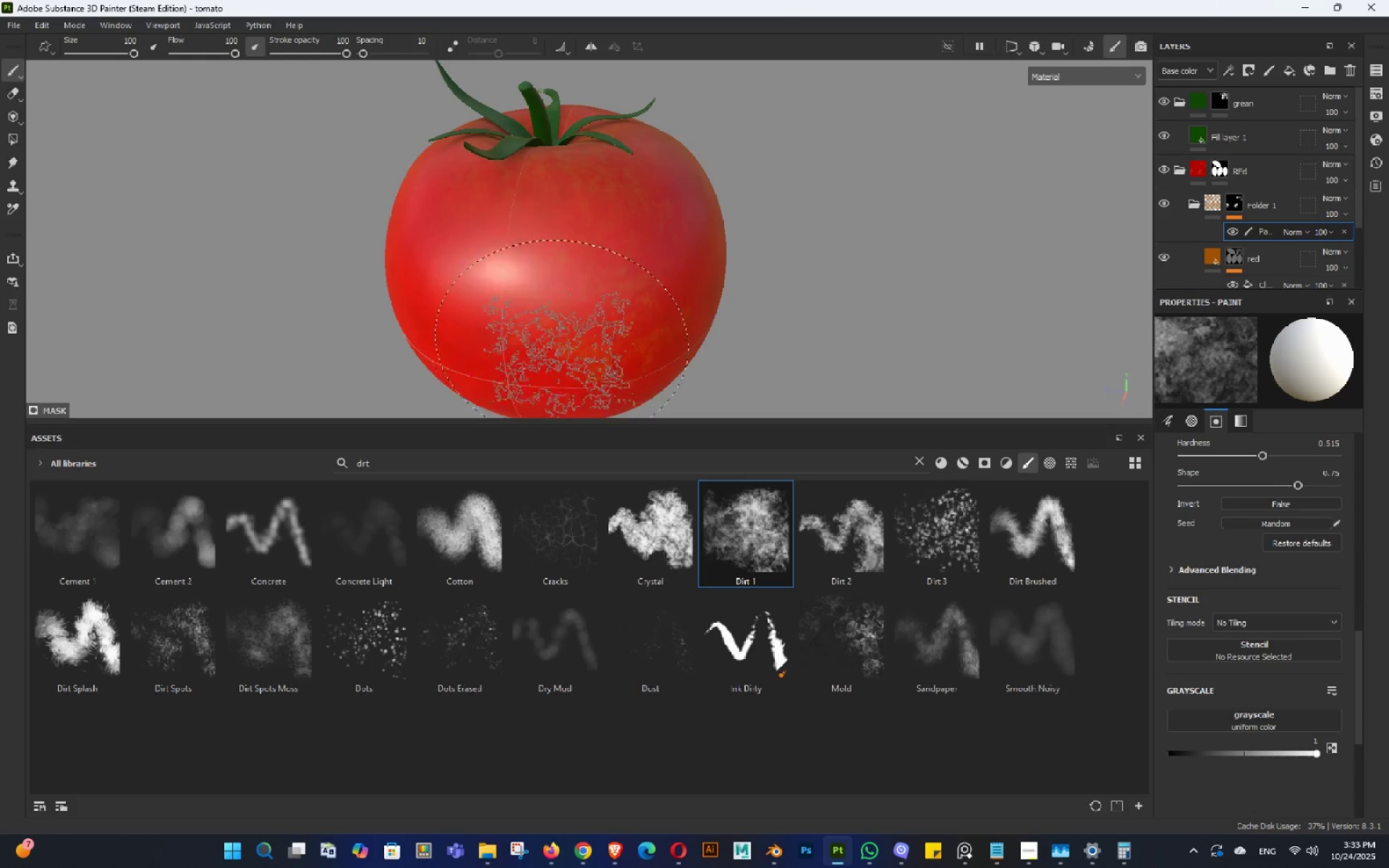 
scroll: coordinate [576, 357], scroll_direction: down, amount: 3.0
 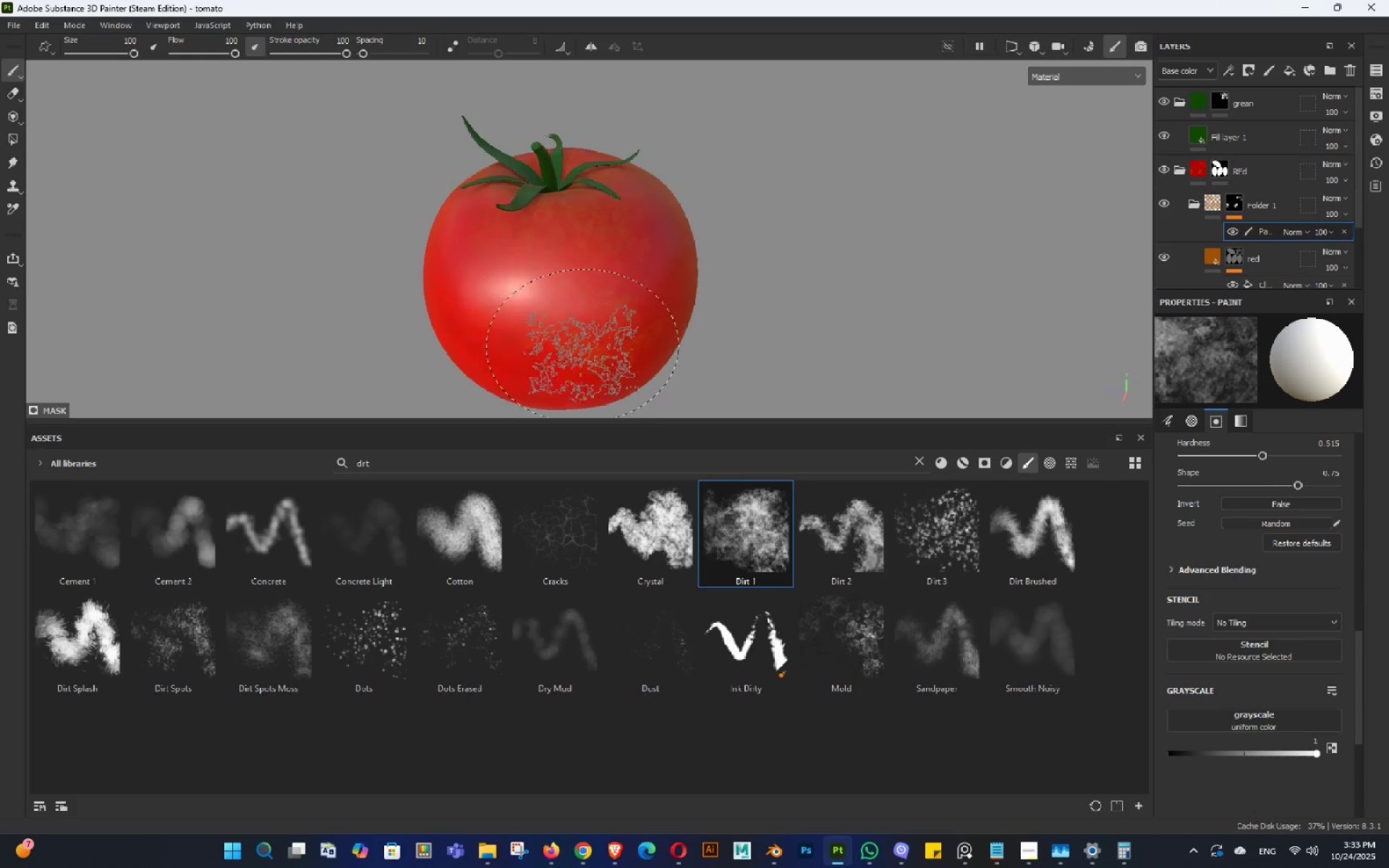 
hold_key(key=AltLeft, duration=0.9)
left_click_drag(start_coordinate=[610, 344], to_coordinate=[745, 342])
 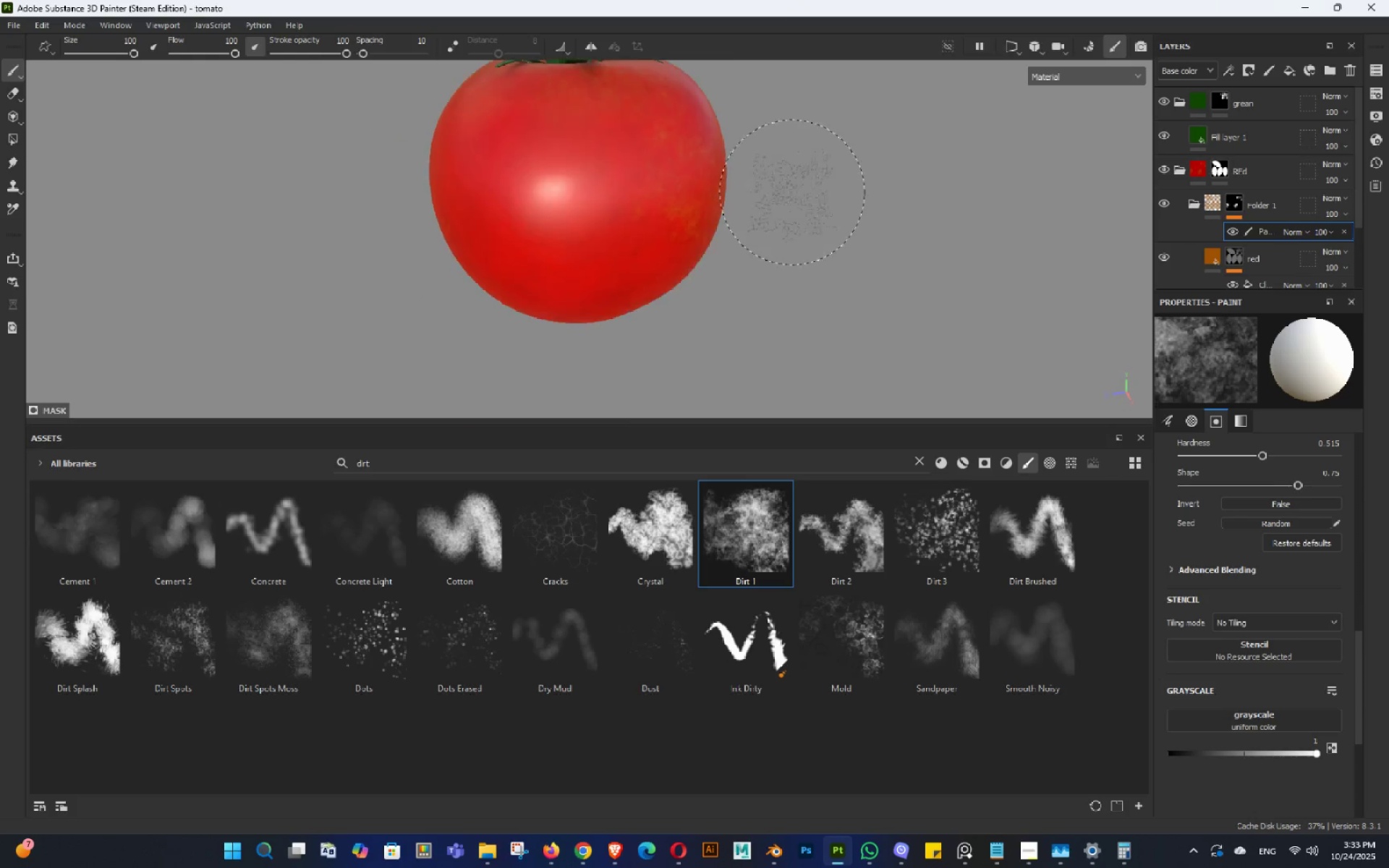 
left_click_drag(start_coordinate=[727, 242], to_coordinate=[789, 228])
 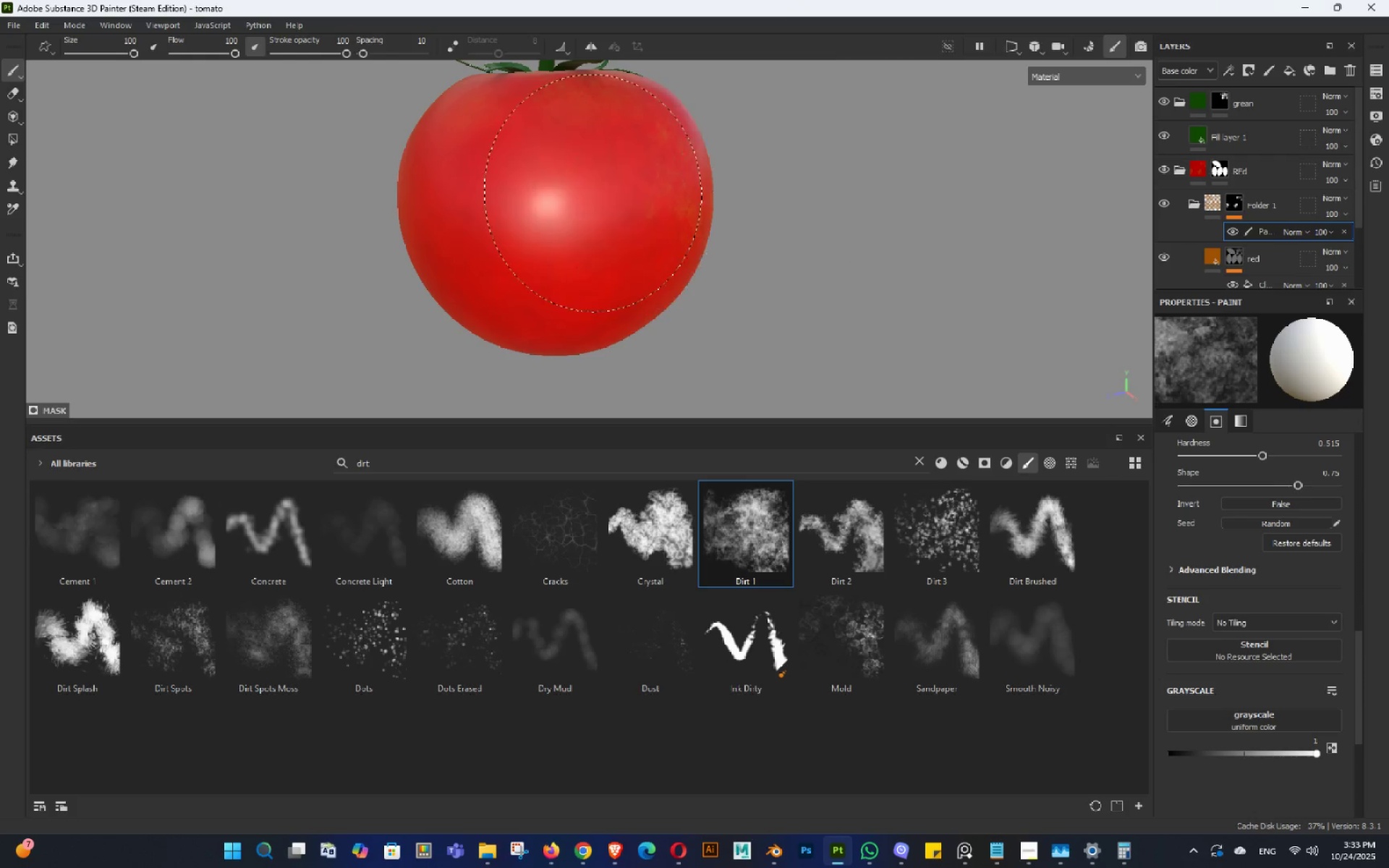 
left_click_drag(start_coordinate=[605, 196], to_coordinate=[601, 195])
 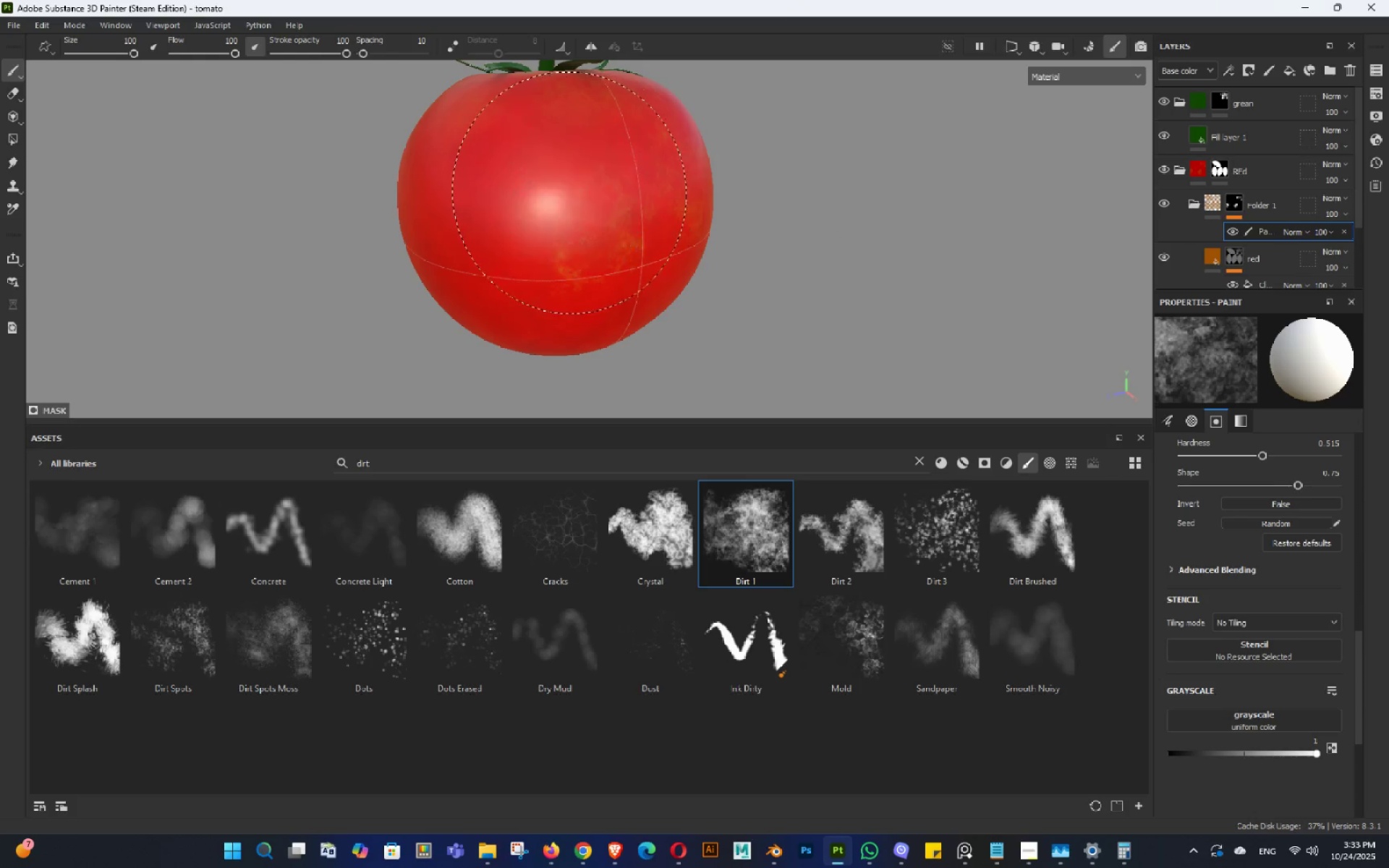 
left_click_drag(start_coordinate=[584, 195], to_coordinate=[577, 198])
 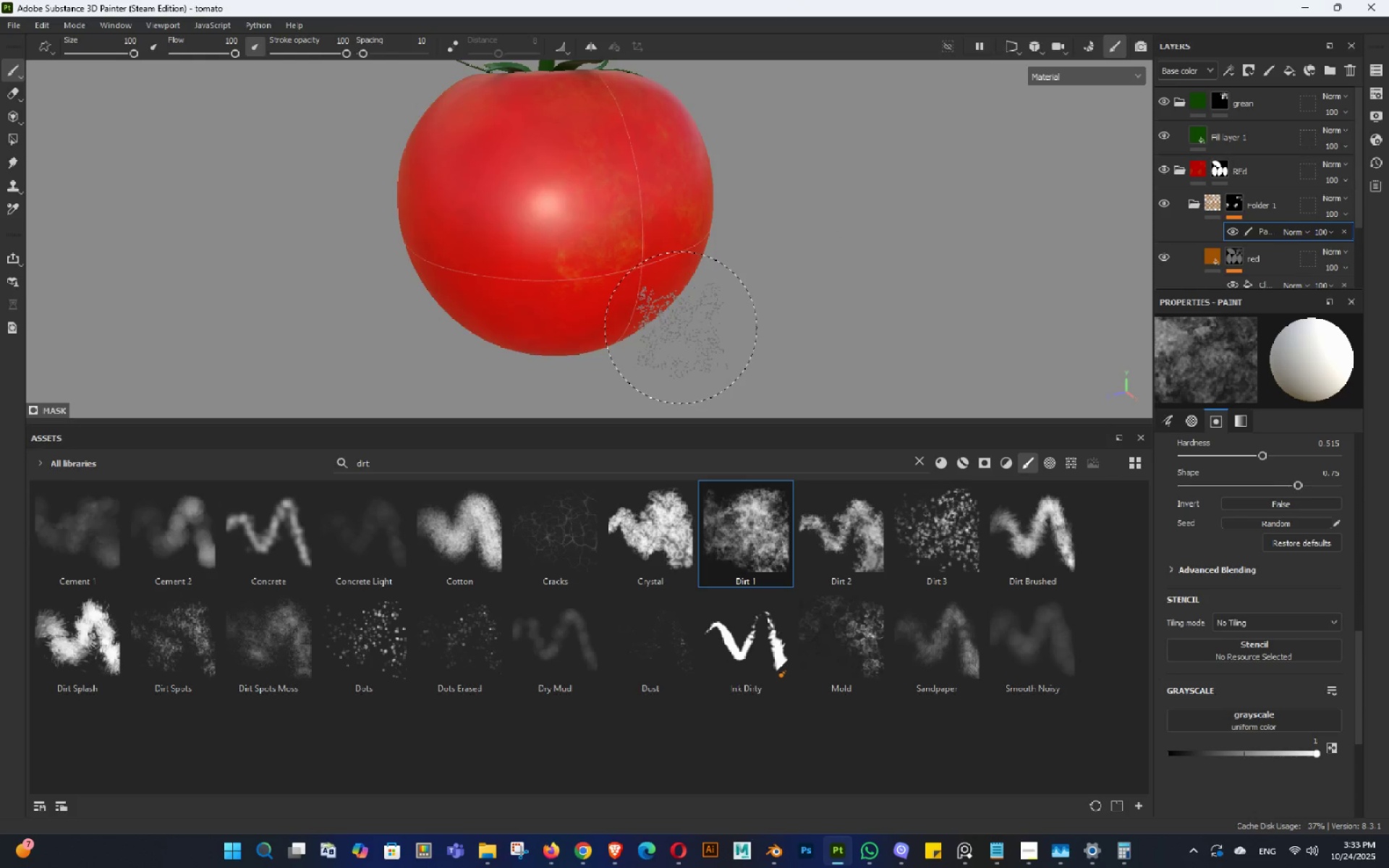 
scroll: coordinate [681, 328], scroll_direction: down, amount: 2.0
 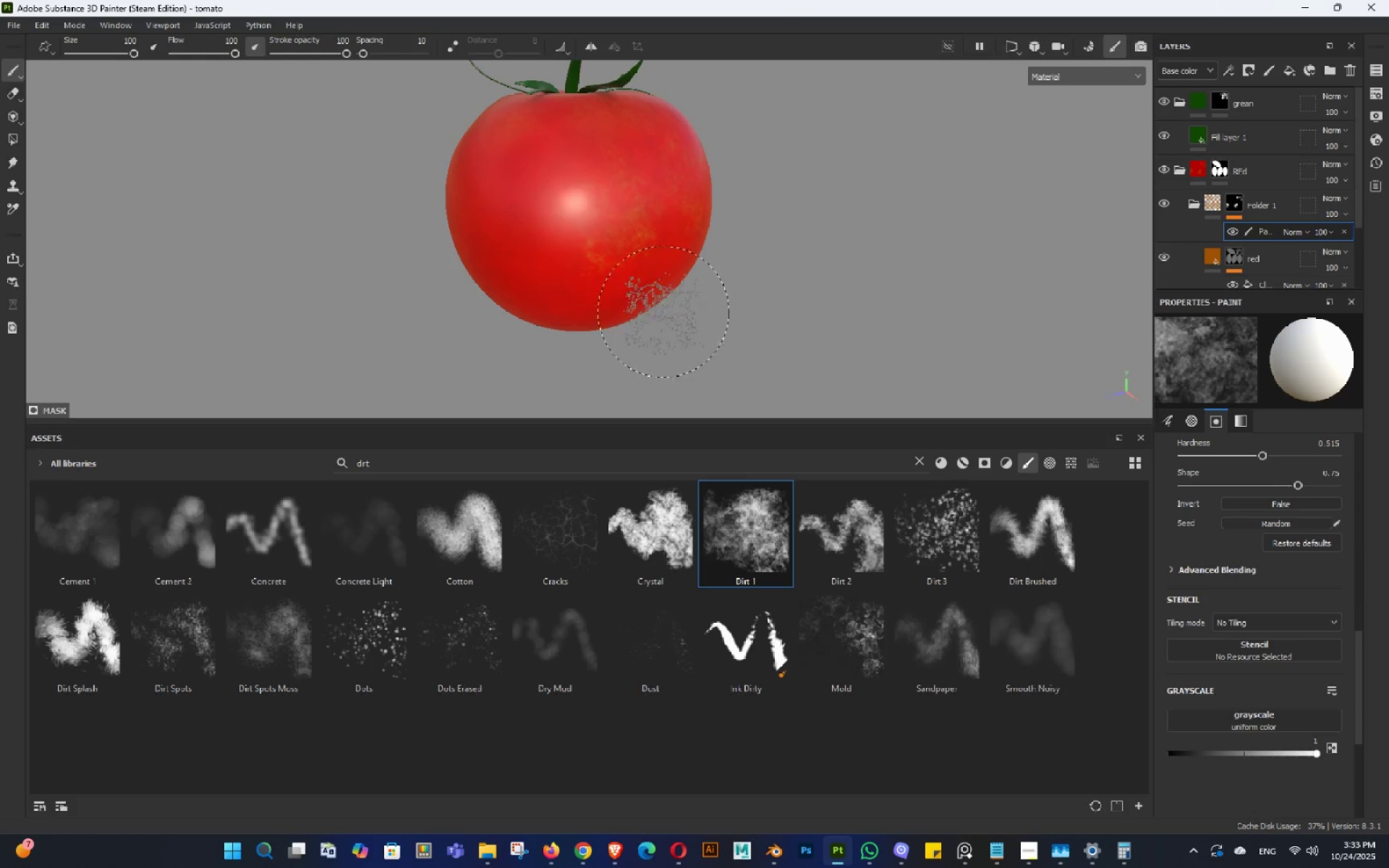 
hold_key(key=AltLeft, duration=0.68)
left_click_drag(start_coordinate=[689, 301], to_coordinate=[812, 333])
 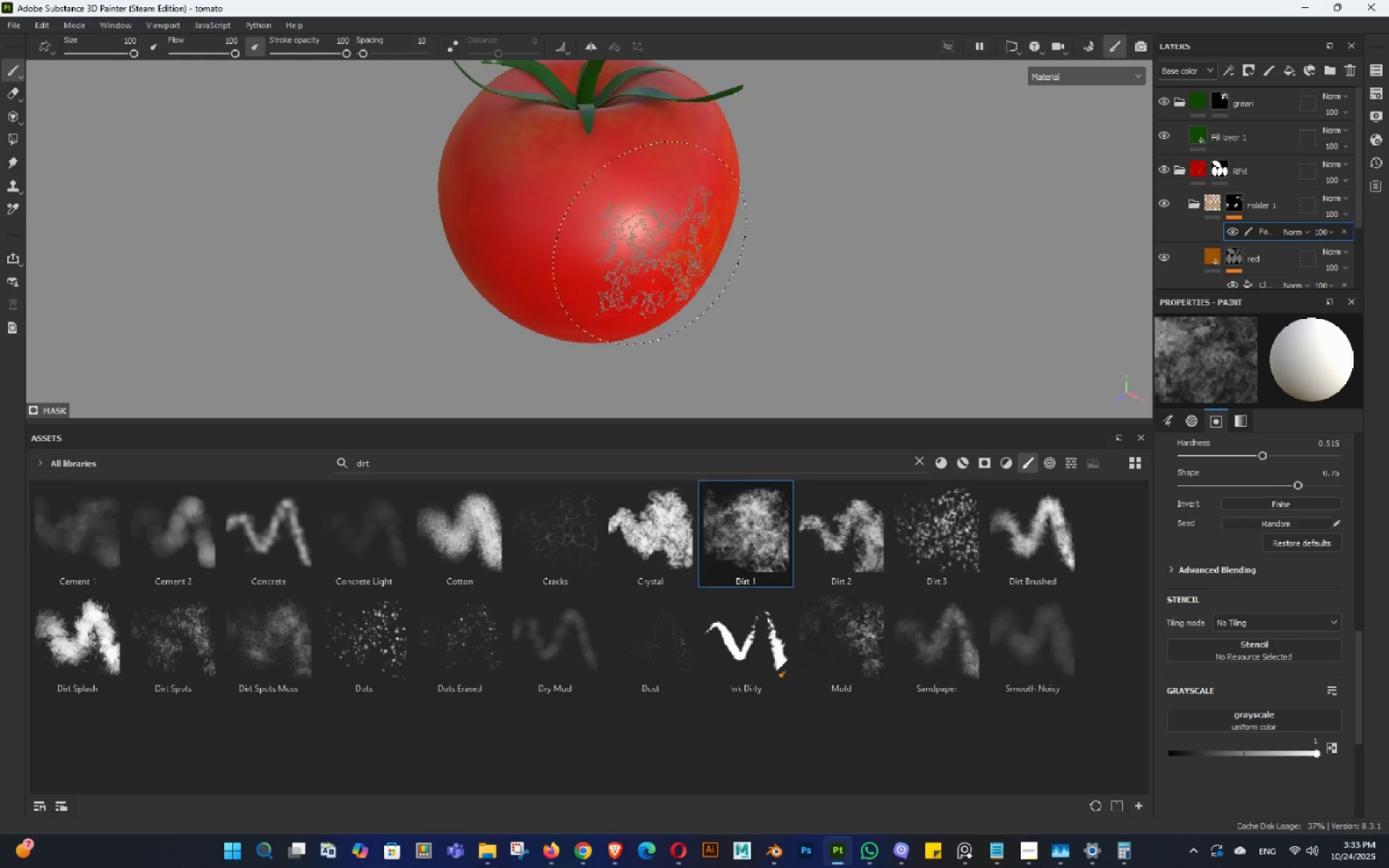 
left_click_drag(start_coordinate=[629, 230], to_coordinate=[624, 231])
 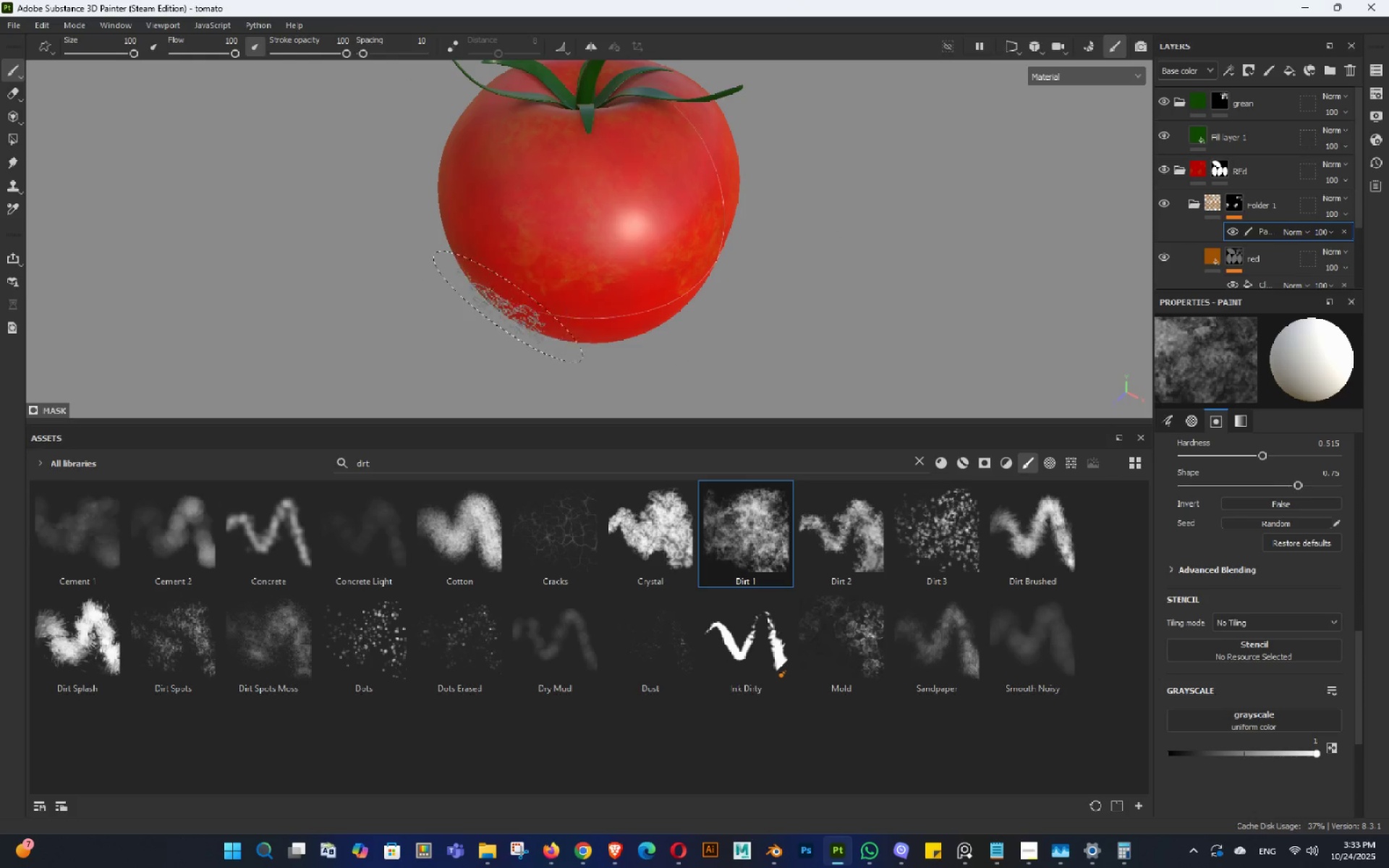 
hold_key(key=AltLeft, duration=1.28)
left_click_drag(start_coordinate=[592, 278], to_coordinate=[644, 278])
 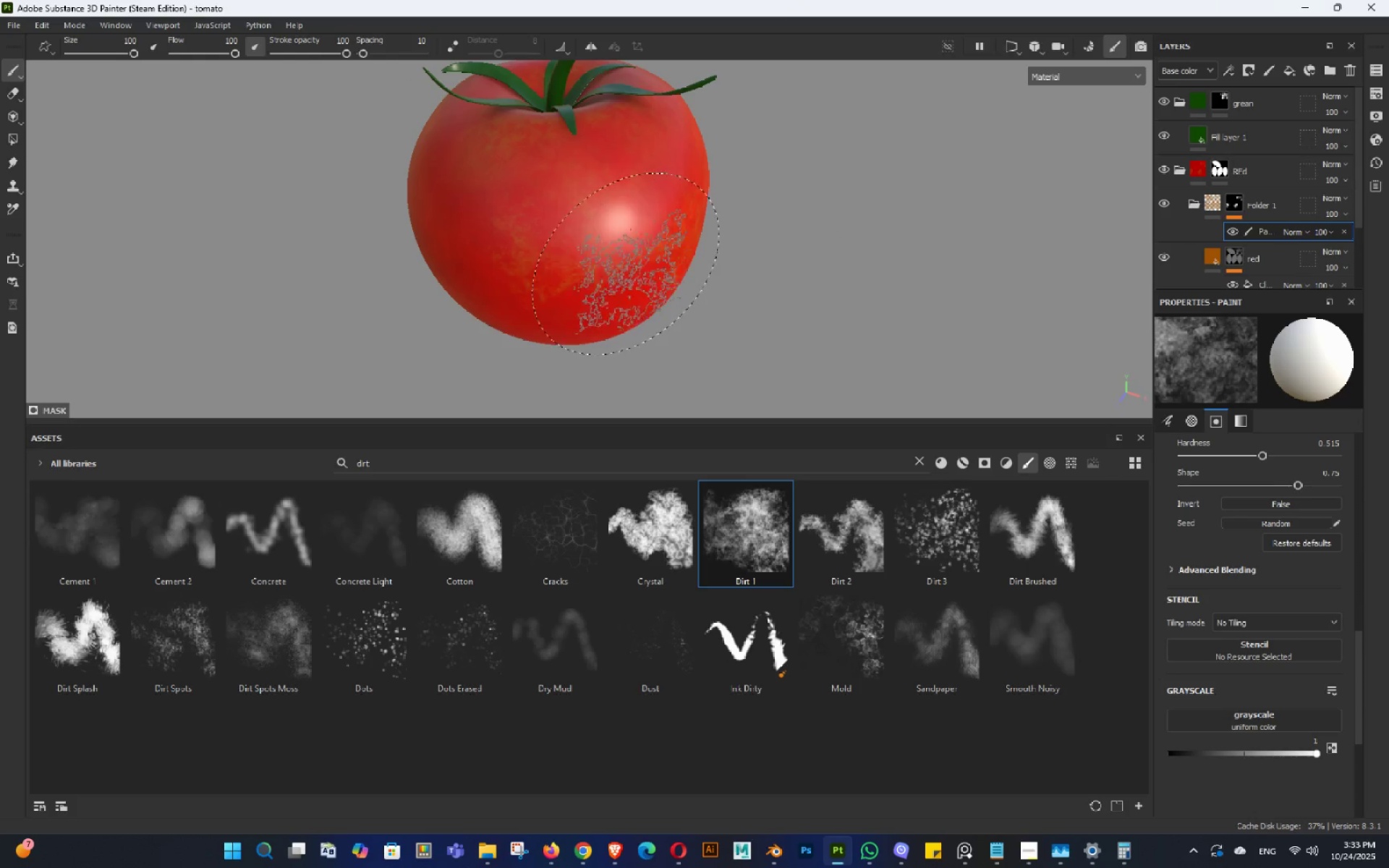 
scroll: coordinate [585, 284], scroll_direction: down, amount: 3.0
 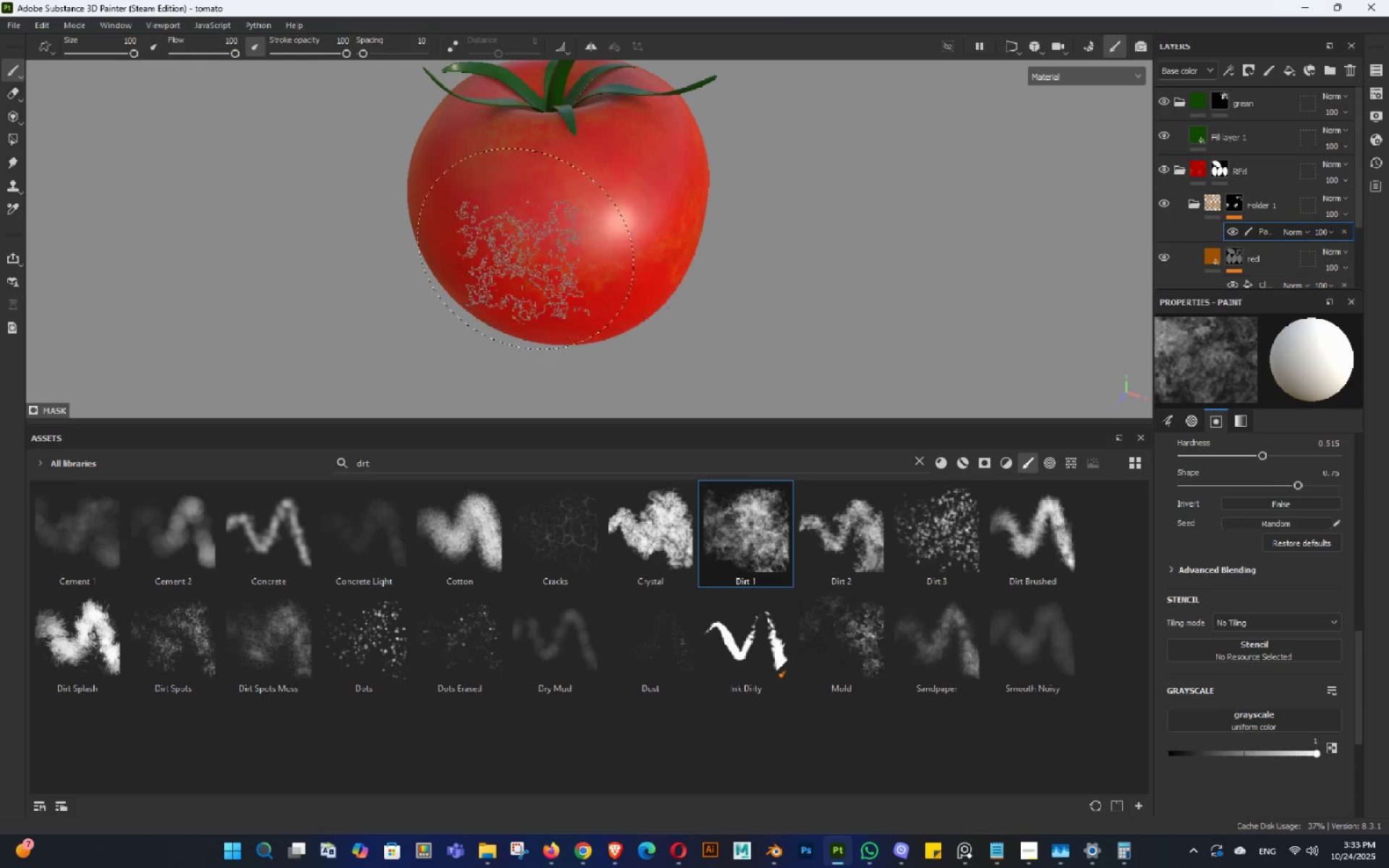 
left_click_drag(start_coordinate=[521, 252], to_coordinate=[632, 230])
 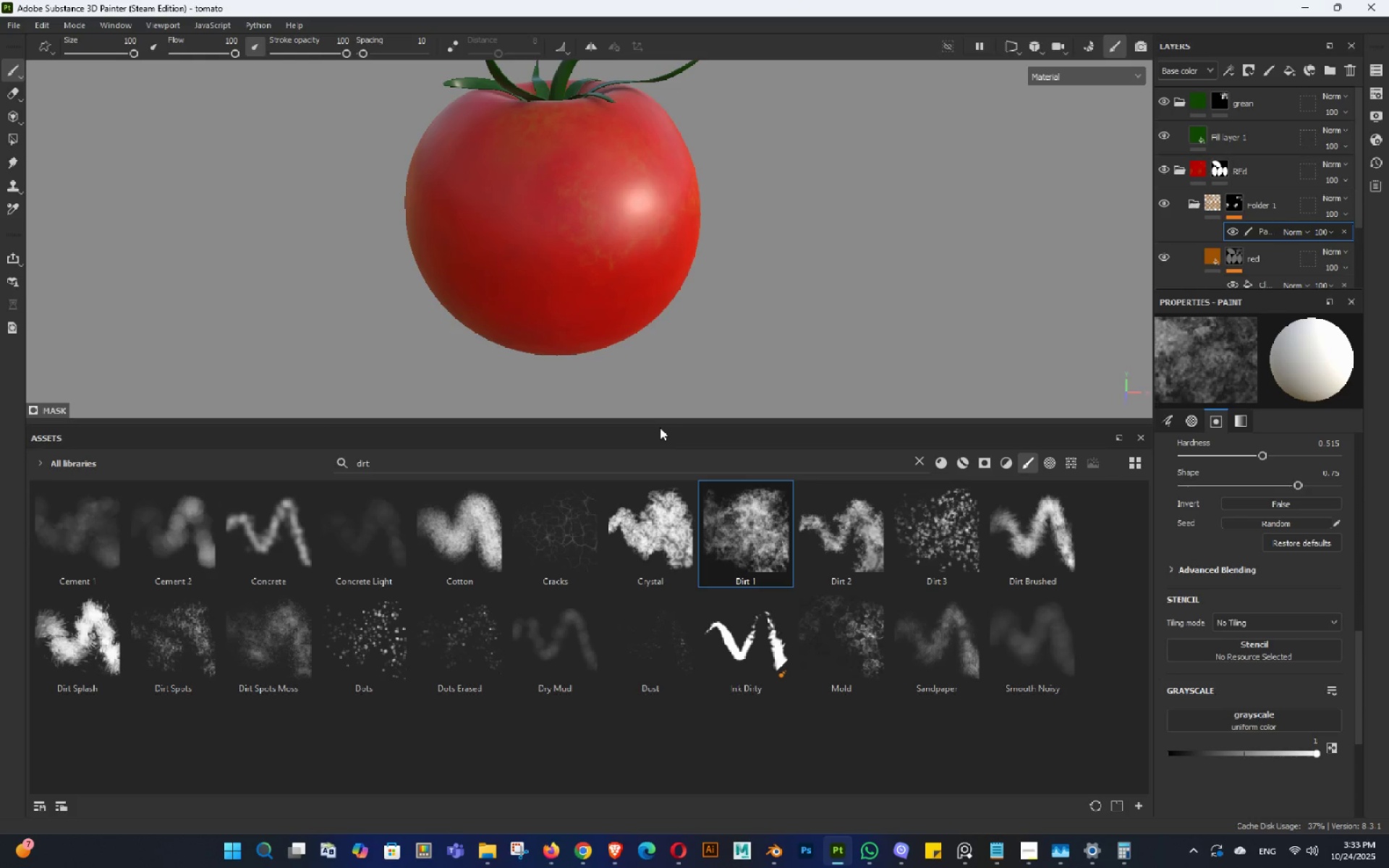 
left_click_drag(start_coordinate=[658, 424], to_coordinate=[620, 614])
 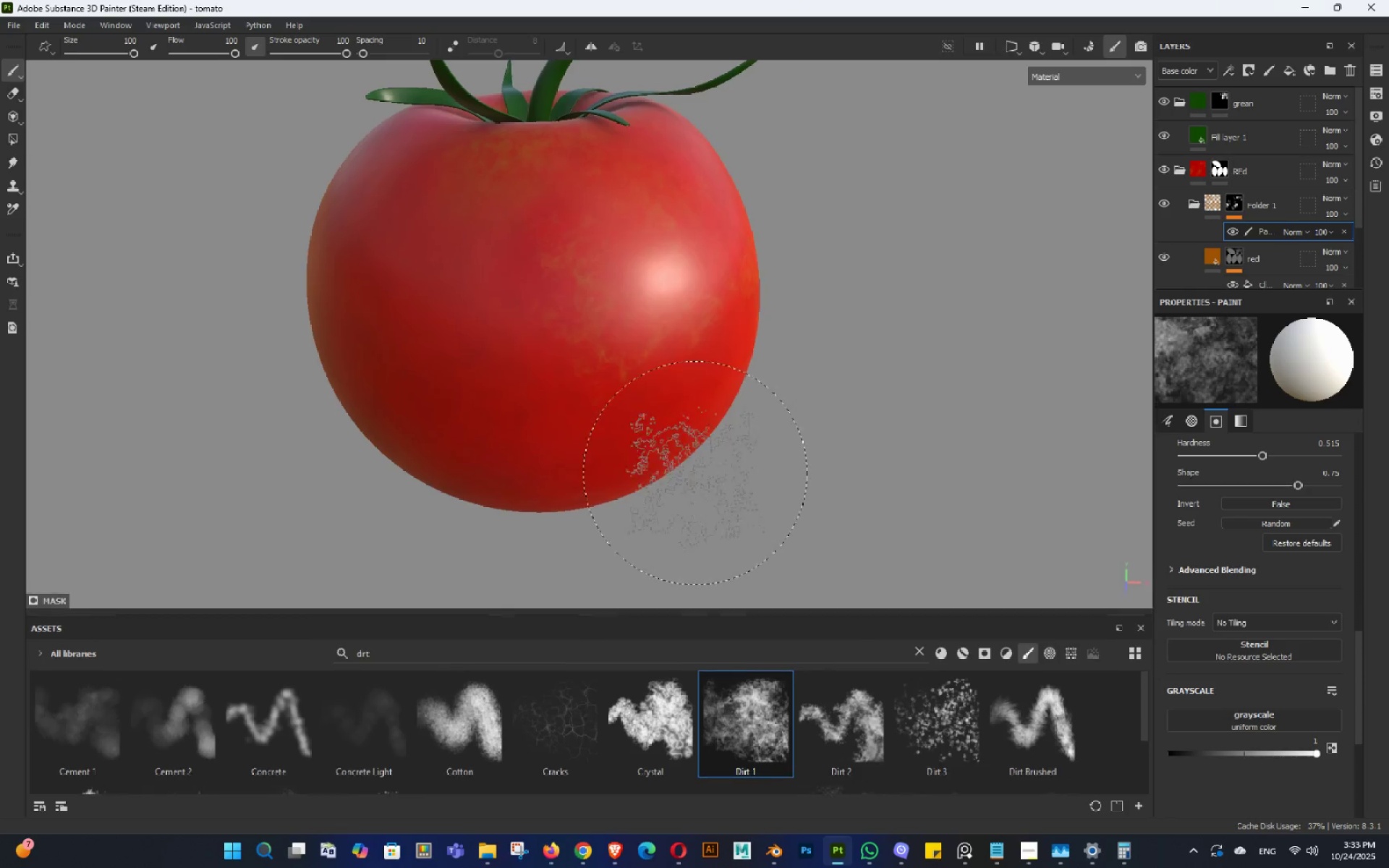 
hold_key(key=AltLeft, duration=0.72)
left_click_drag(start_coordinate=[705, 393], to_coordinate=[690, 390])
 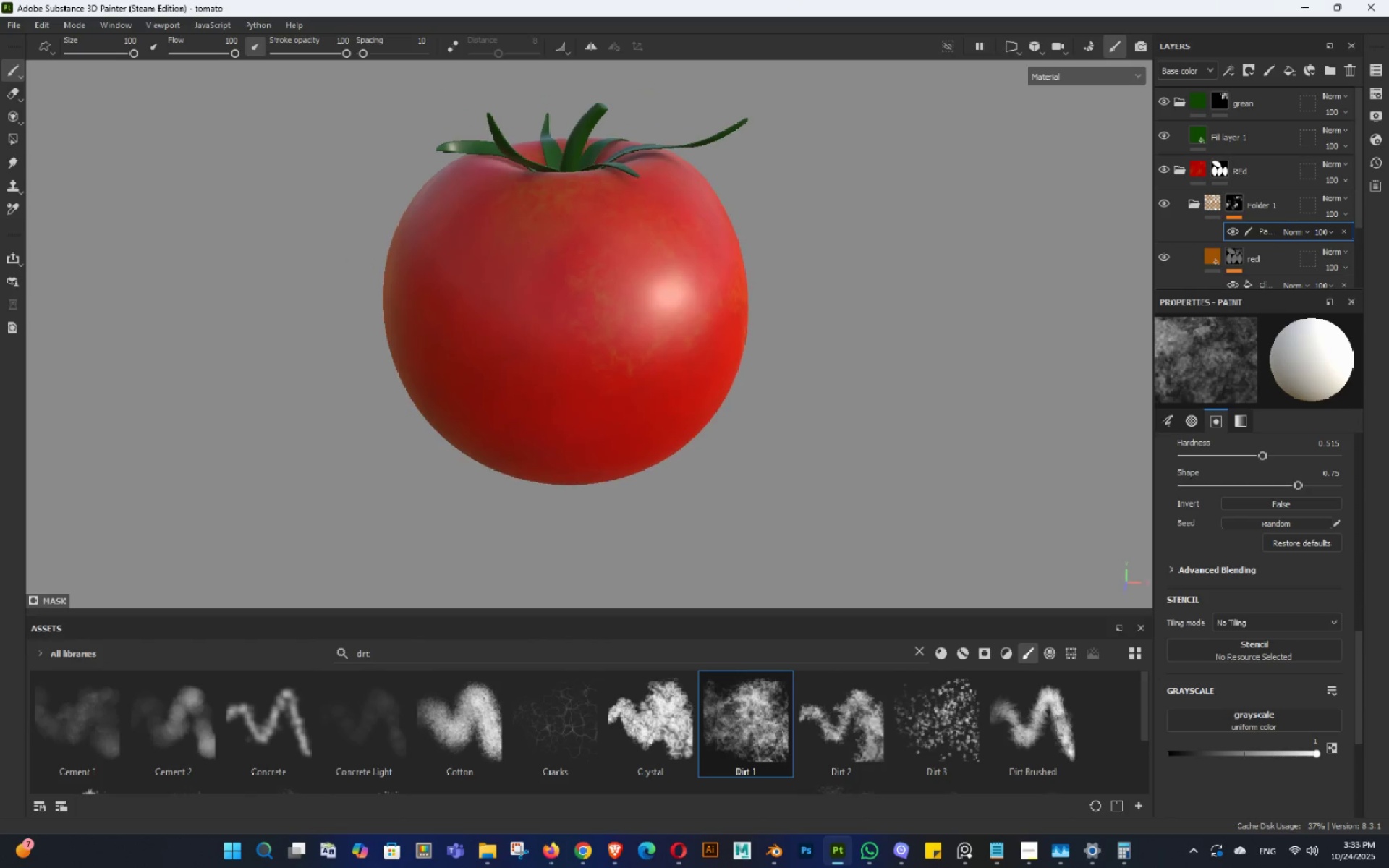 
left_click_drag(start_coordinate=[527, 248], to_coordinate=[603, 278])
 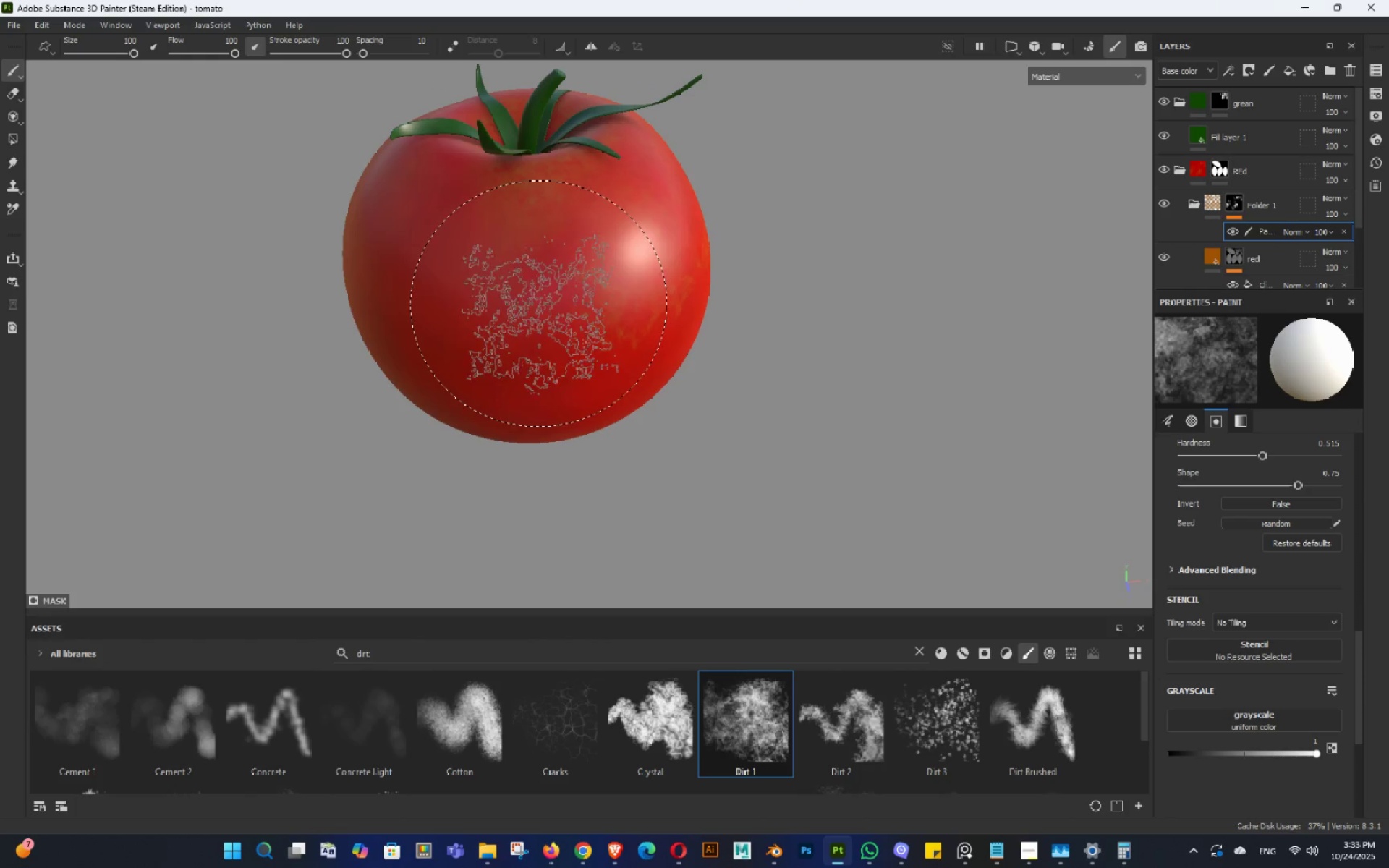 
left_click_drag(start_coordinate=[542, 312], to_coordinate=[535, 309])
 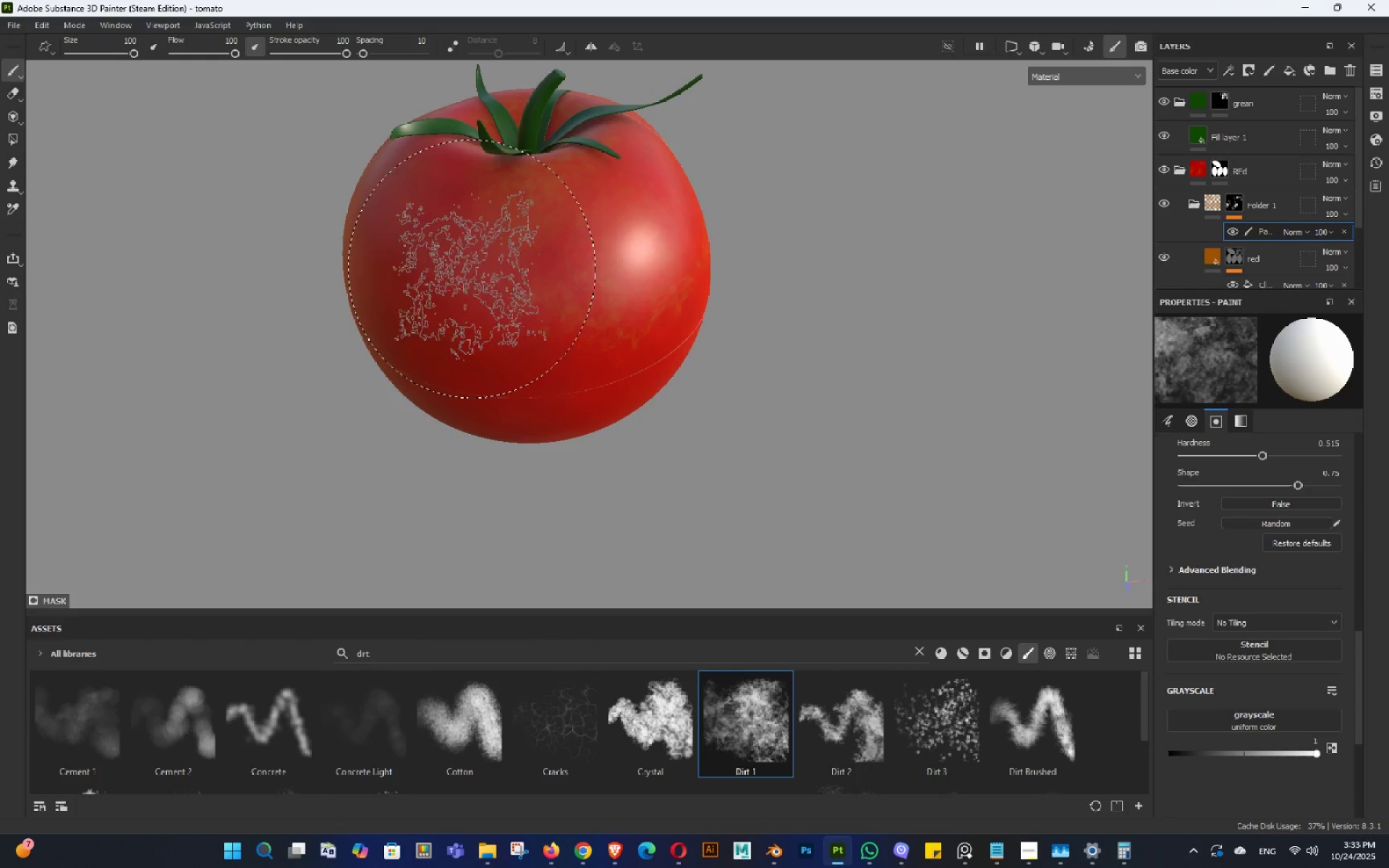 
triple_click([462, 268])
 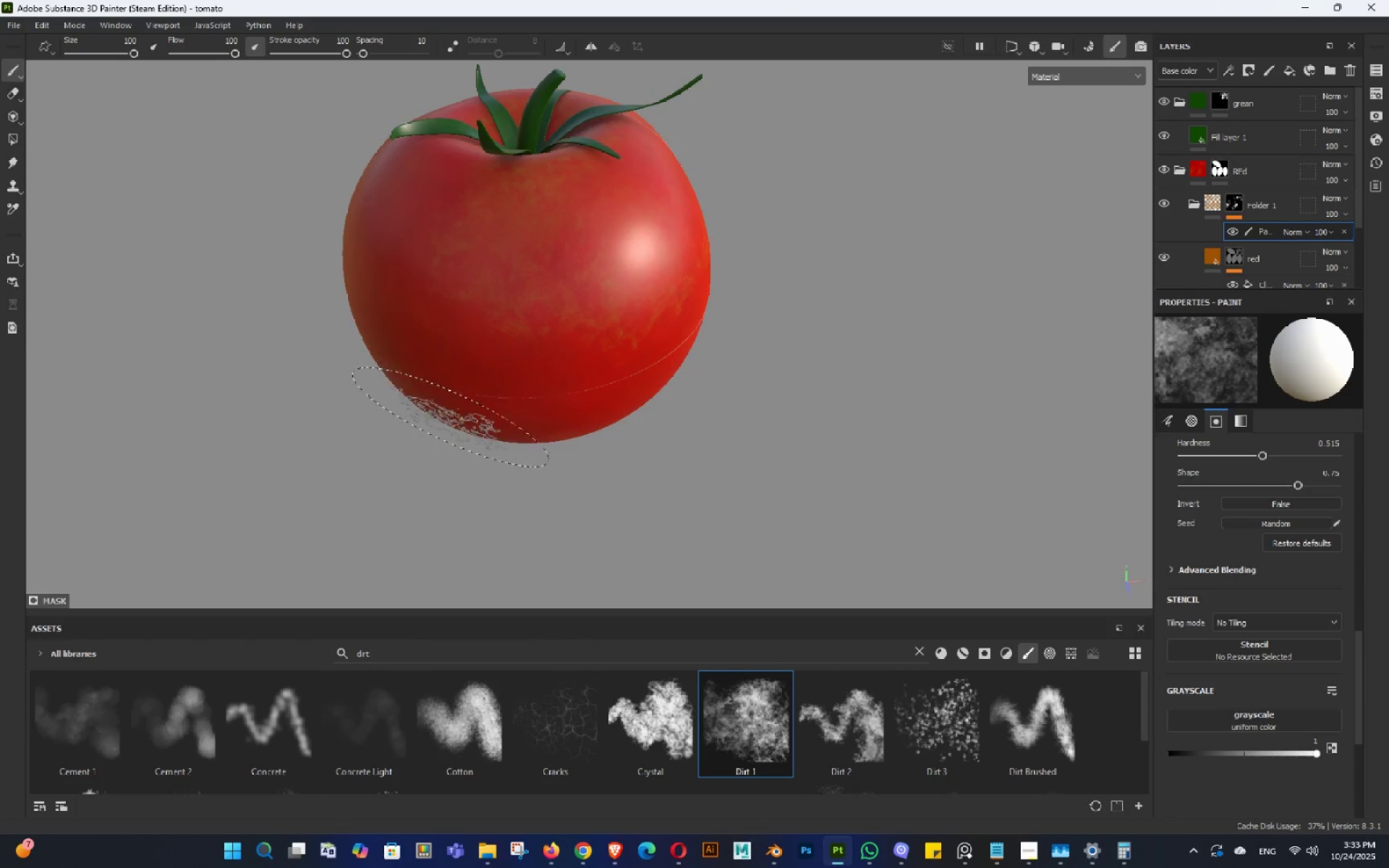 
left_click_drag(start_coordinate=[477, 435], to_coordinate=[536, 480])
 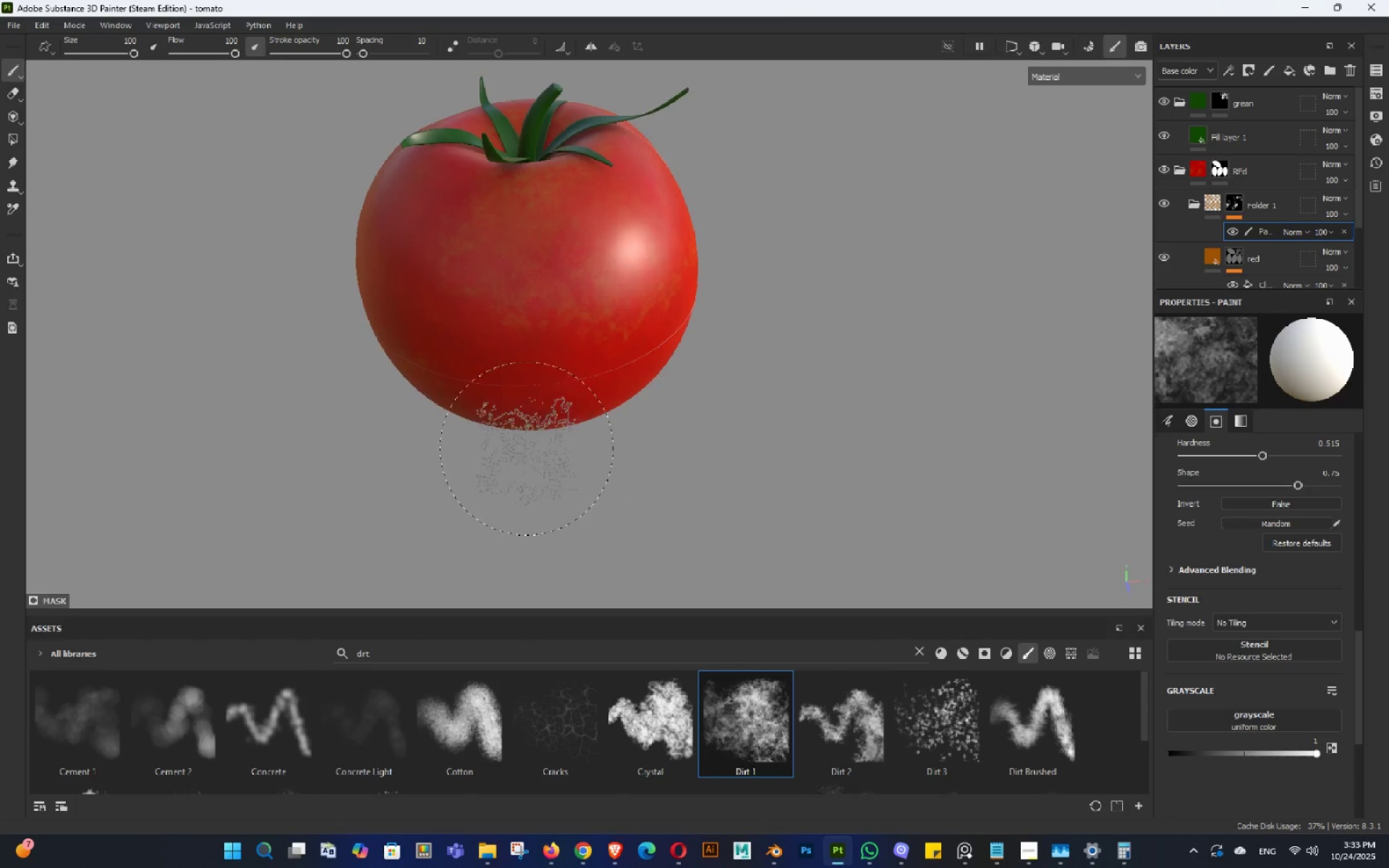 
scroll: coordinate [527, 448], scroll_direction: down, amount: 4.0
 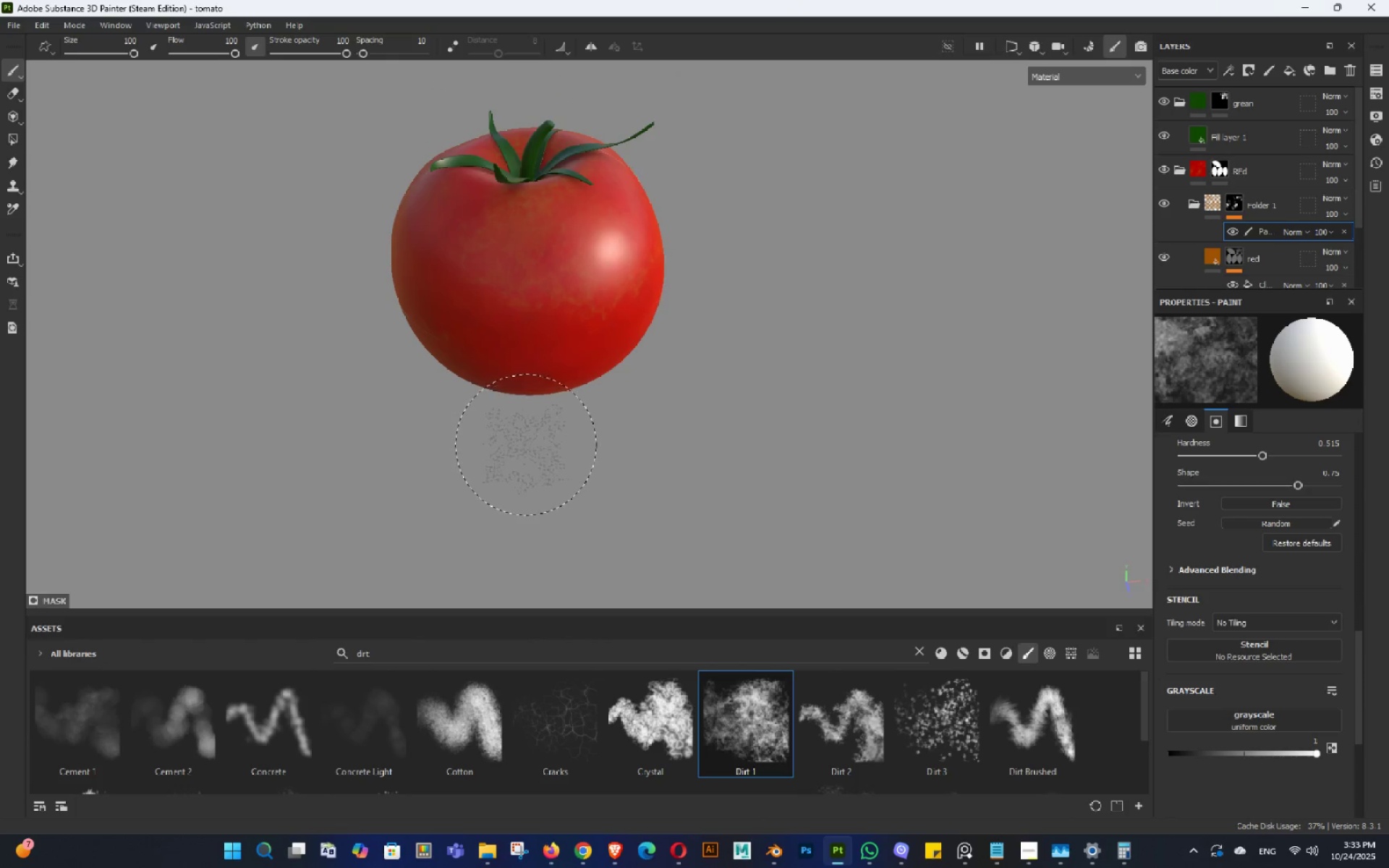 
left_click_drag(start_coordinate=[579, 428], to_coordinate=[678, 384])
 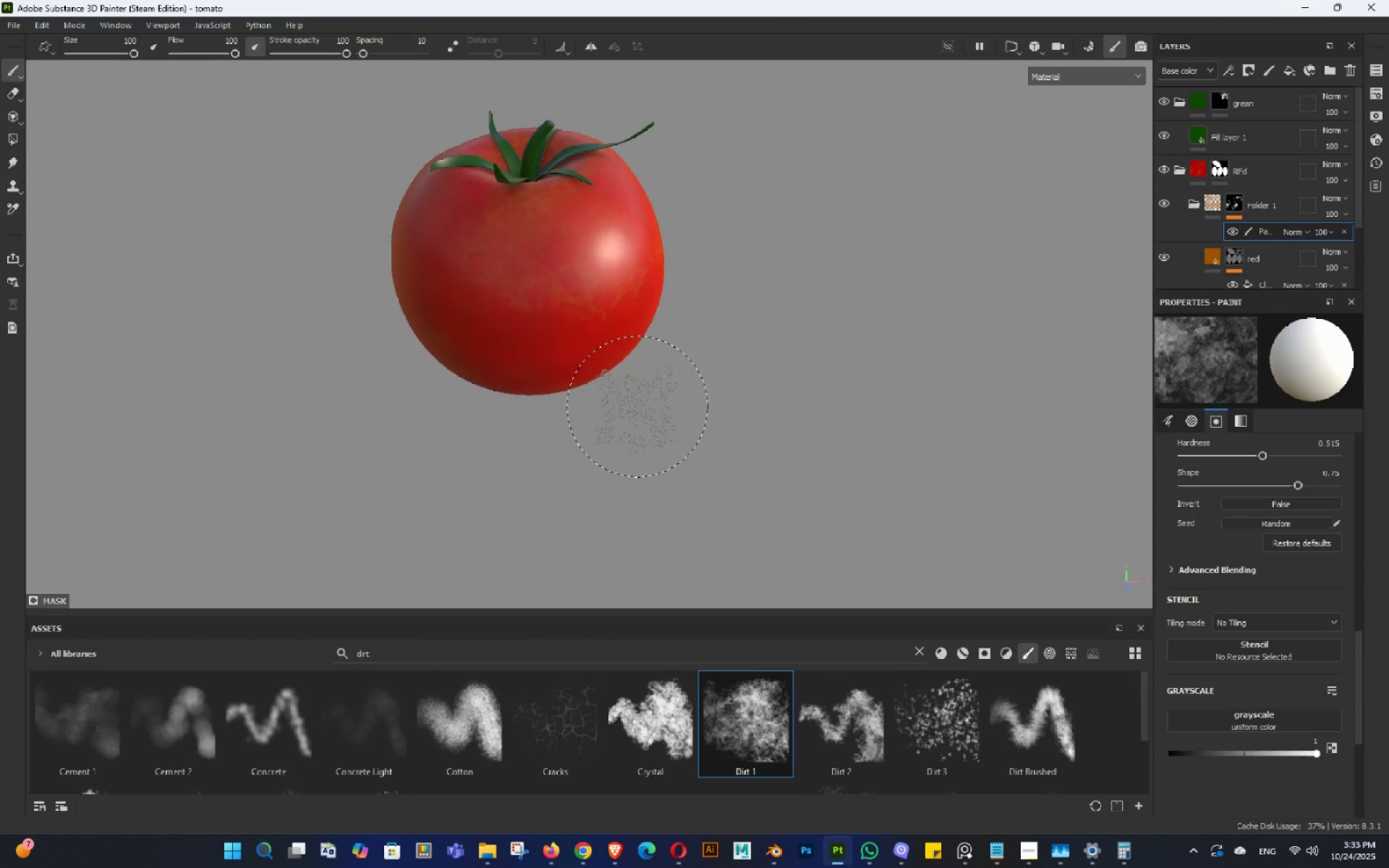 
hold_key(key=AltLeft, duration=0.71)
left_click_drag(start_coordinate=[640, 325], to_coordinate=[670, 208])
 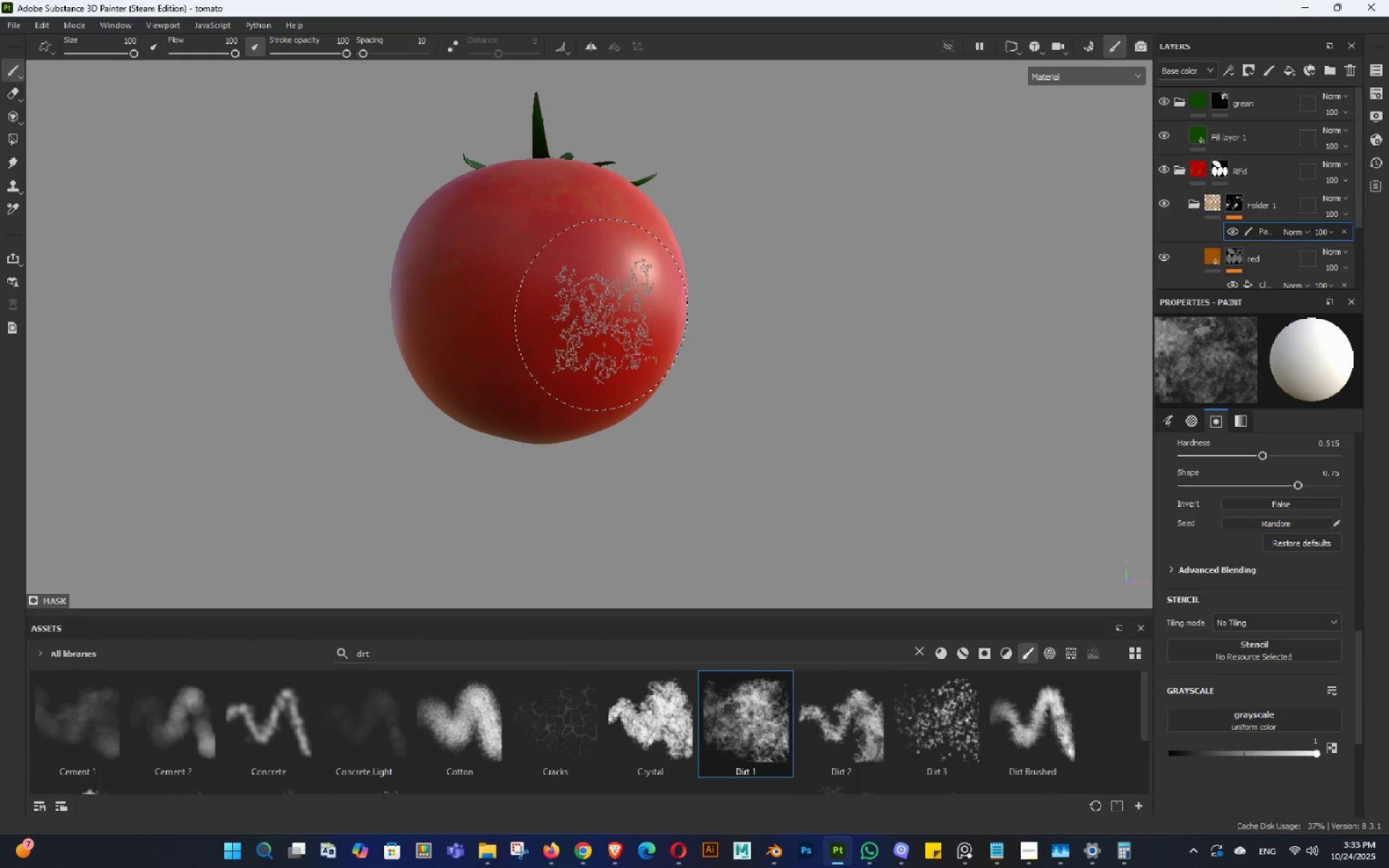 
double_click([607, 317])
 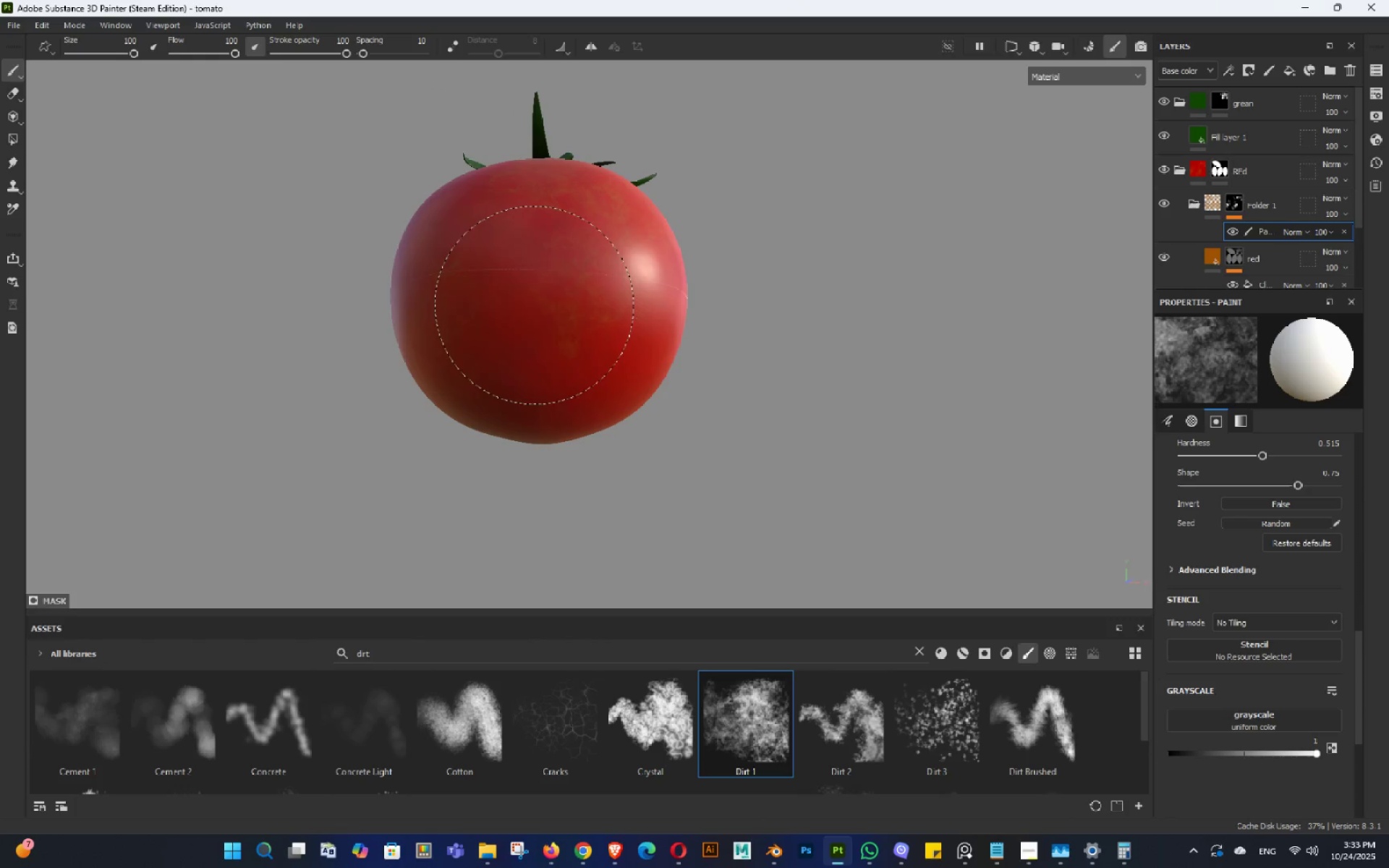 
left_click_drag(start_coordinate=[535, 307], to_coordinate=[527, 307])
 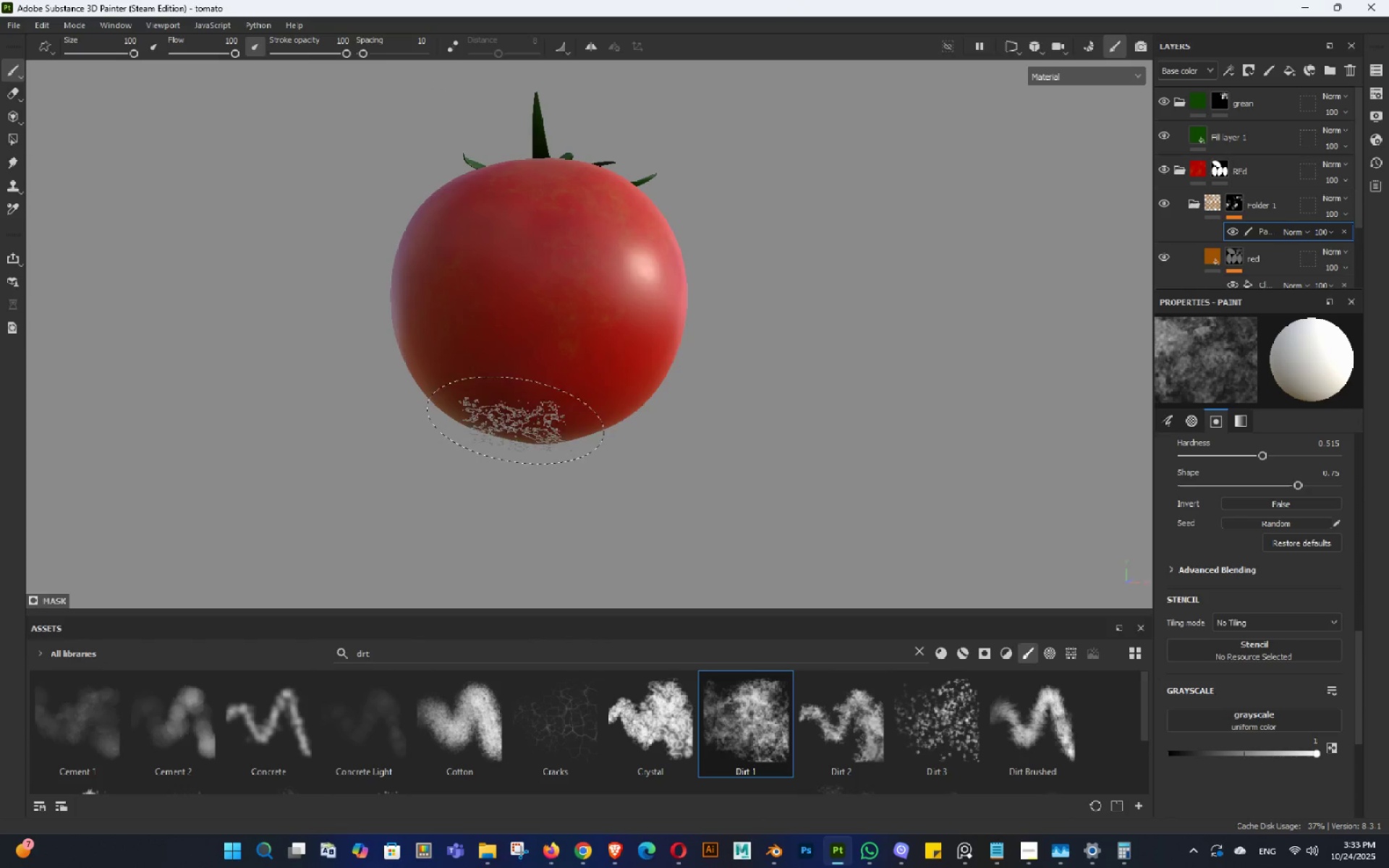 
left_click_drag(start_coordinate=[627, 412], to_coordinate=[737, 404])
 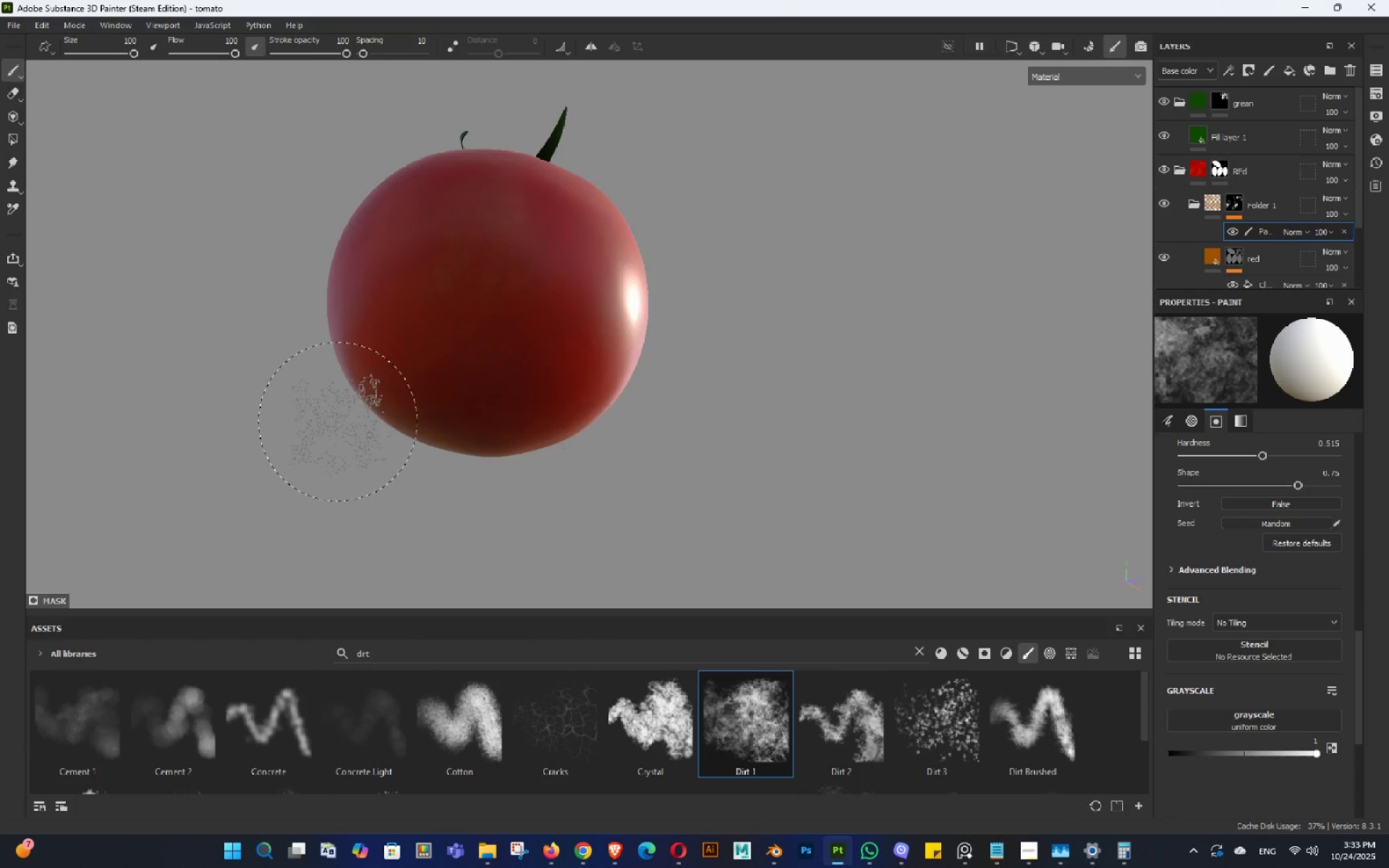 
hold_key(key=AltLeft, duration=1.26)
left_click_drag(start_coordinate=[604, 392], to_coordinate=[788, 359])
 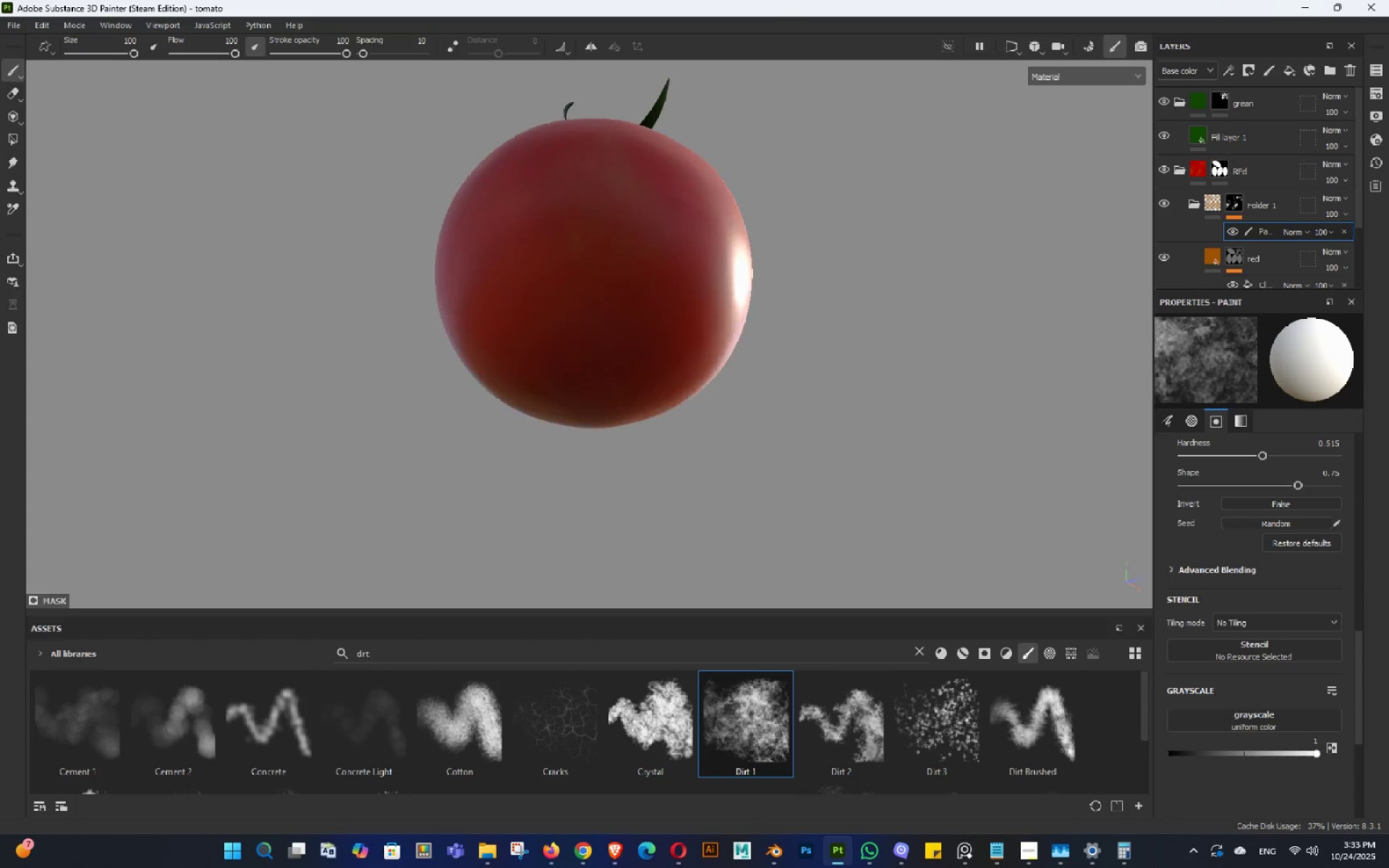 
left_click_drag(start_coordinate=[574, 344], to_coordinate=[686, 316])
 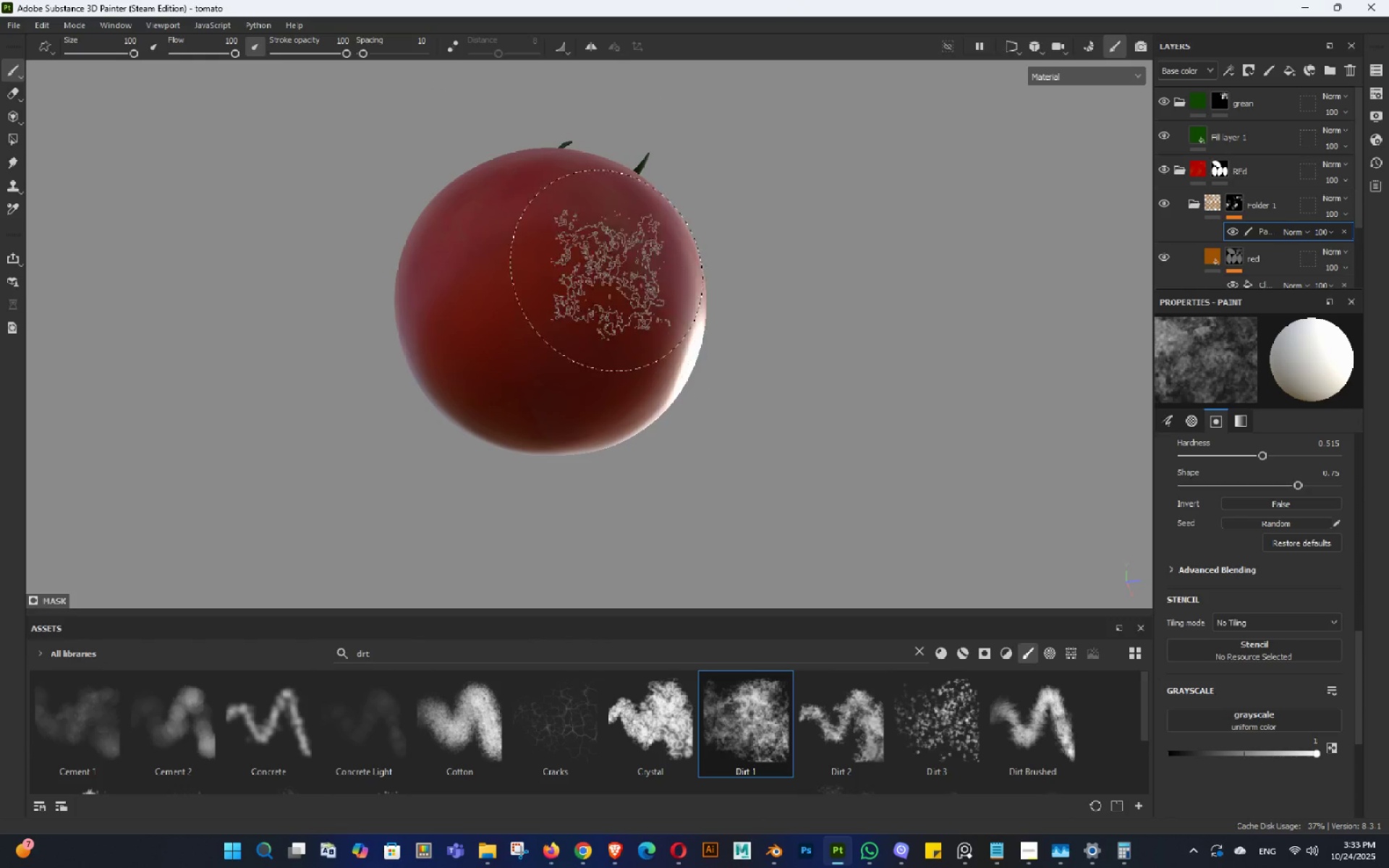 
left_click_drag(start_coordinate=[566, 233], to_coordinate=[556, 228])
 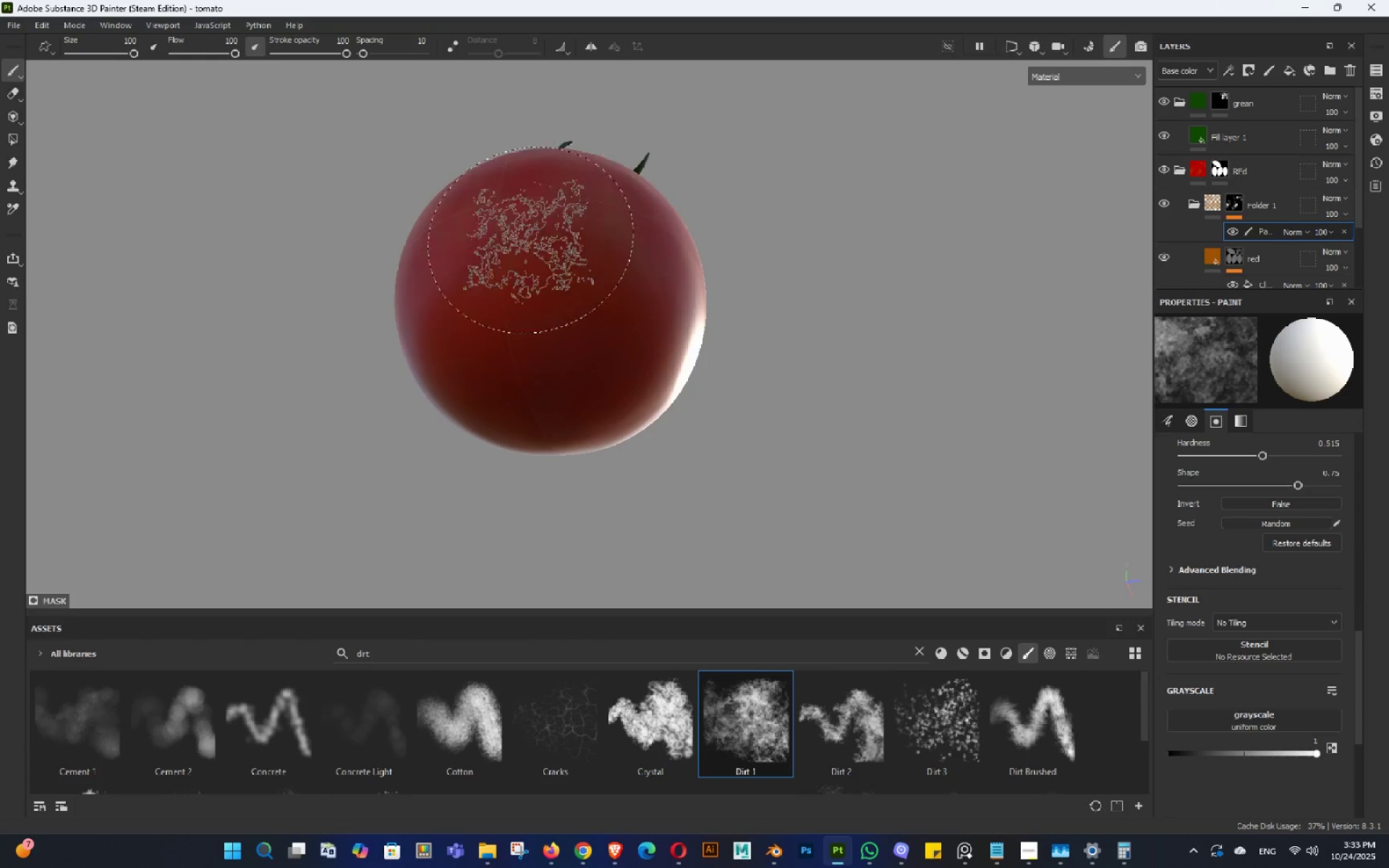 
left_click_drag(start_coordinate=[502, 237], to_coordinate=[476, 243])
 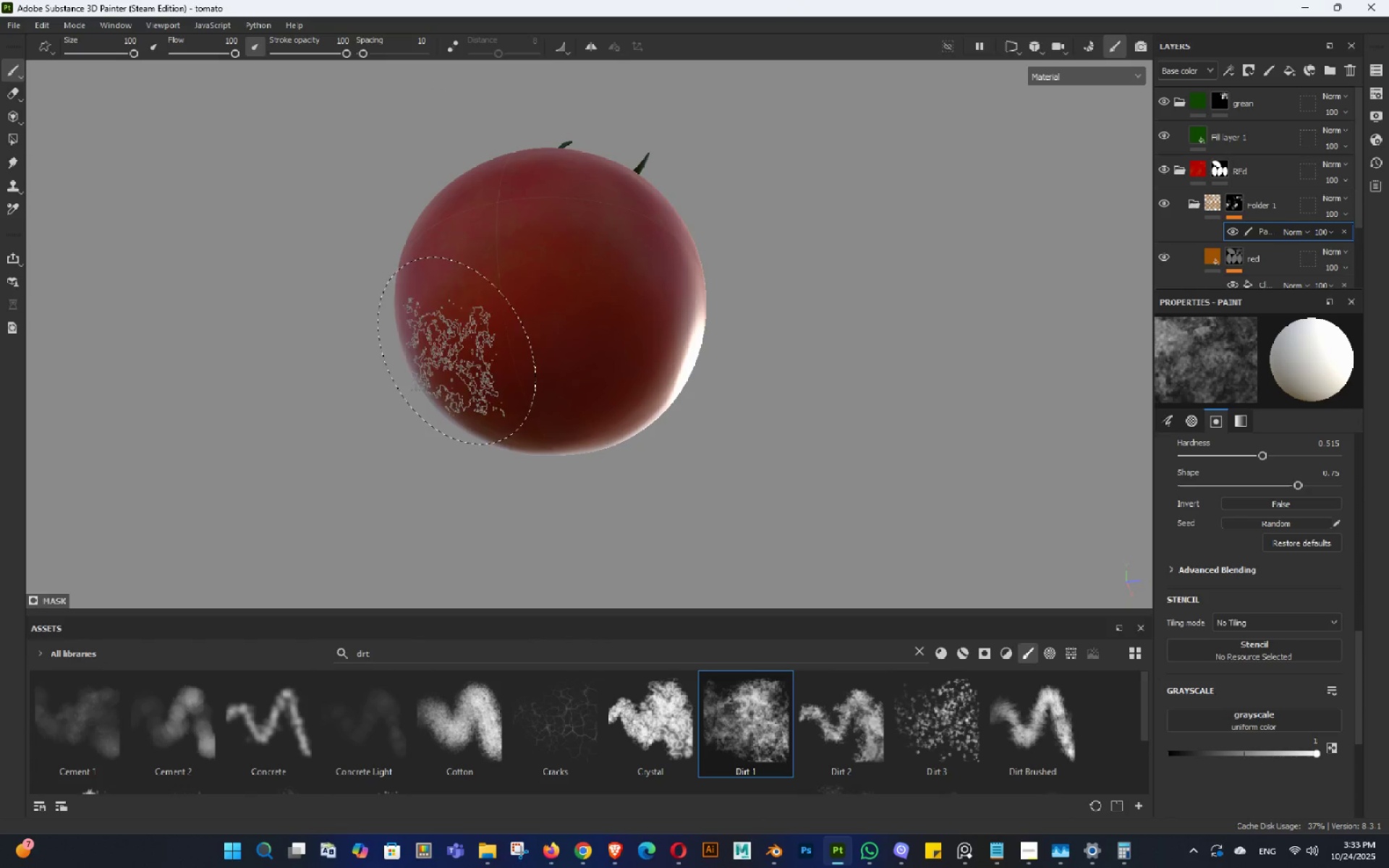 
hold_key(key=AltLeft, duration=0.77)
 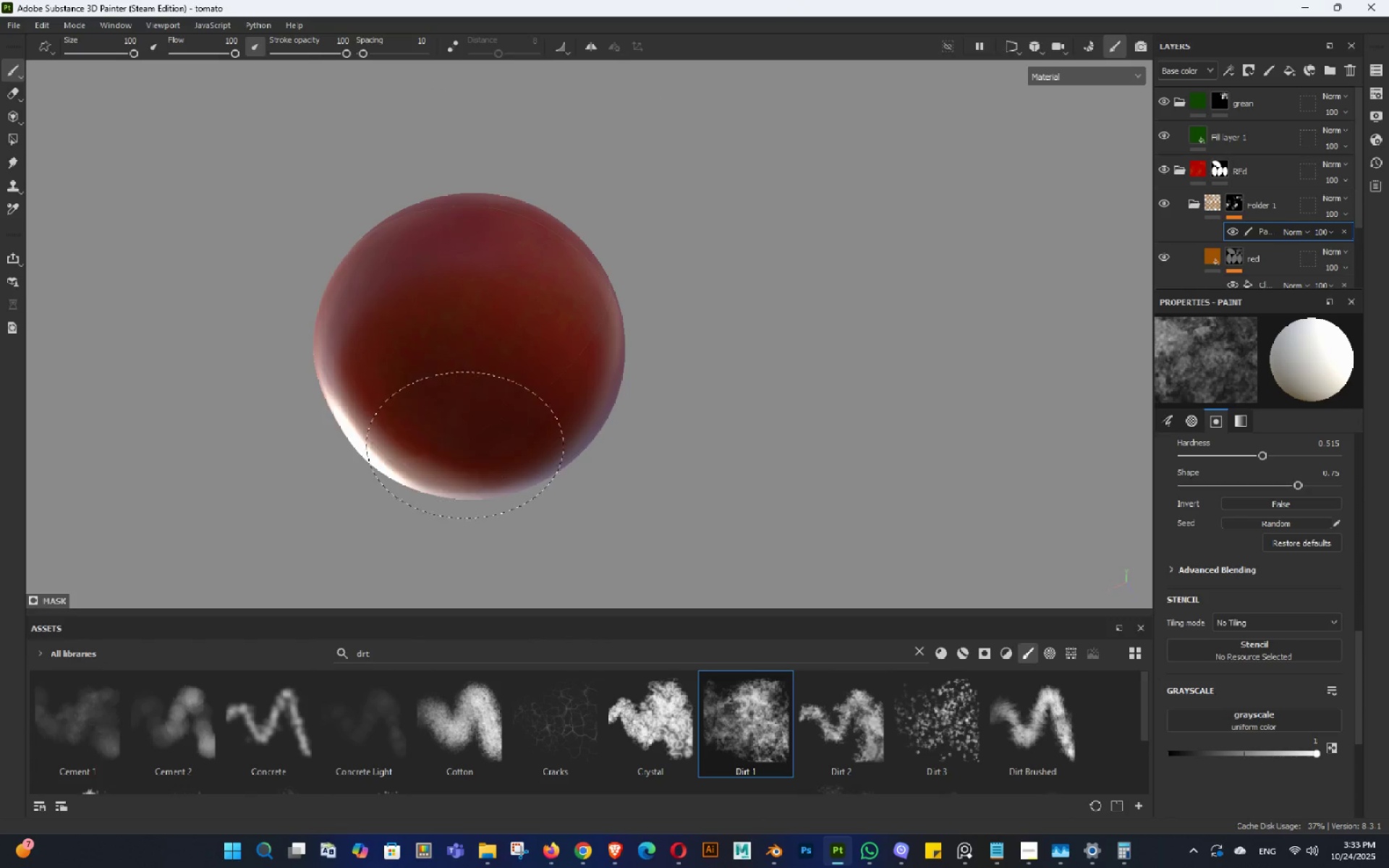 
triple_click([536, 400])
 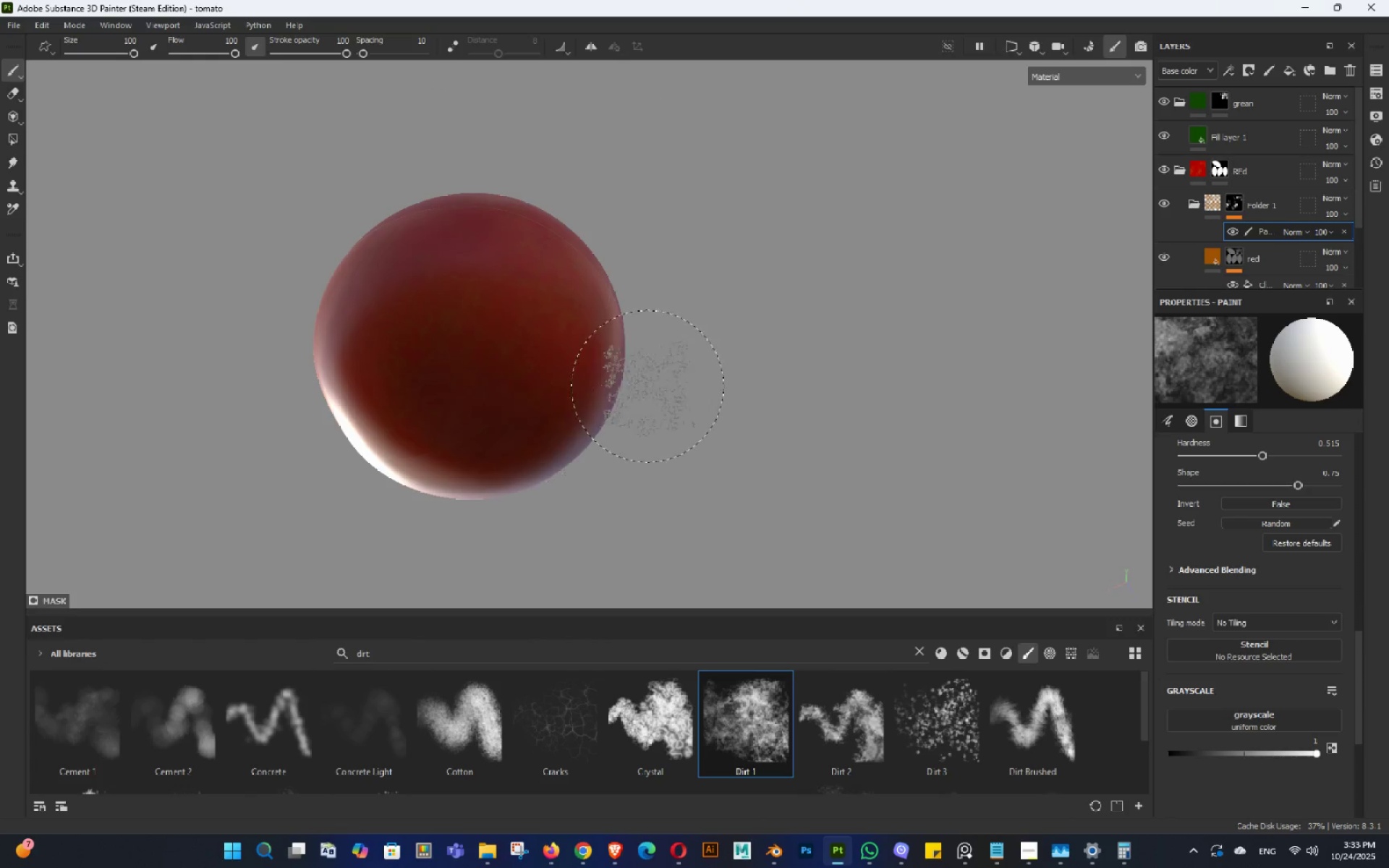 
hold_key(key=AltLeft, duration=1.5)
scroll: coordinate [684, 278], scroll_direction: down, amount: 3.0
 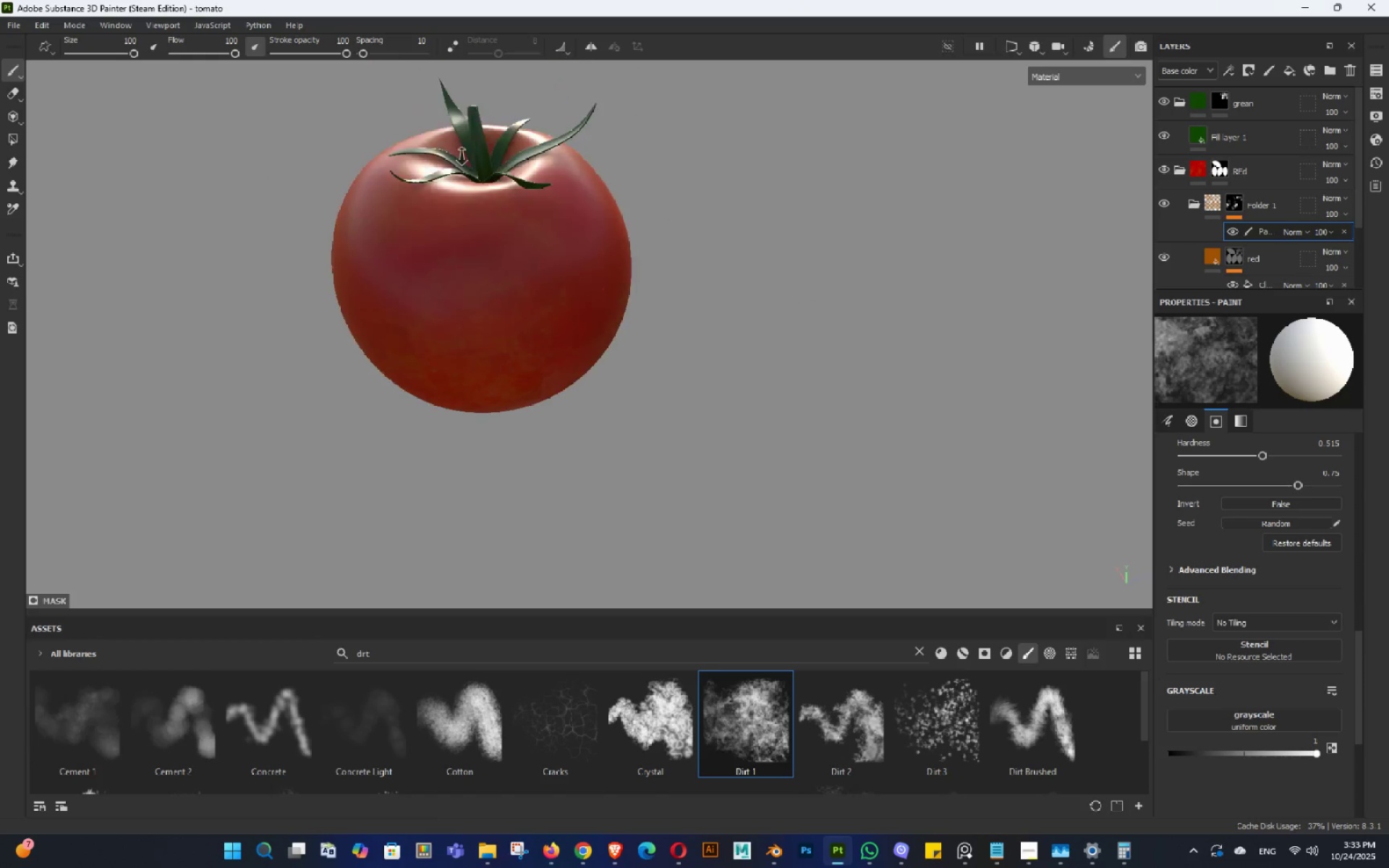 
hold_key(key=AltLeft, duration=1.06)
 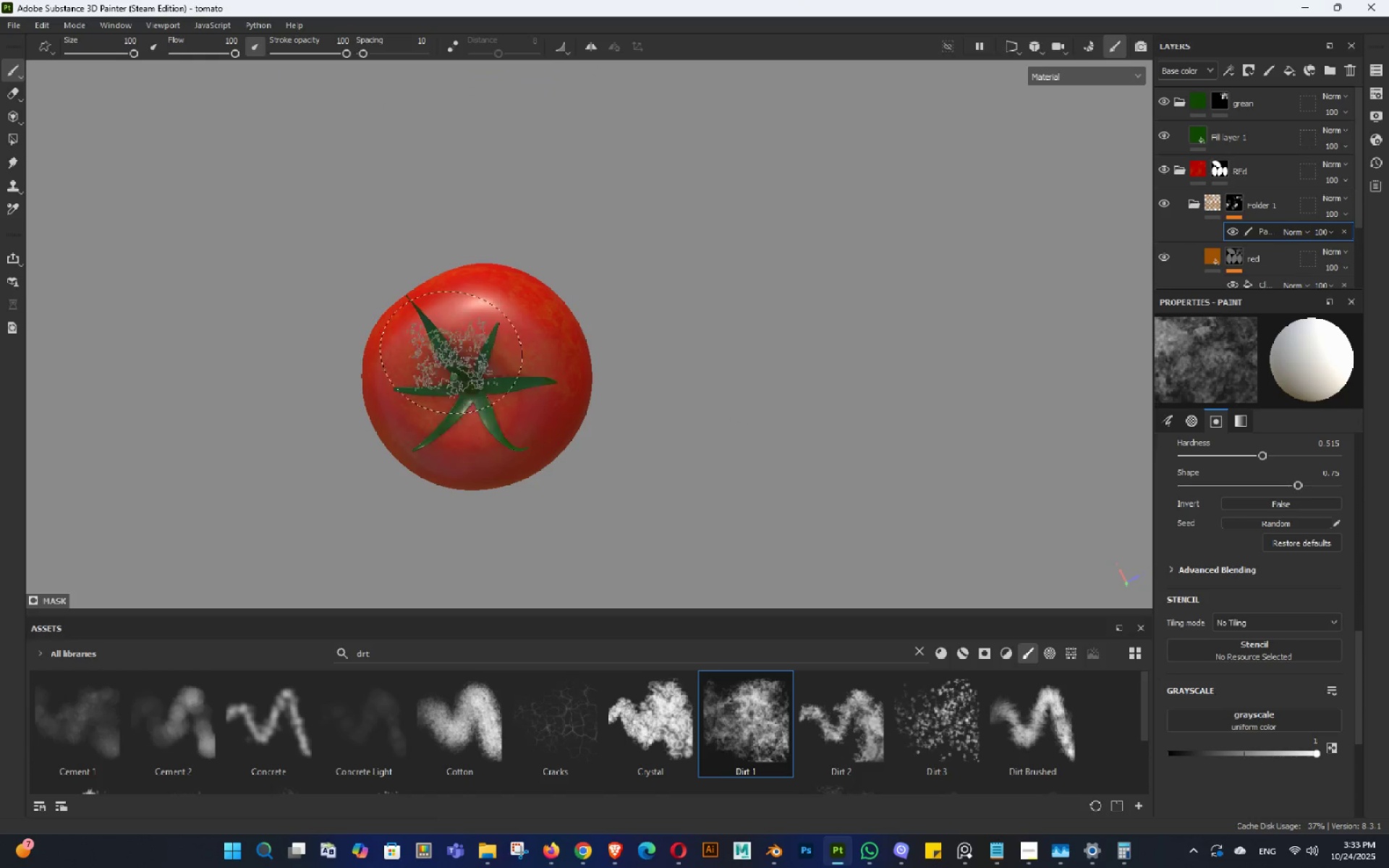 
left_click([443, 343])
 